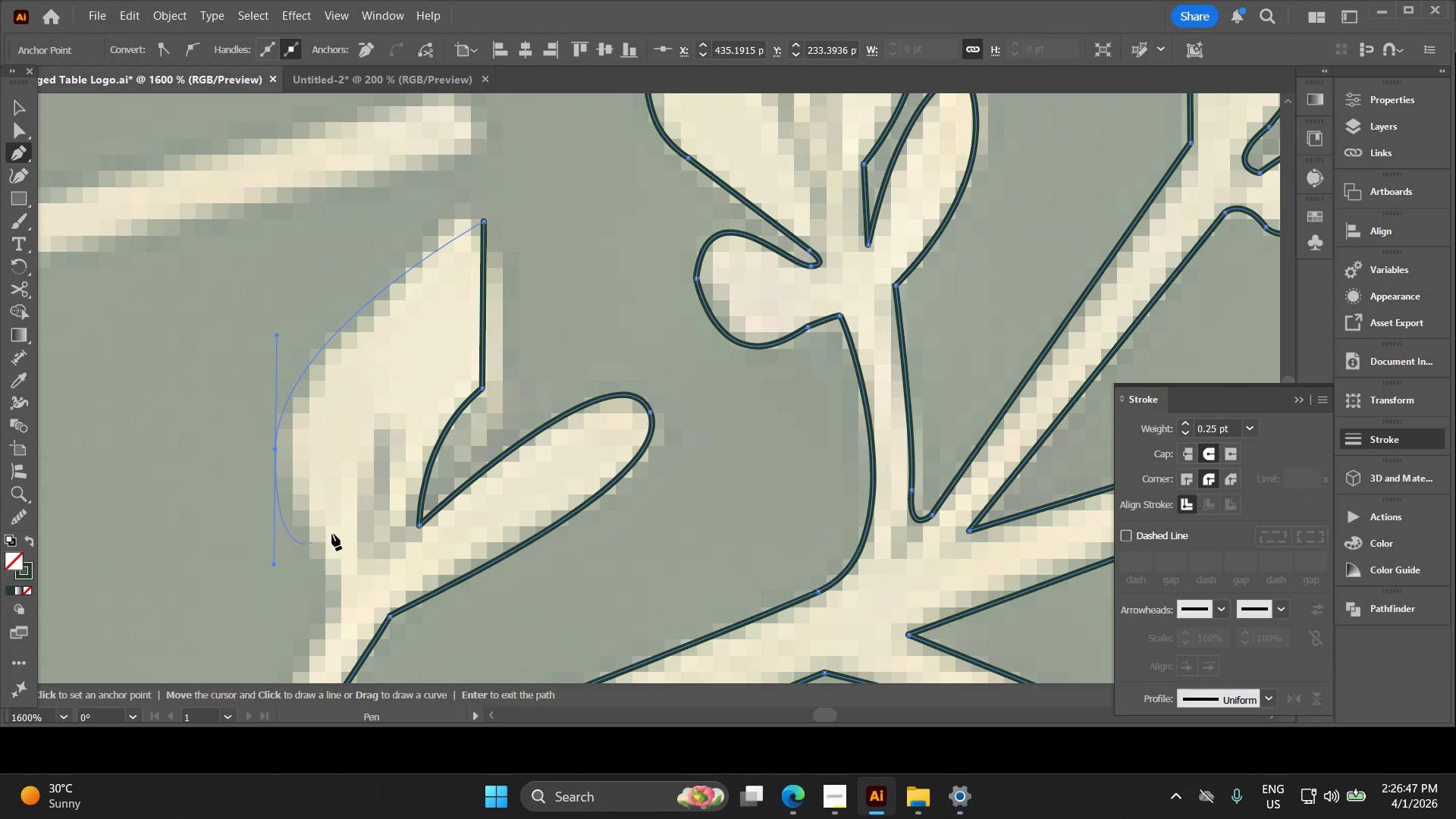 
hold_key(key=Space, duration=0.53)
 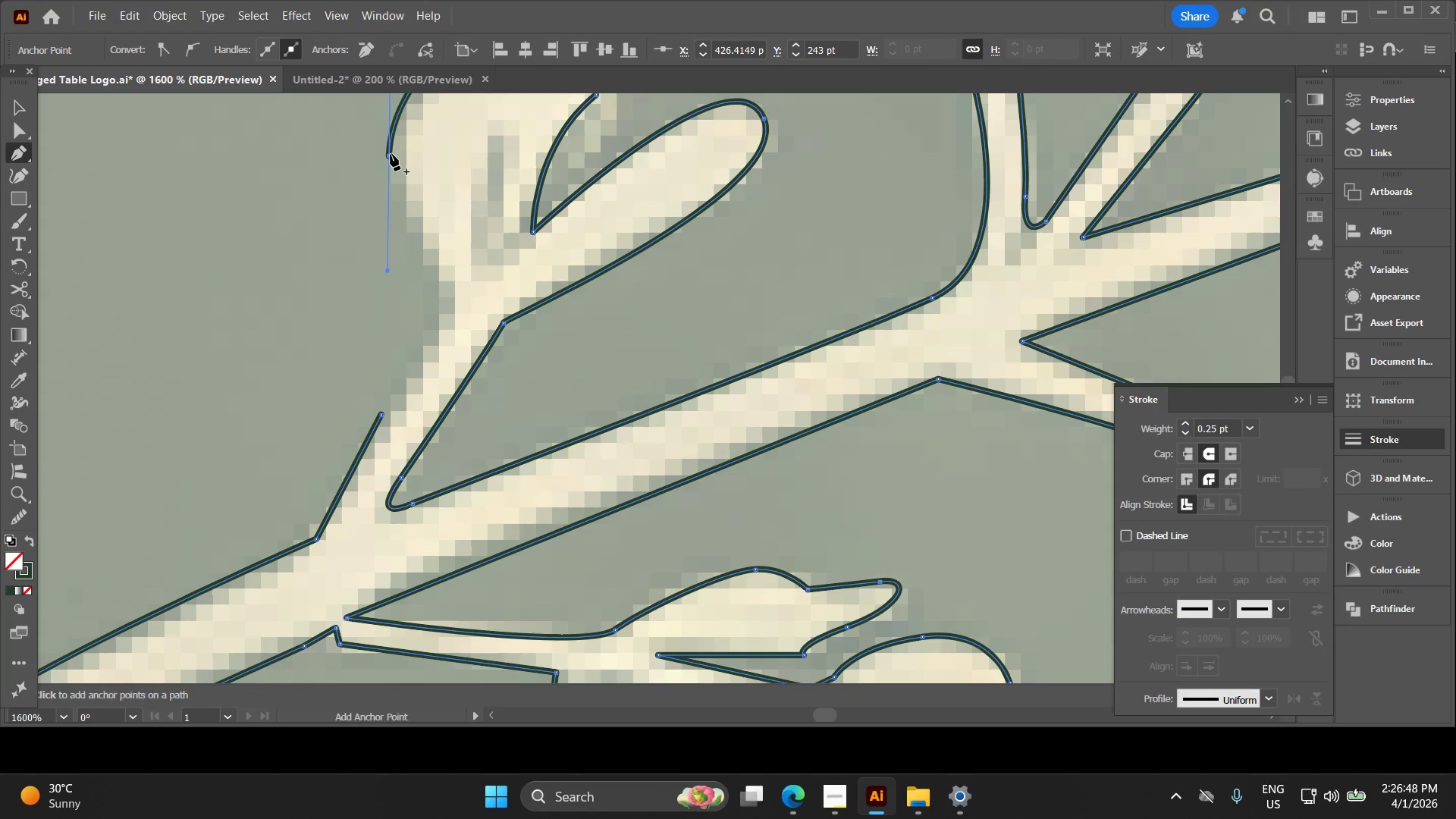 
left_click_drag(start_coordinate=[346, 508], to_coordinate=[460, 214])
 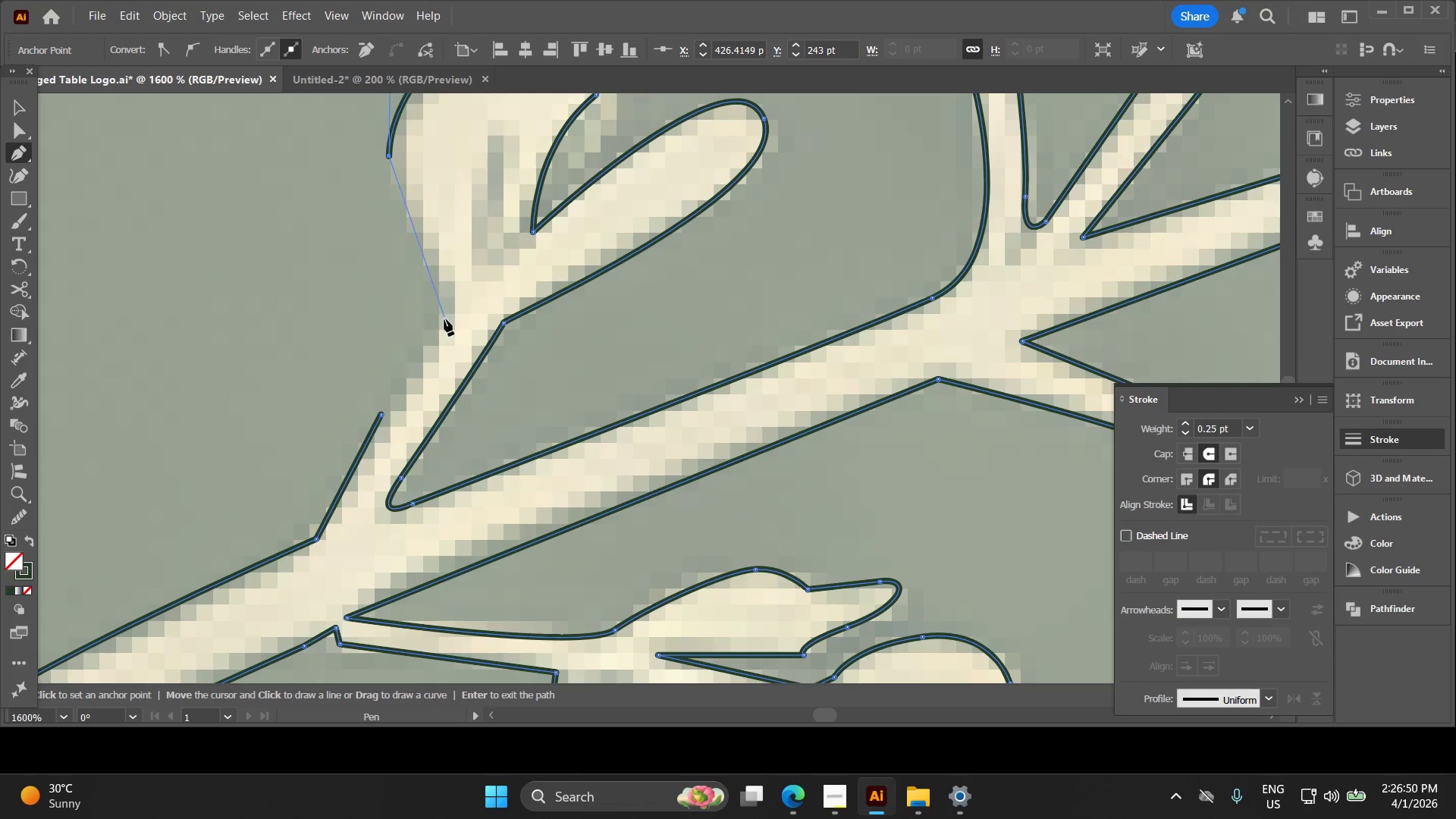 
left_click_drag(start_coordinate=[448, 302], to_coordinate=[500, 339])
 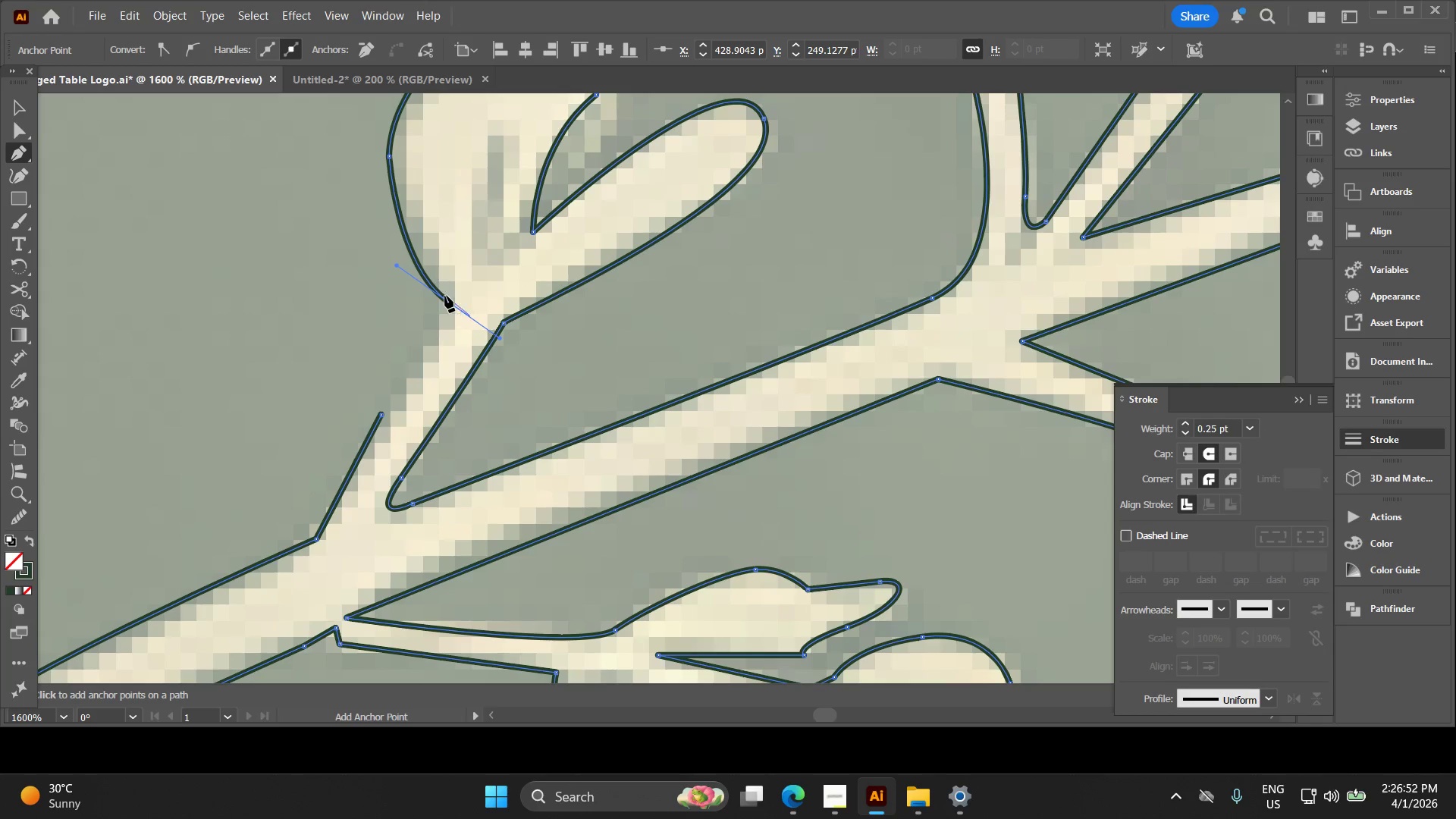 
key(Control+Z)
 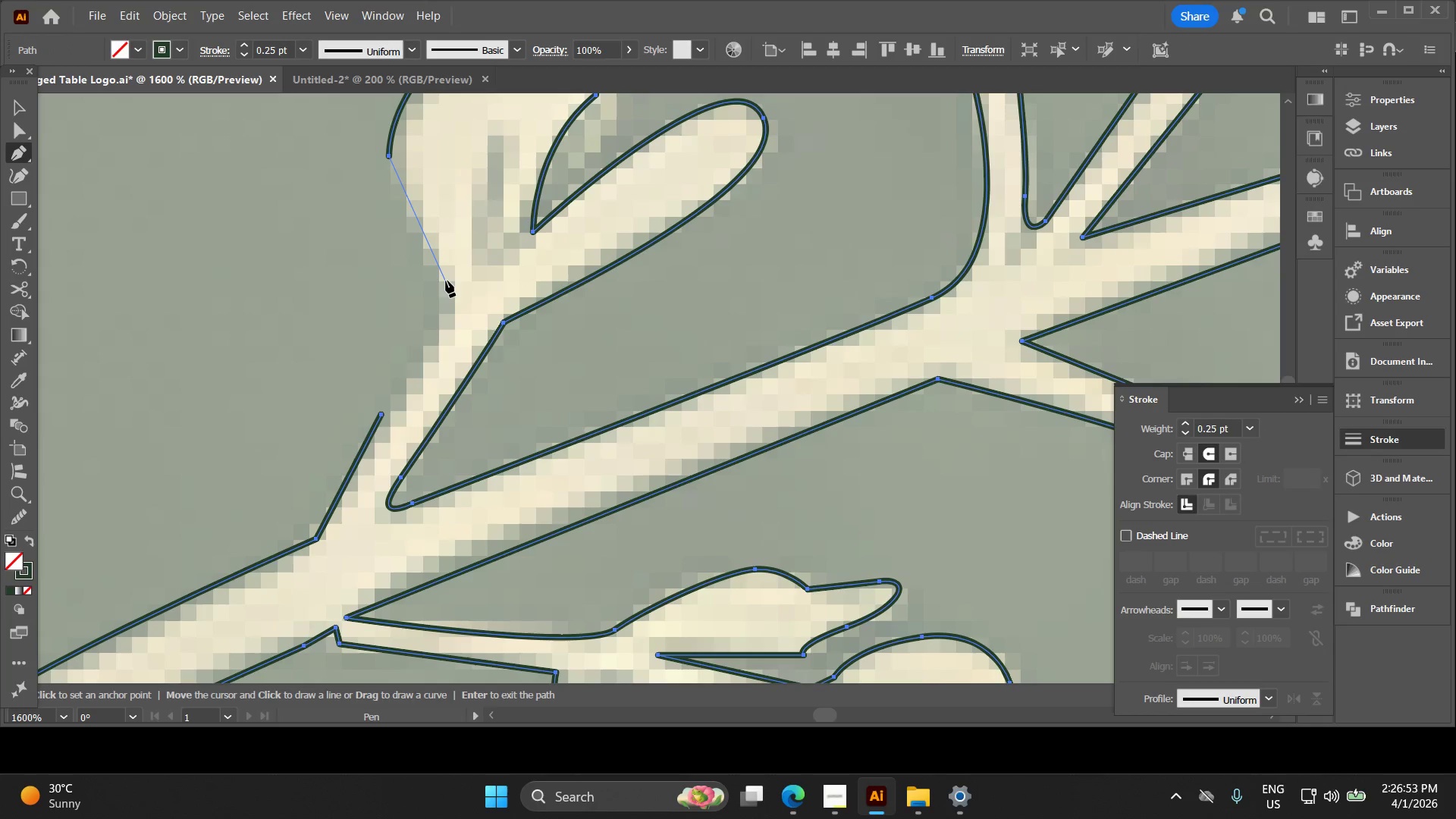 
left_click_drag(start_coordinate=[446, 277], to_coordinate=[515, 336])
 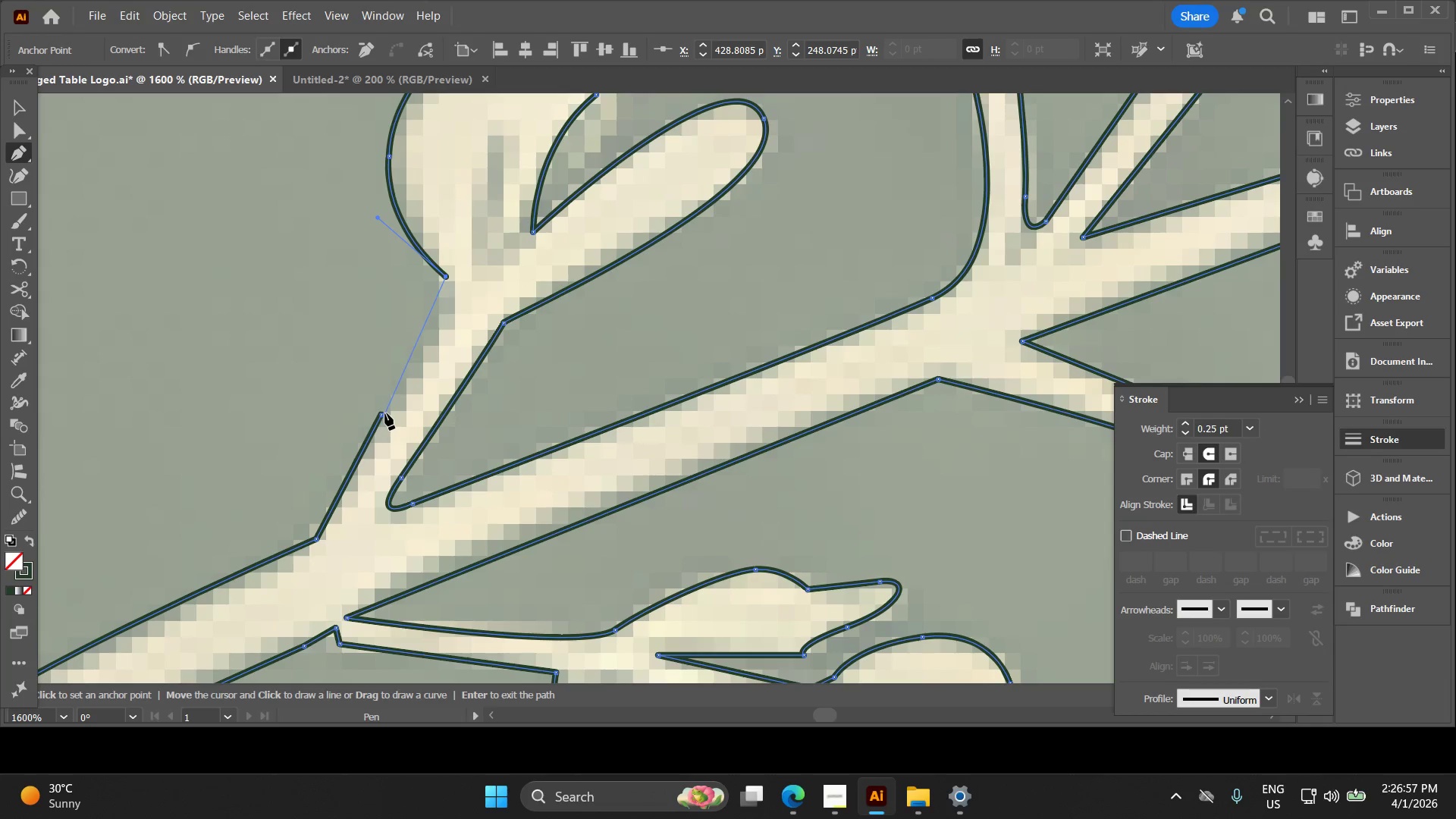 
left_click([382, 415])
 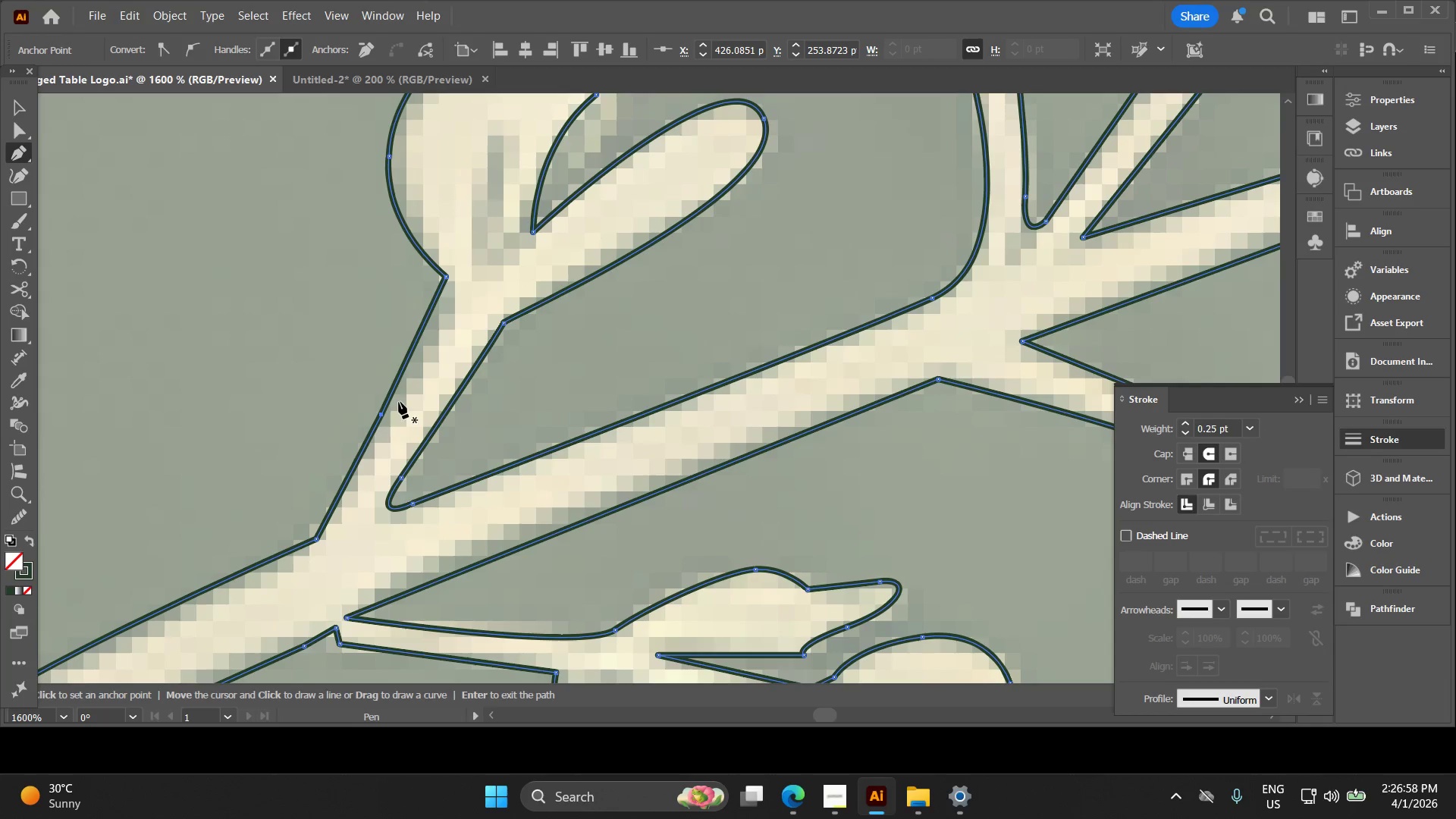 
hold_key(key=AltLeft, duration=1.36)
scroll: coordinate [443, 339], scroll_direction: down, amount: 5.0
 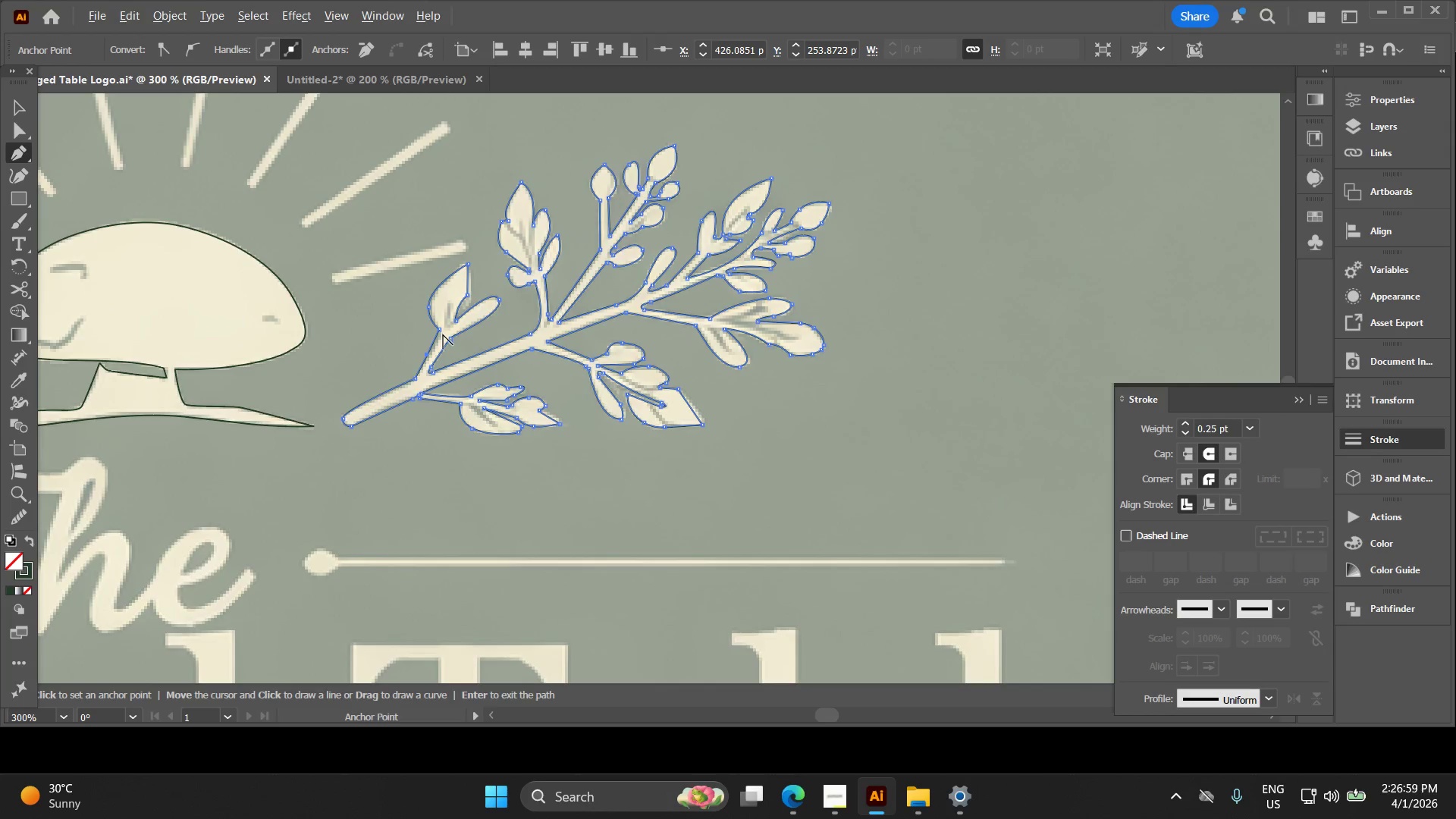 
hold_key(key=Space, duration=0.47)
 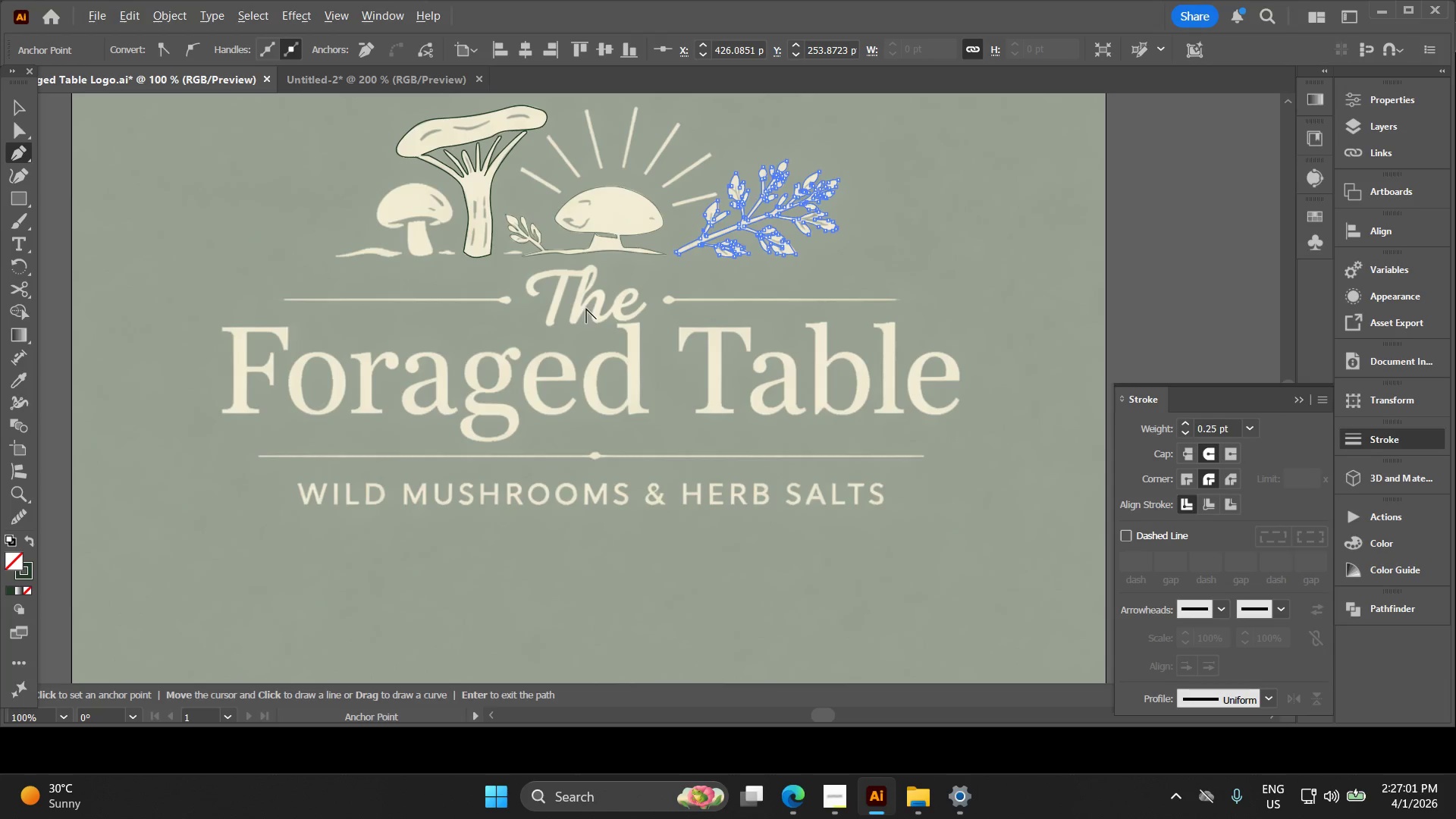 
left_click_drag(start_coordinate=[378, 438], to_coordinate=[767, 248])
 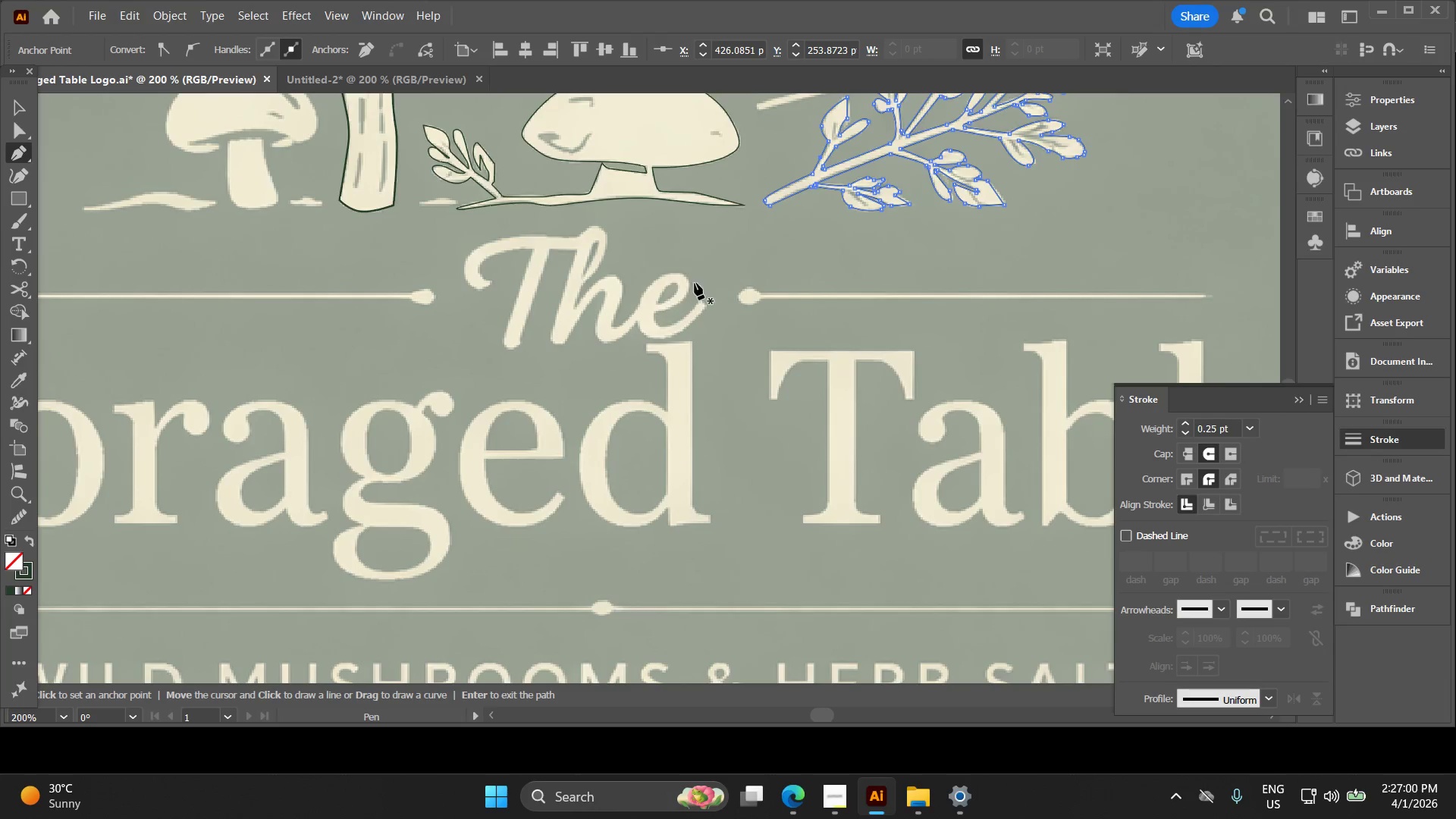 
scroll: coordinate [442, 345], scroll_direction: down, amount: 1.0
 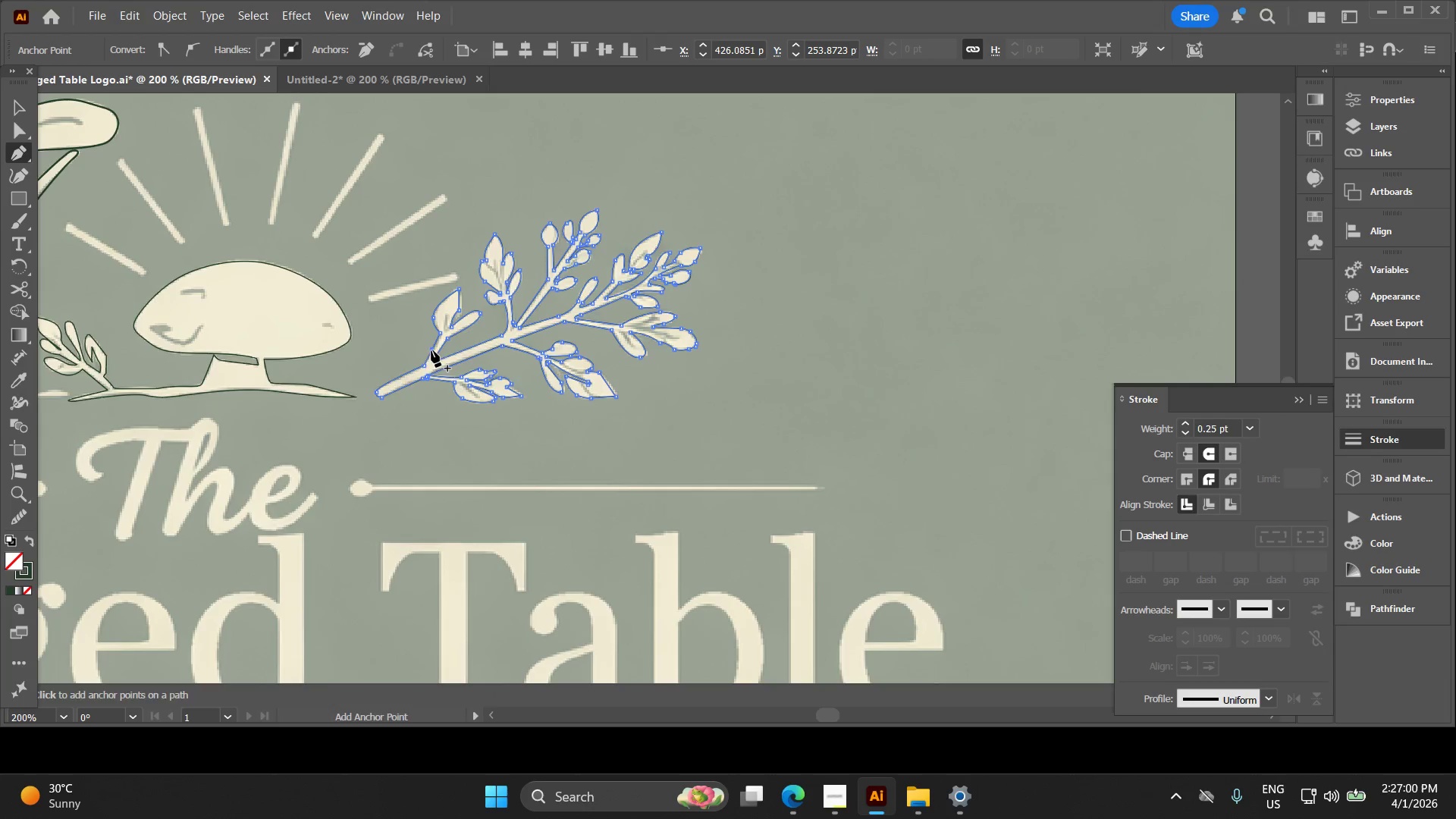 
hold_key(key=AltLeft, duration=0.38)
 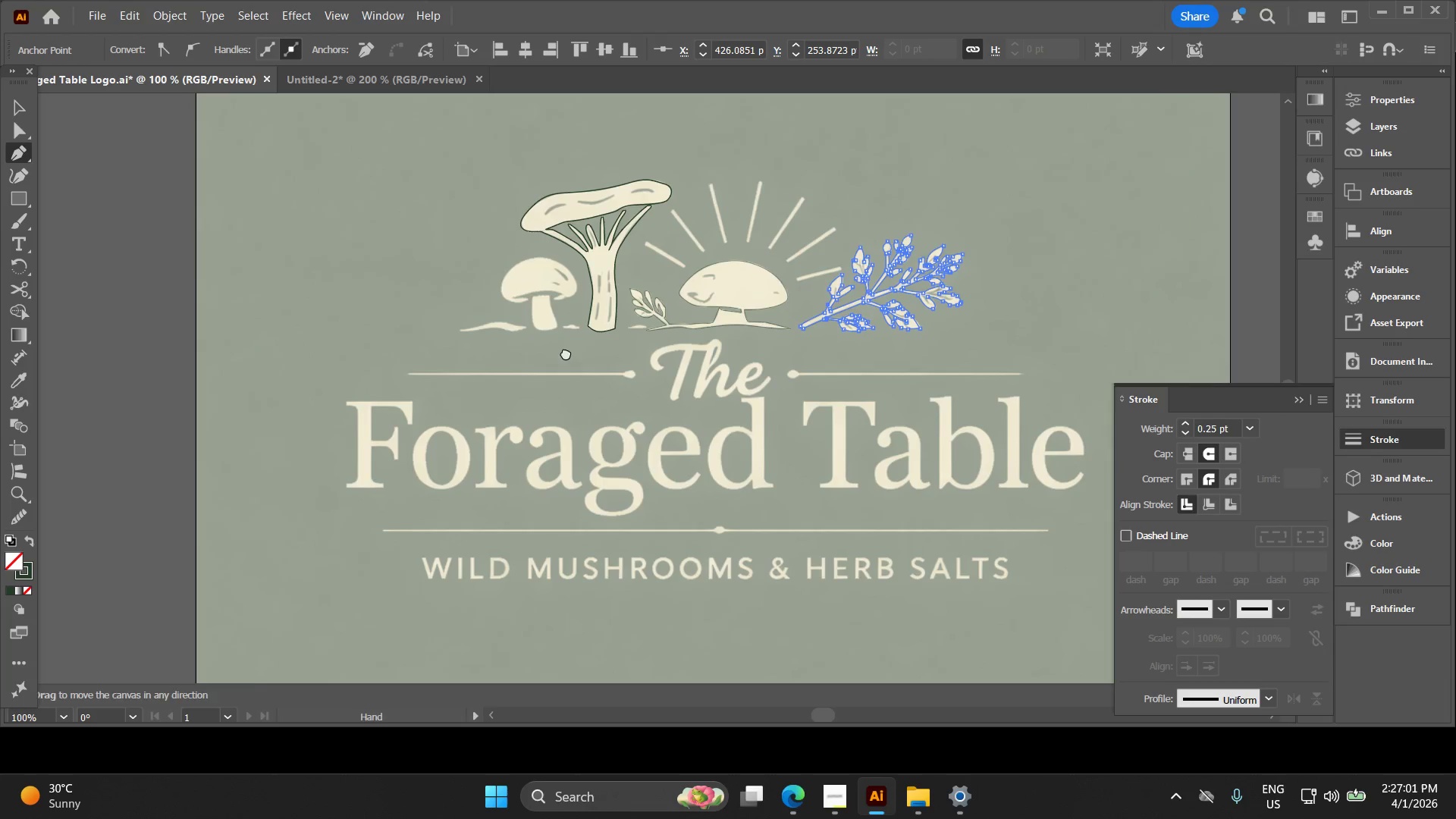 
hold_key(key=Space, duration=0.31)
 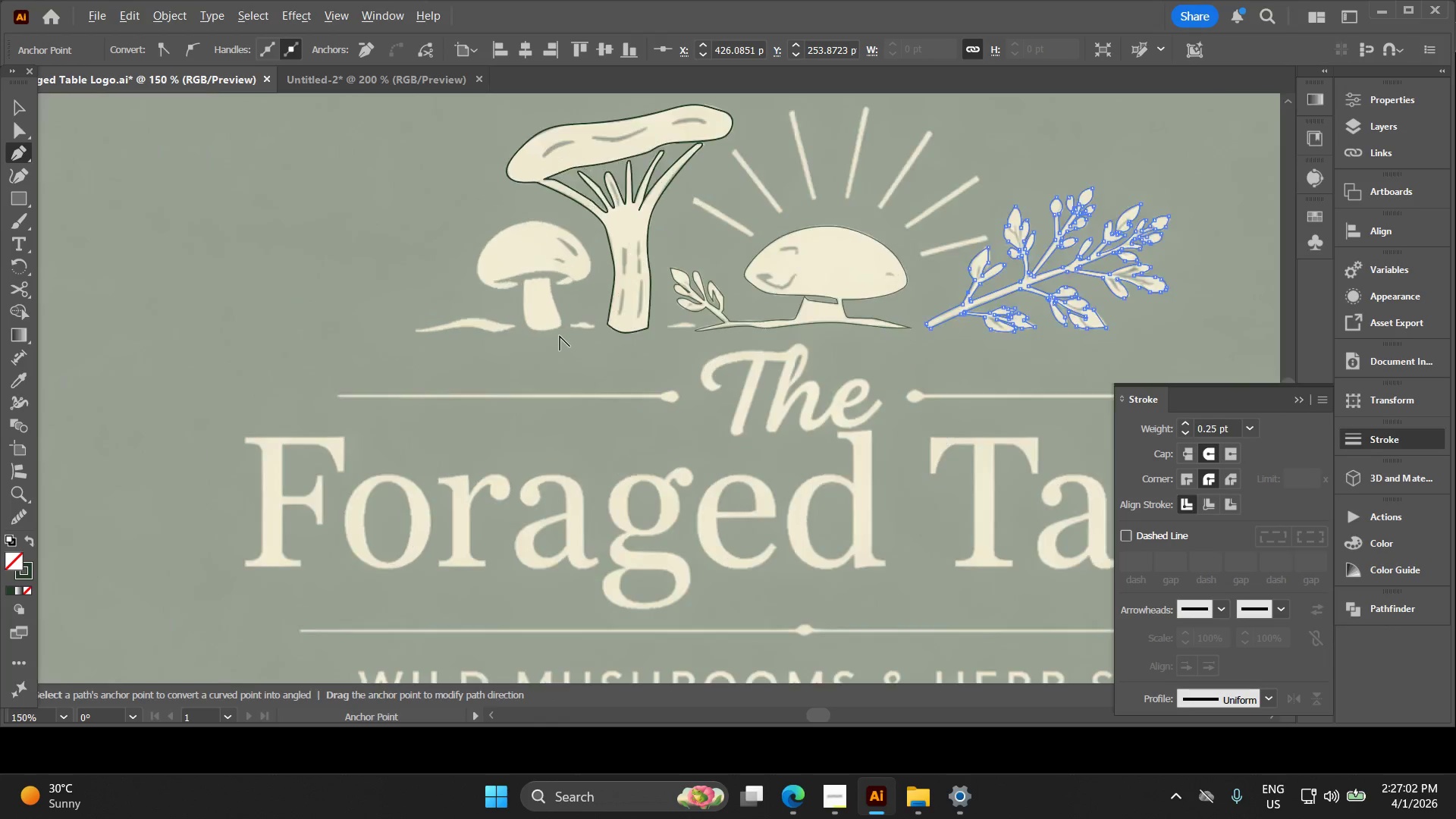 
left_click_drag(start_coordinate=[438, 275], to_coordinate=[566, 353])
 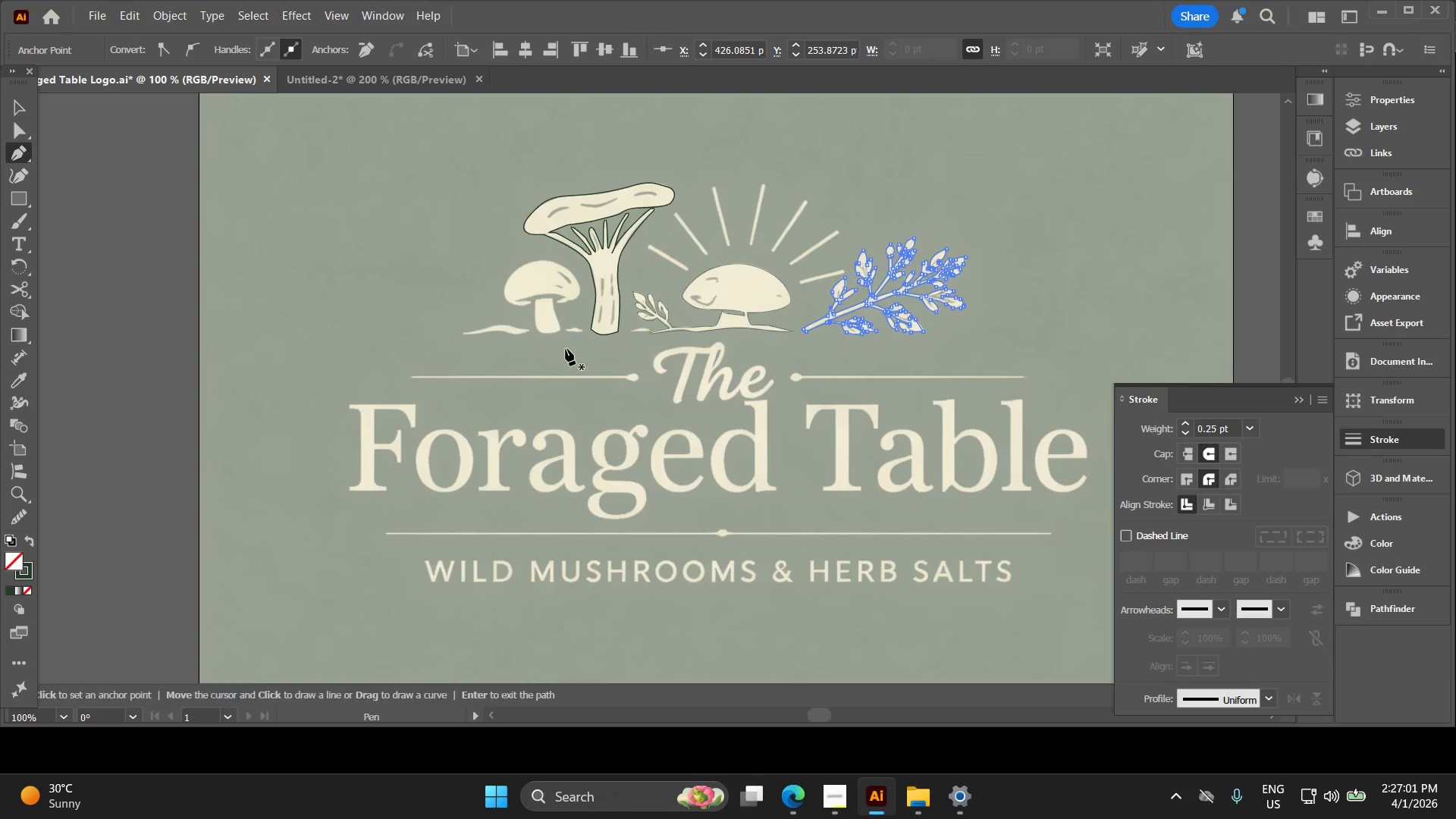 
scroll: coordinate [586, 309], scroll_direction: down, amount: 2.0
 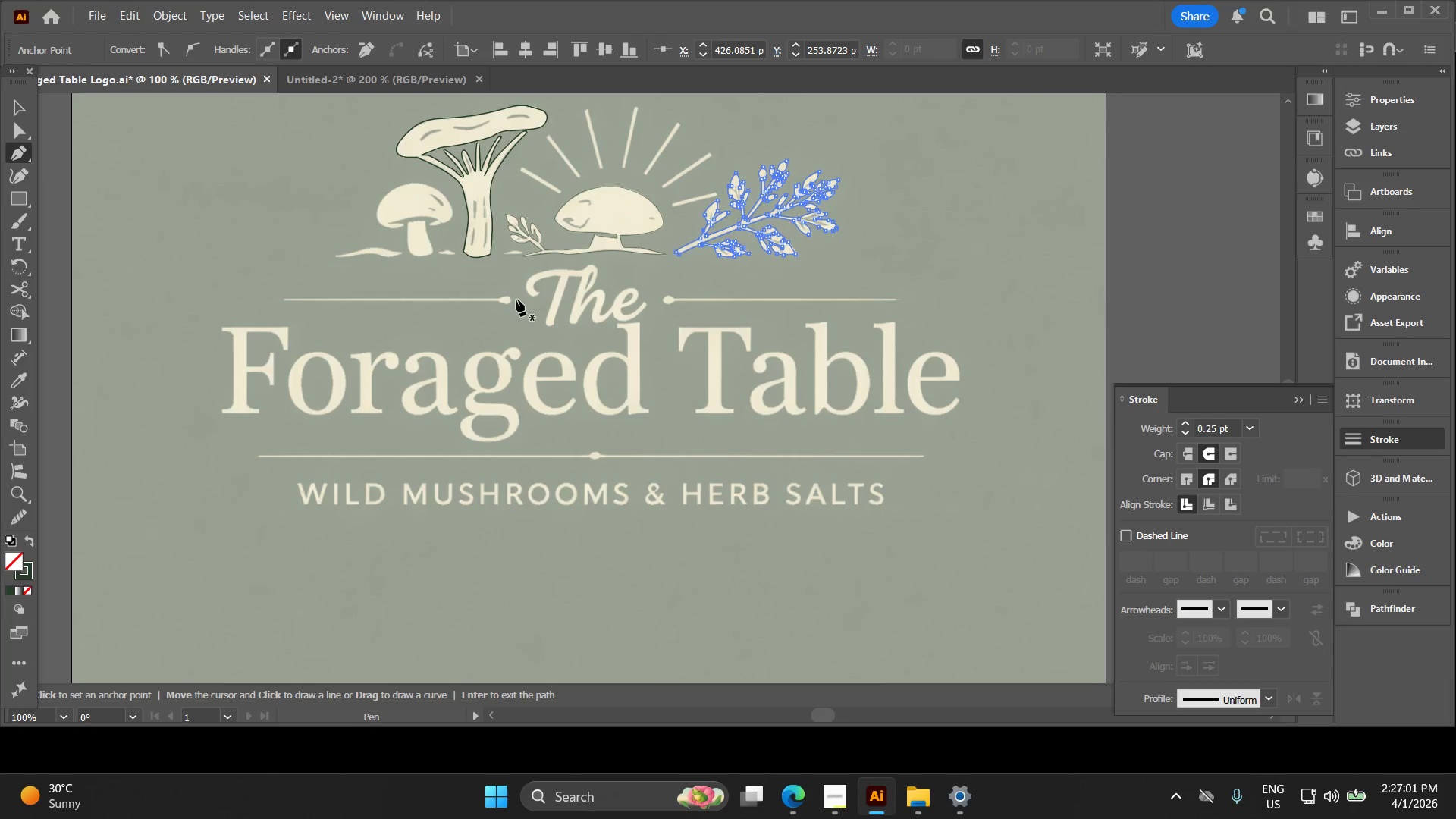 
hold_key(key=AltLeft, duration=1.5)
 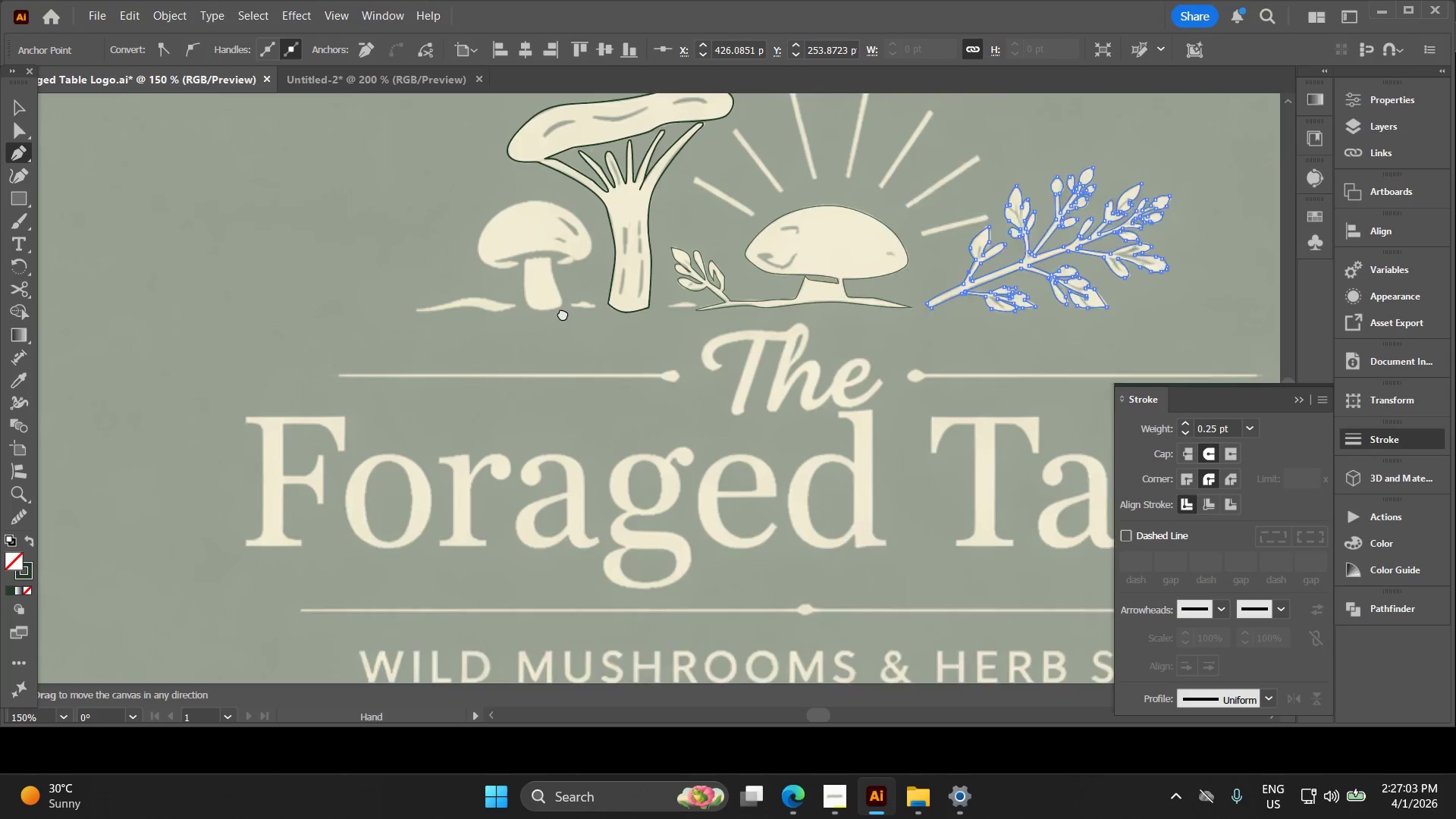 
key(Alt+AltLeft)
 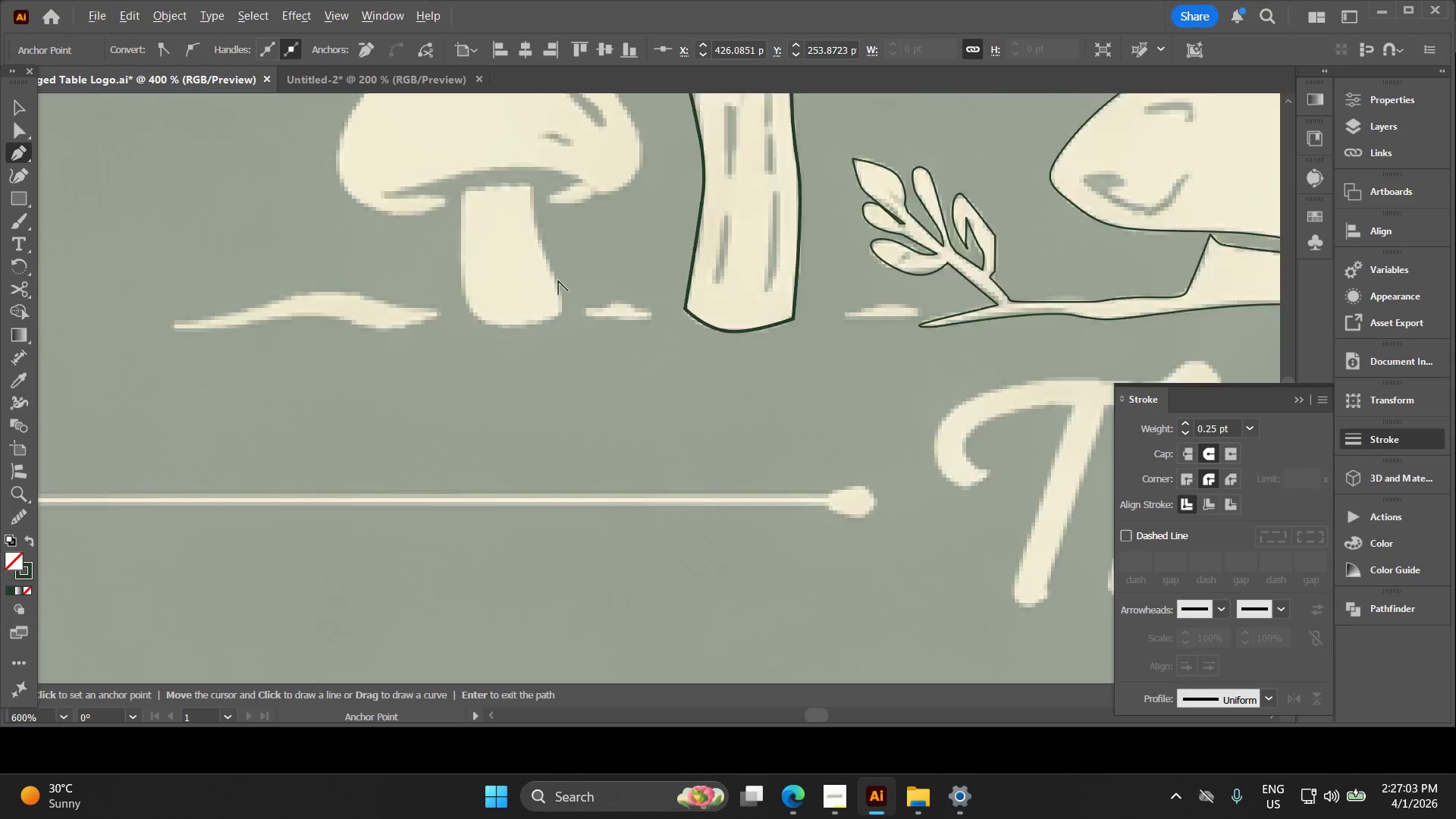 
key(Alt+AltLeft)
 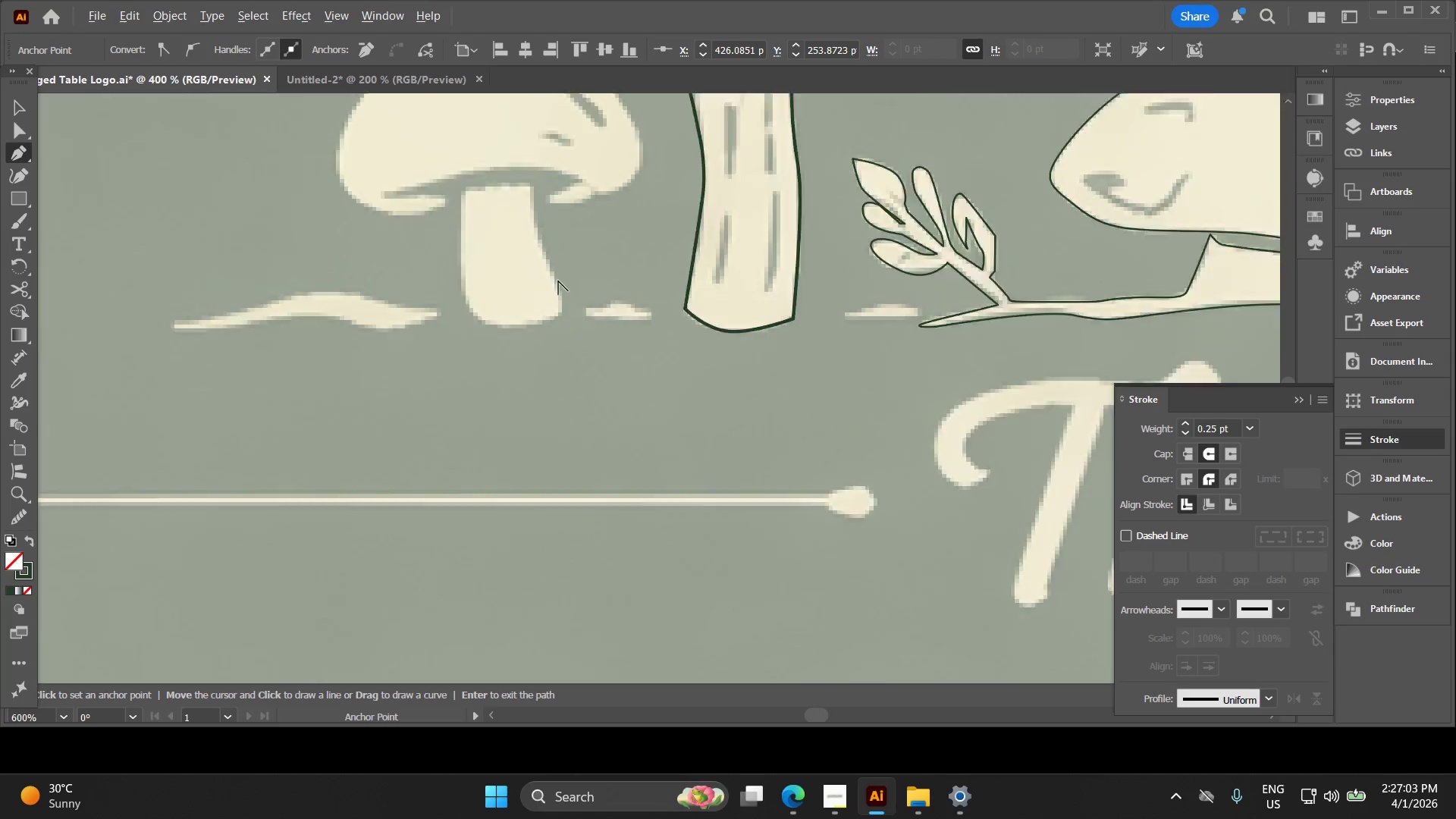 
key(Alt+AltLeft)
 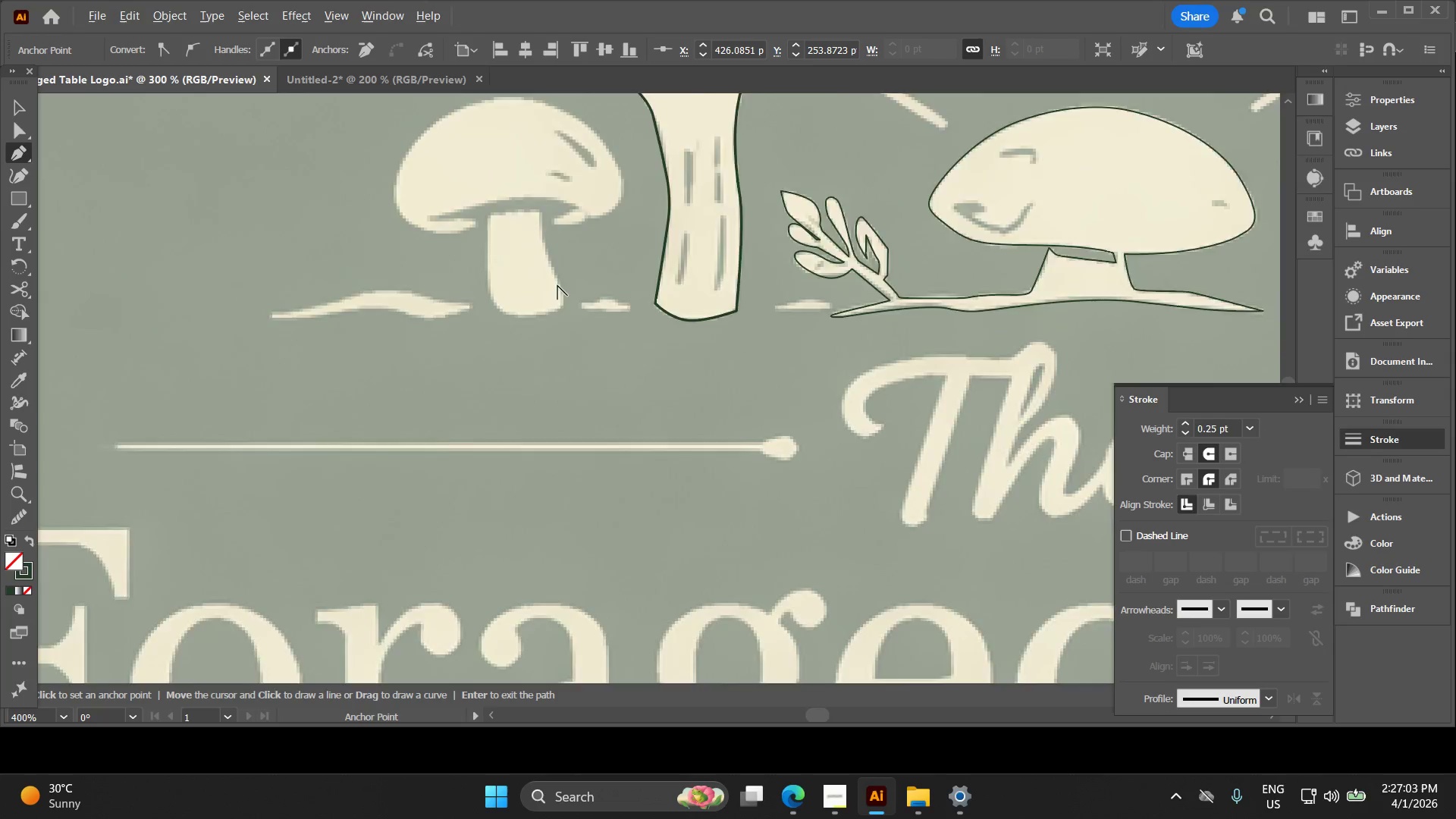 
key(Alt+AltLeft)
 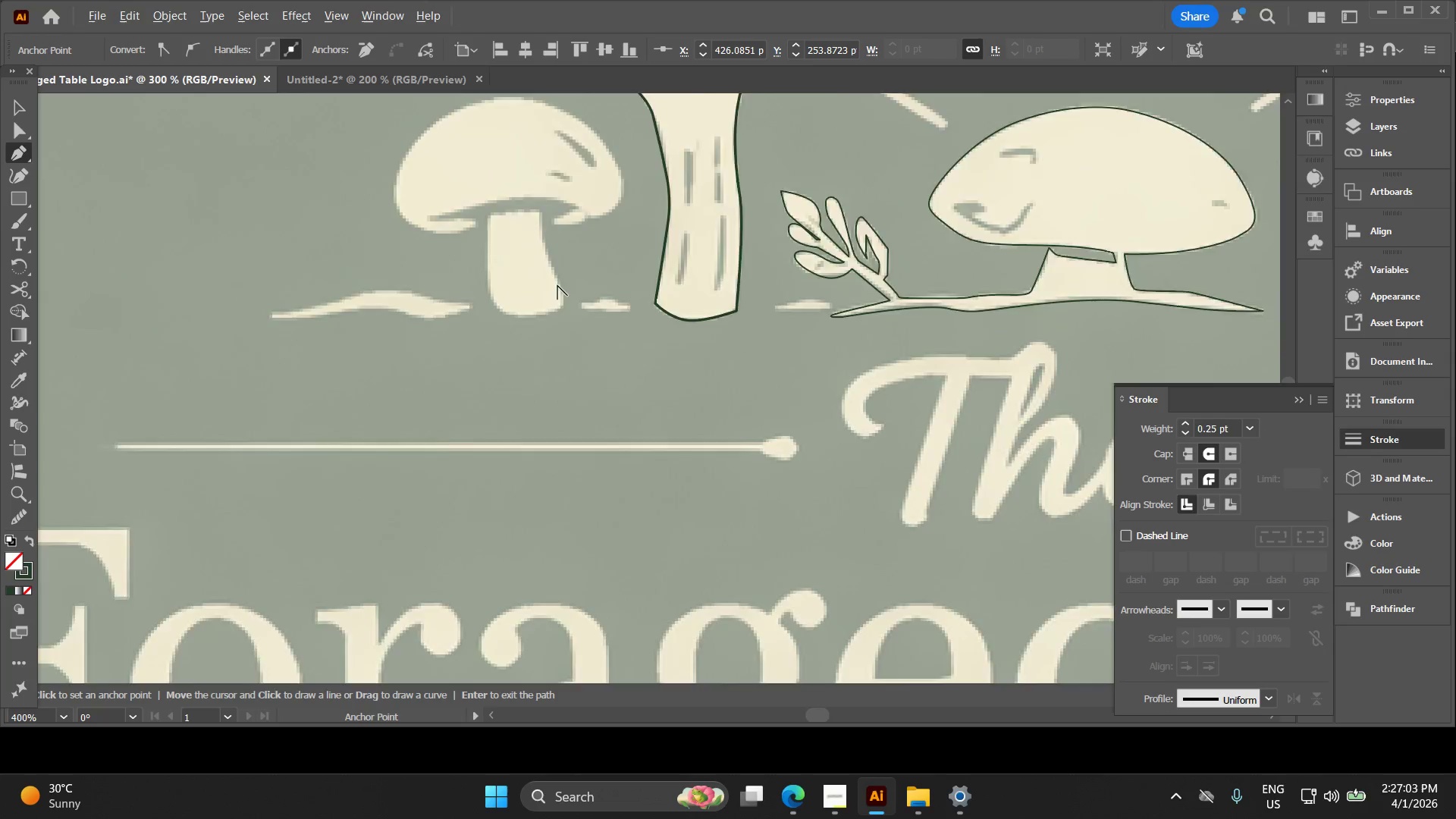 
key(Alt+AltLeft)
 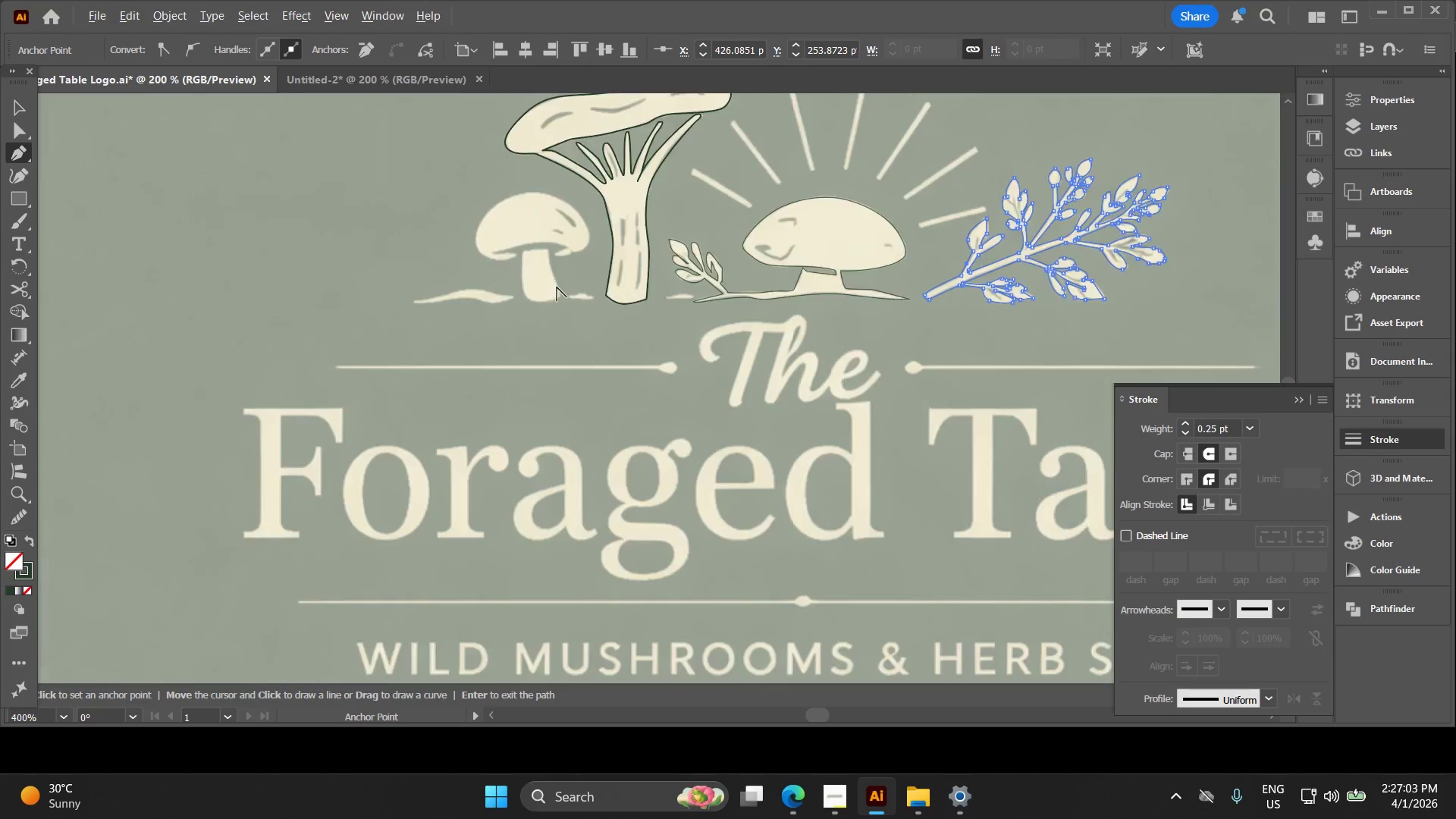 
key(Alt+AltLeft)
 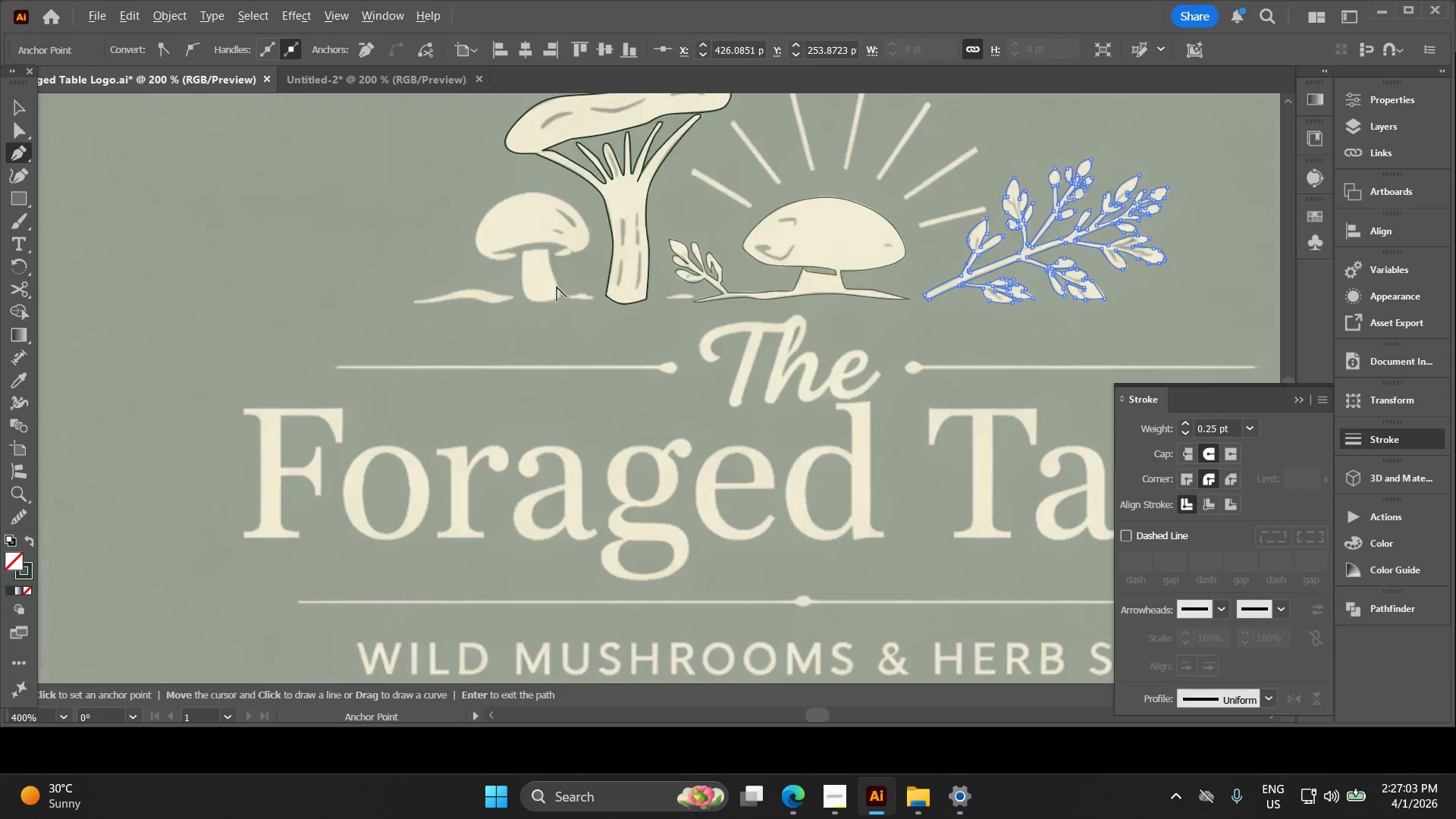 
key(Alt+AltLeft)
 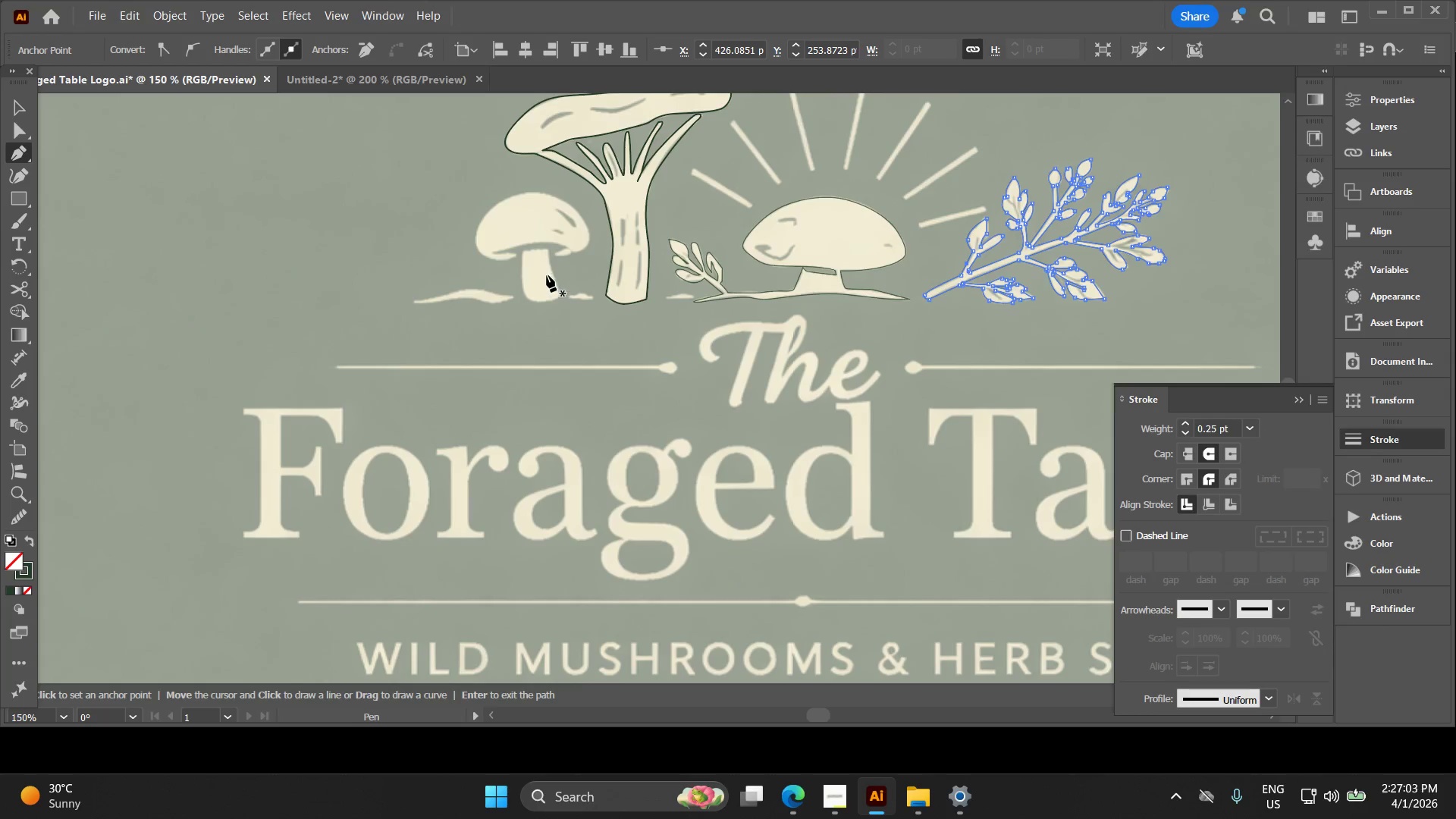 
hold_key(key=Space, duration=0.38)
 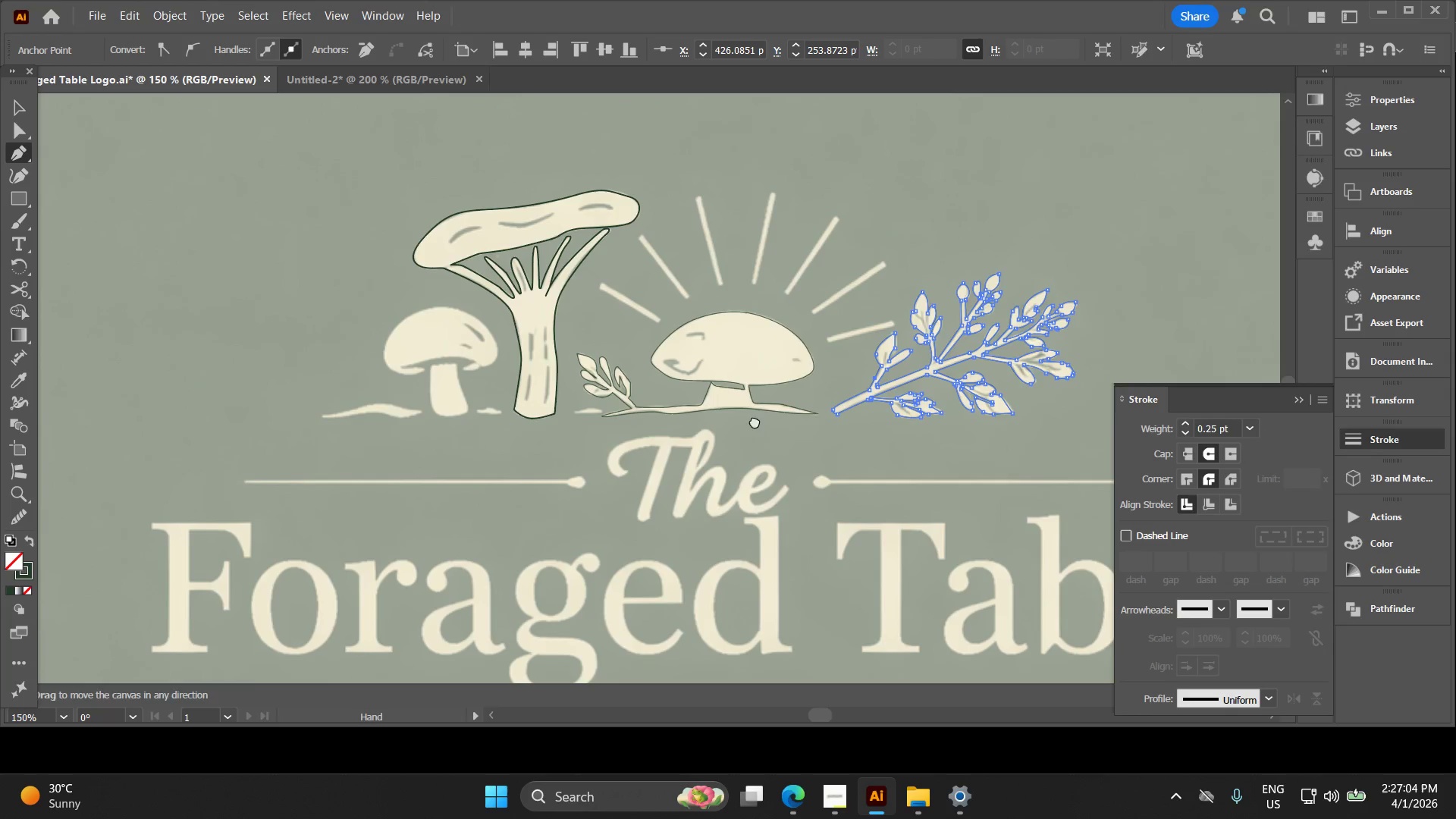 
left_click_drag(start_coordinate=[557, 296], to_coordinate=[571, 378])
 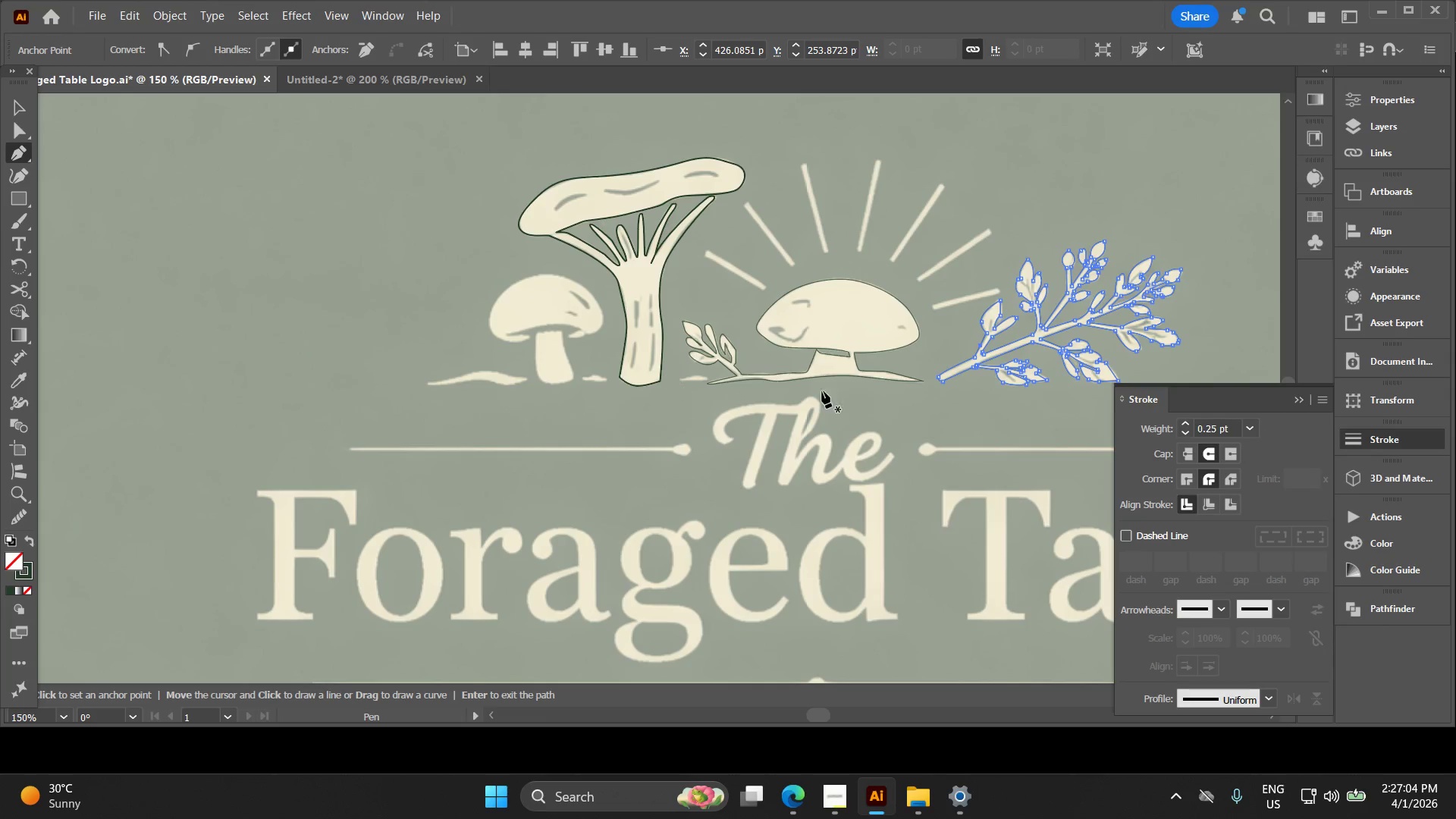 
scroll: coordinate [557, 287], scroll_direction: up, amount: 1.0
 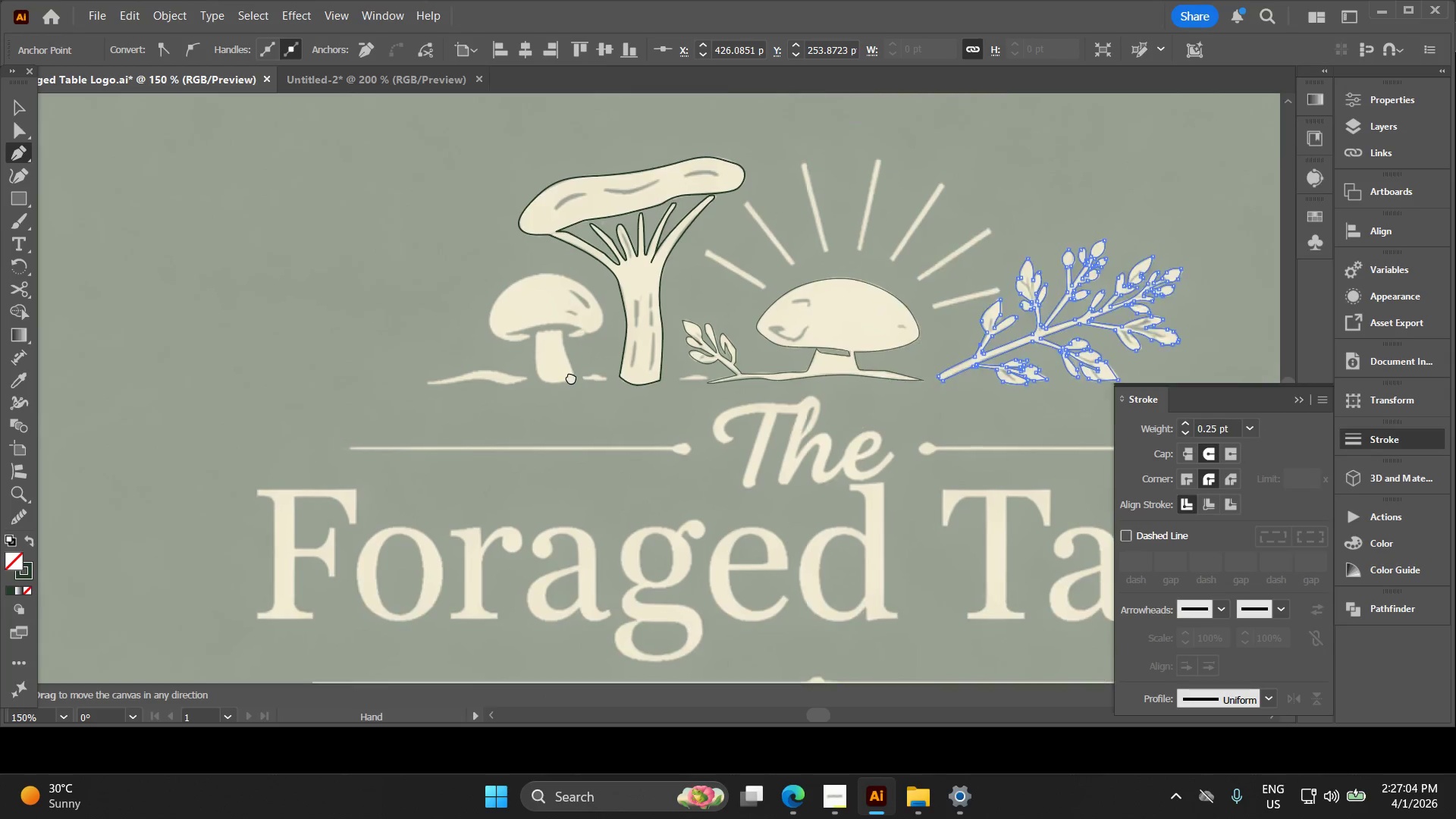 
key(Space)
 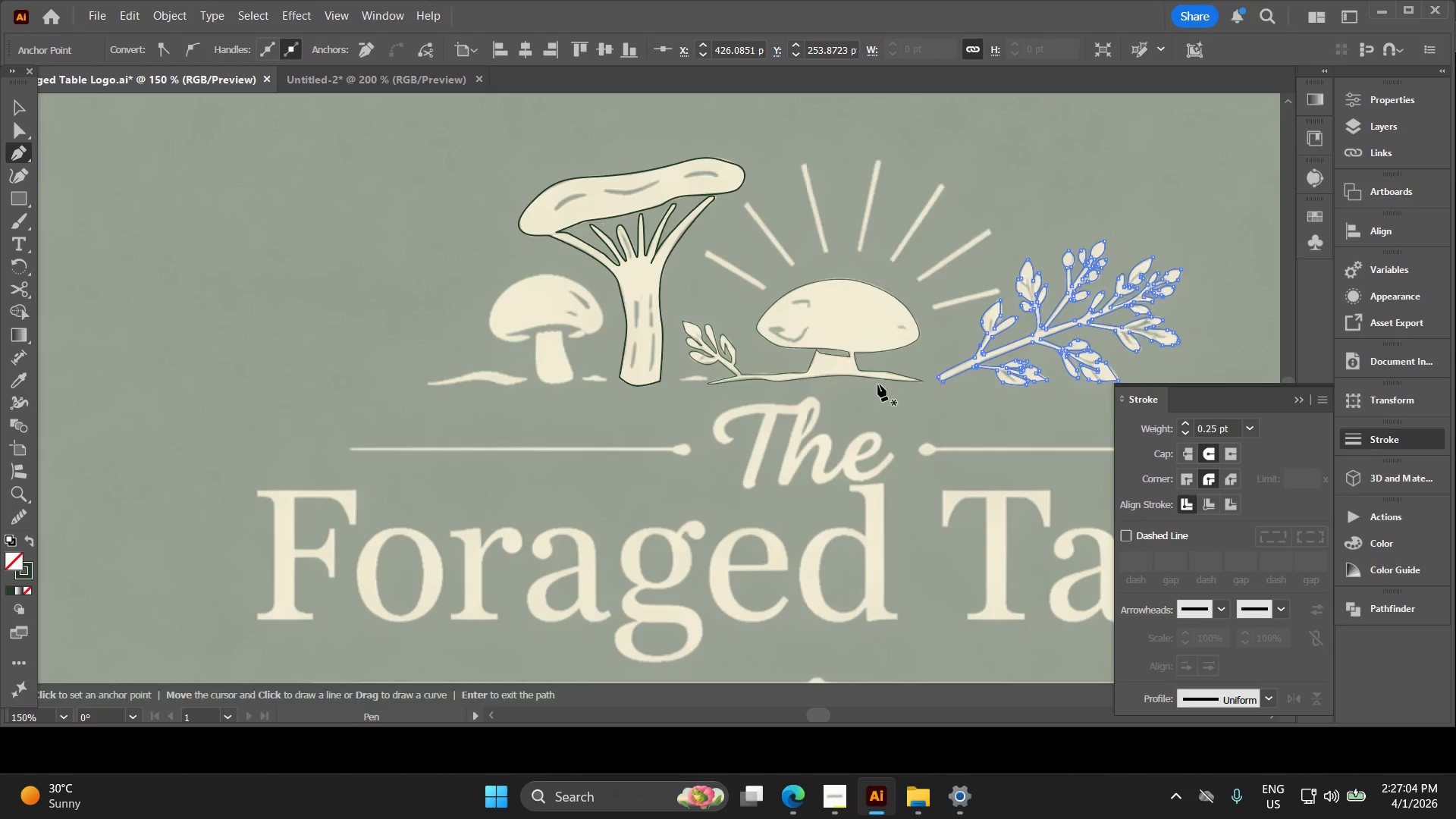 
left_click_drag(start_coordinate=[863, 388], to_coordinate=[754, 421])
 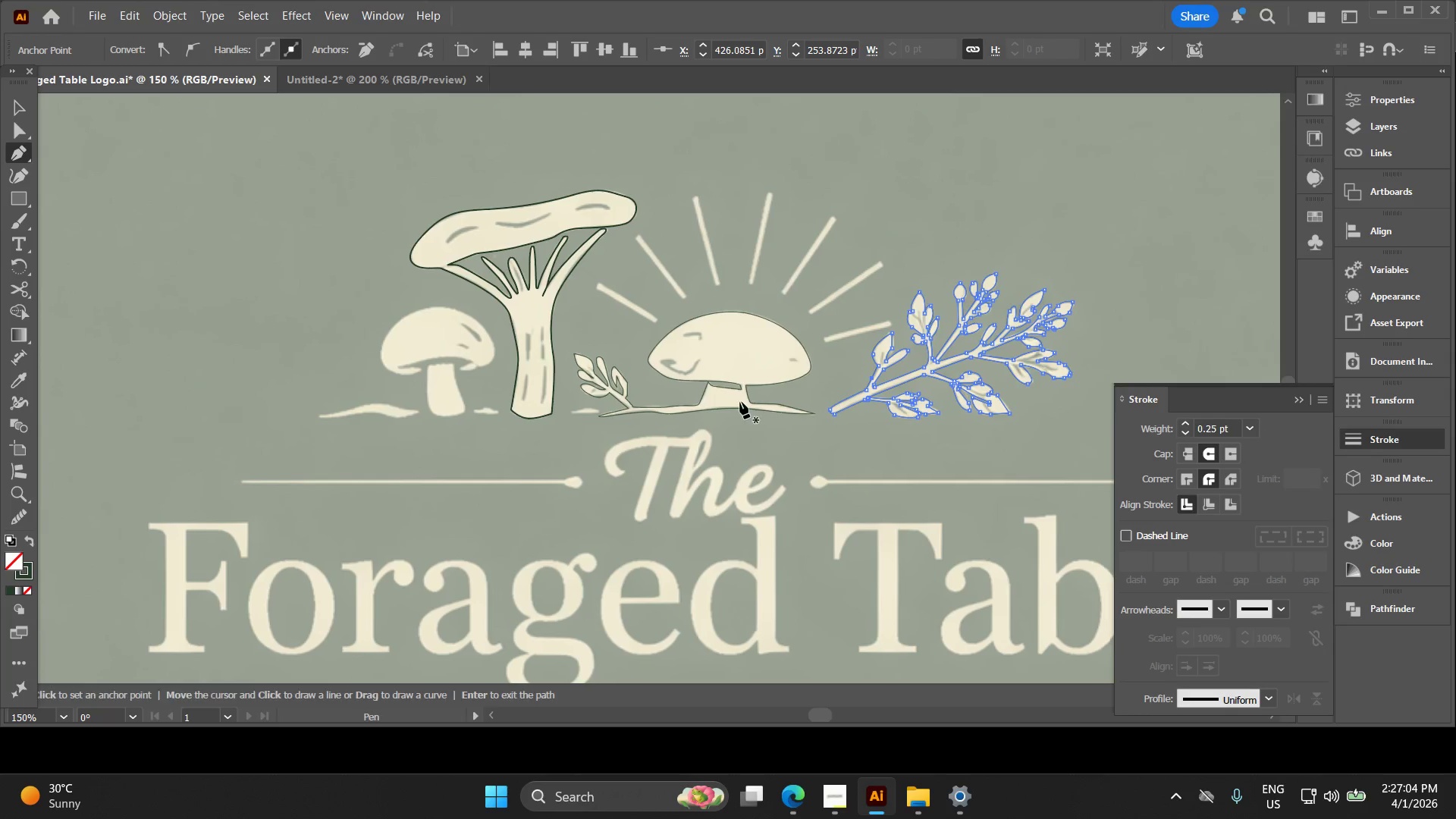 
hold_key(key=AltLeft, duration=1.5)
scroll: coordinate [740, 400], scroll_direction: up, amount: 3.0
 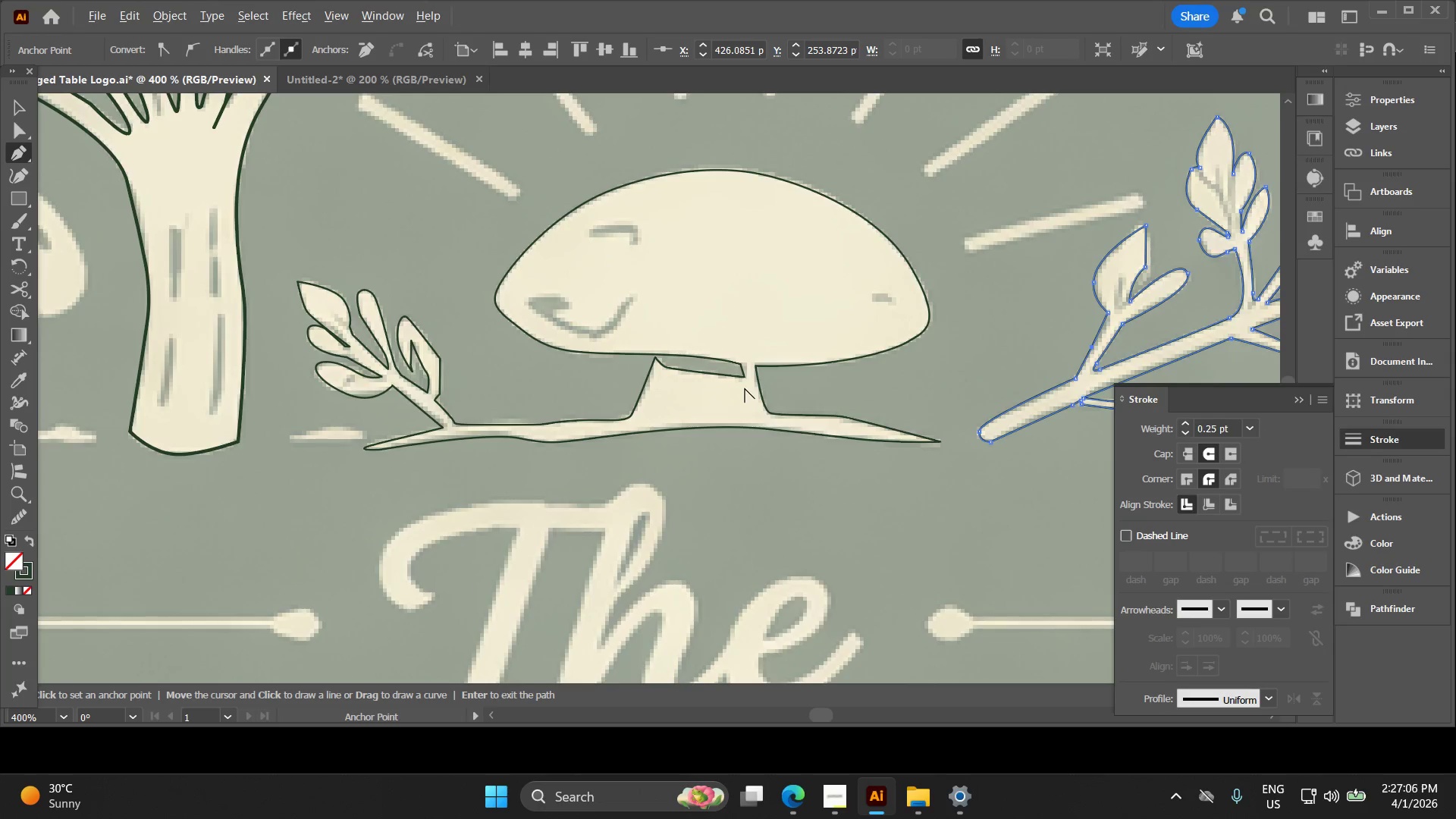 
hold_key(key=AltLeft, duration=0.97)
 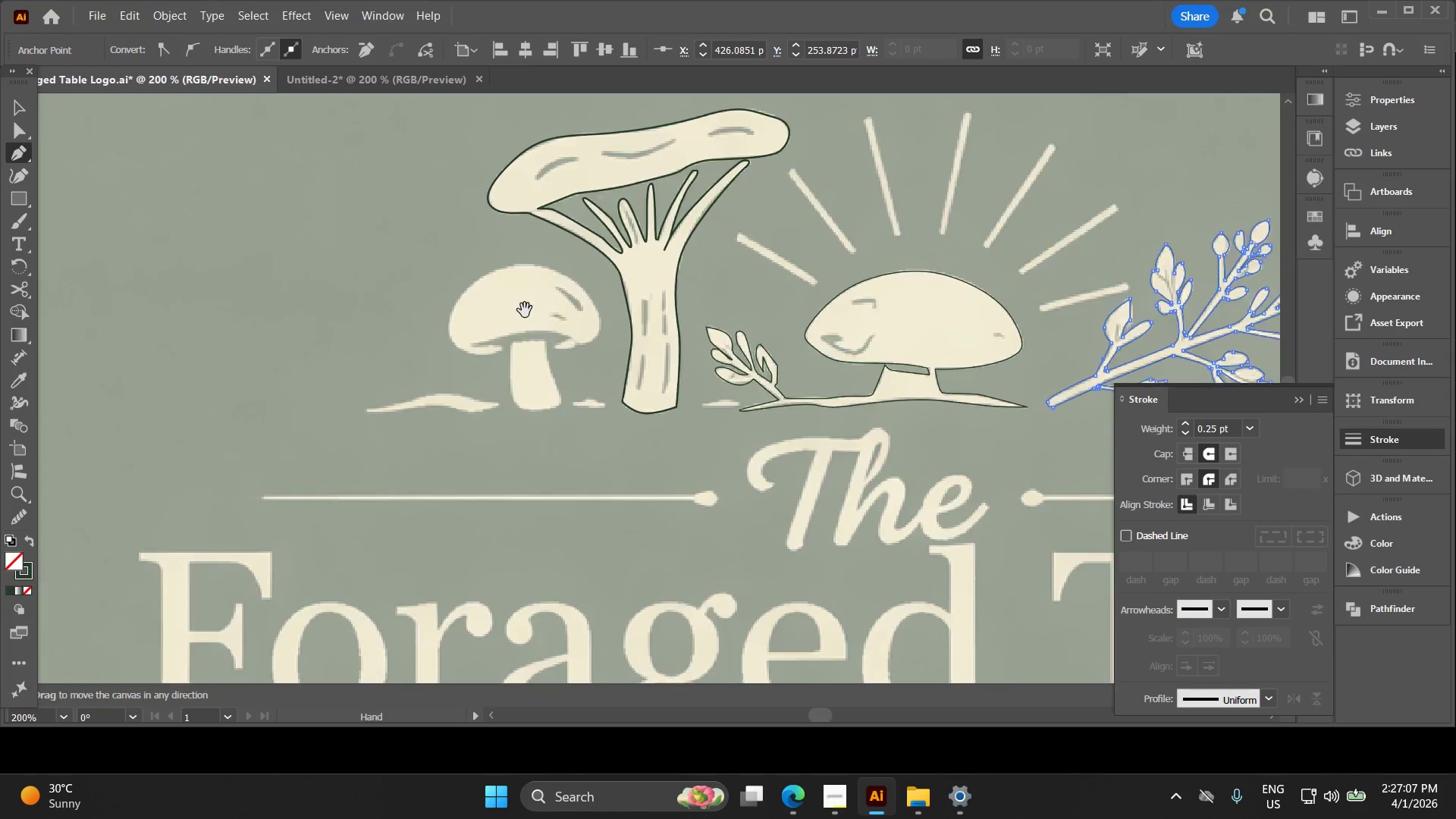 
hold_key(key=Space, duration=0.31)
 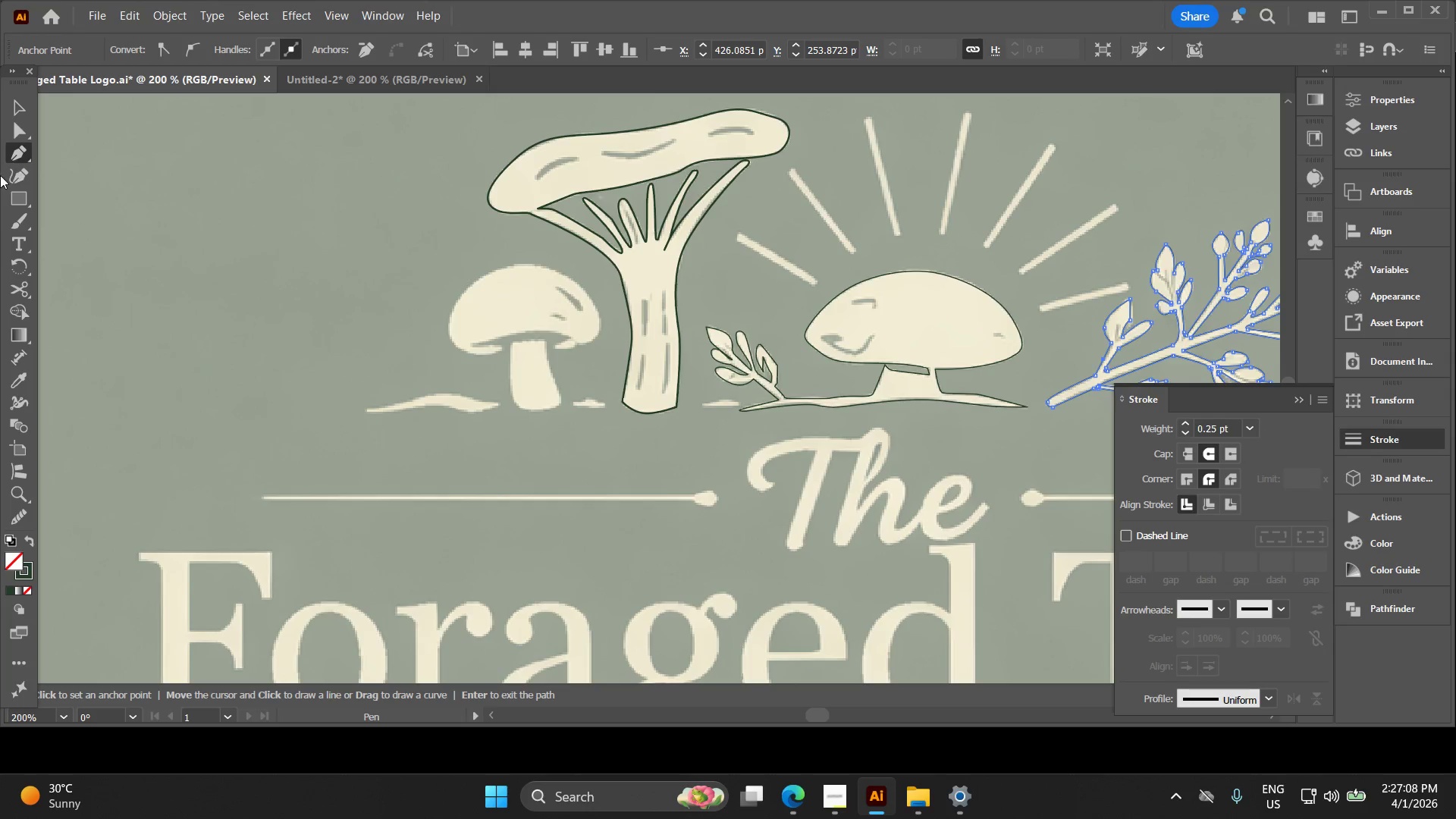 
left_click_drag(start_coordinate=[334, 332], to_coordinate=[520, 322])
 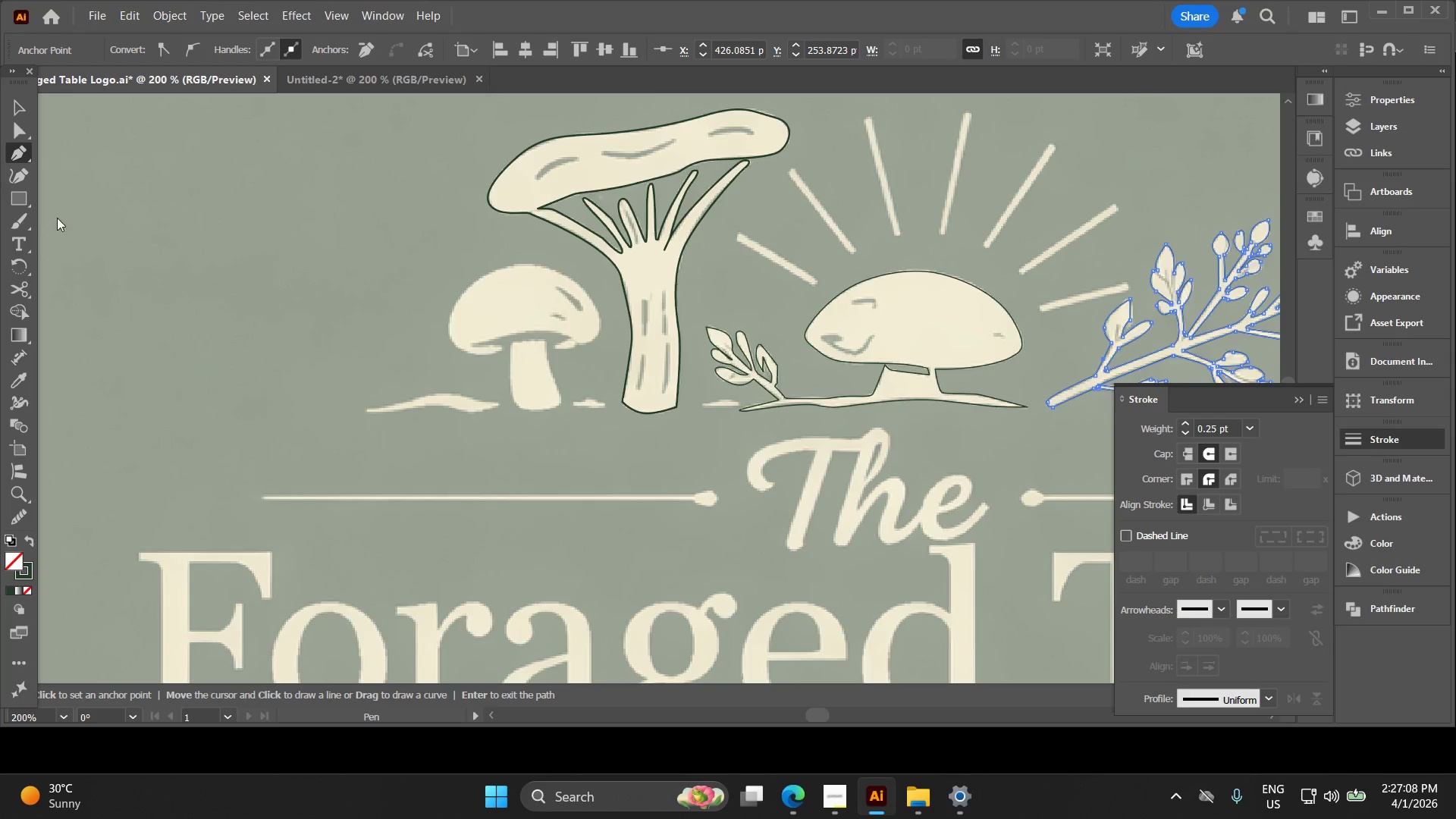 
scroll: coordinate [742, 393], scroll_direction: down, amount: 2.0
 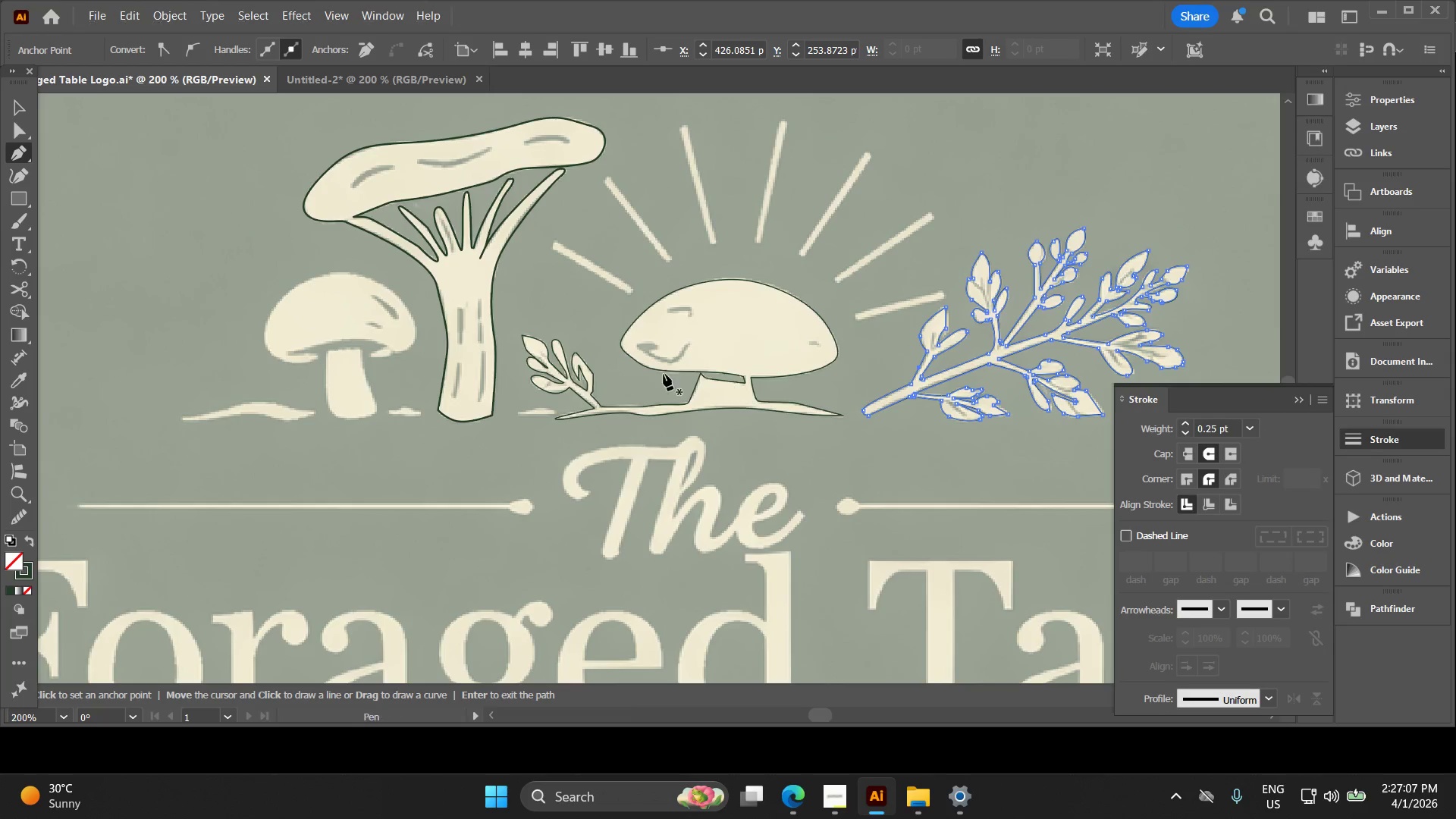 
hold_key(key=Space, duration=0.38)
 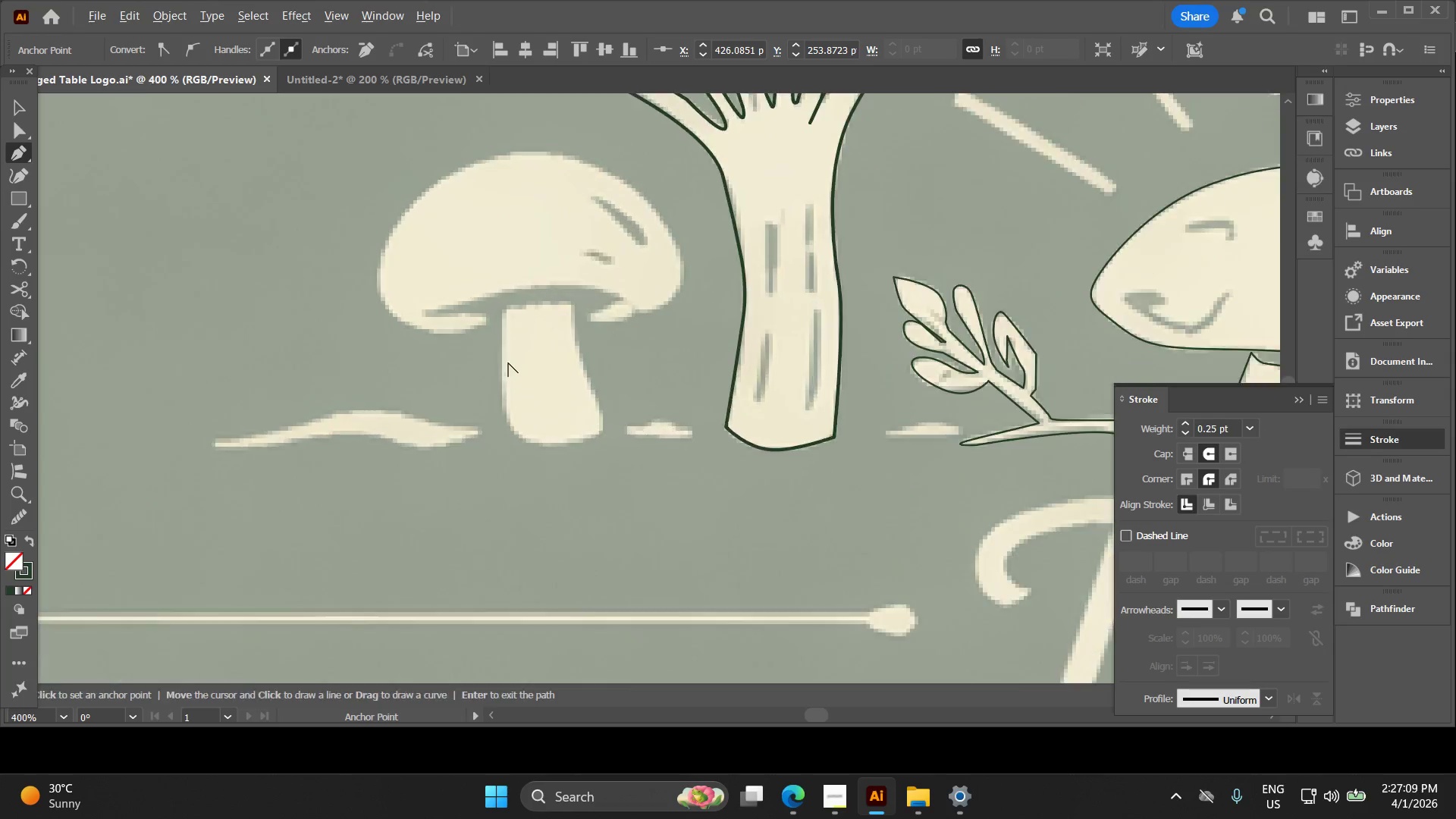 
left_click_drag(start_coordinate=[516, 431], to_coordinate=[508, 423])
 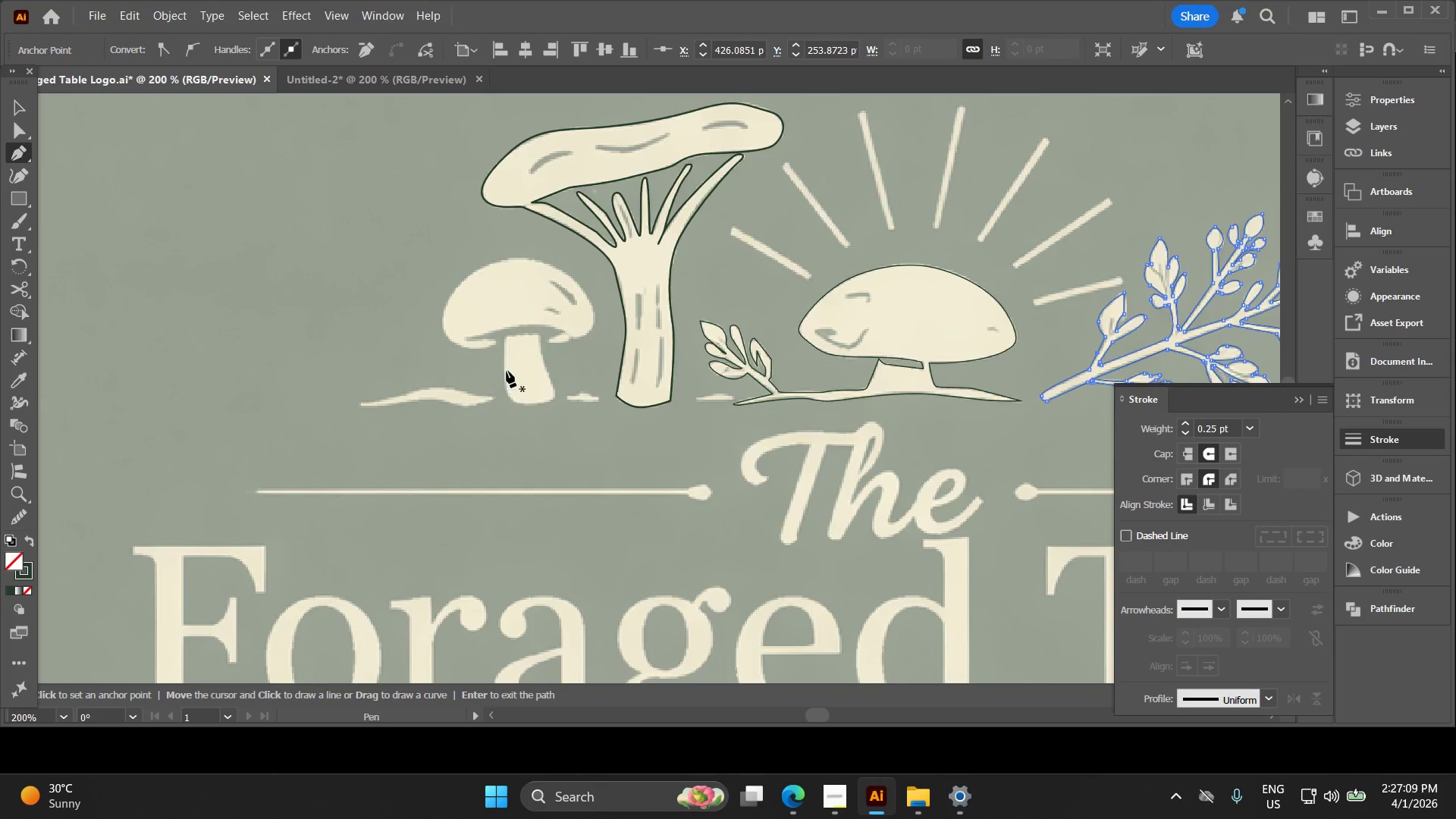 
hold_key(key=AltLeft, duration=0.39)
 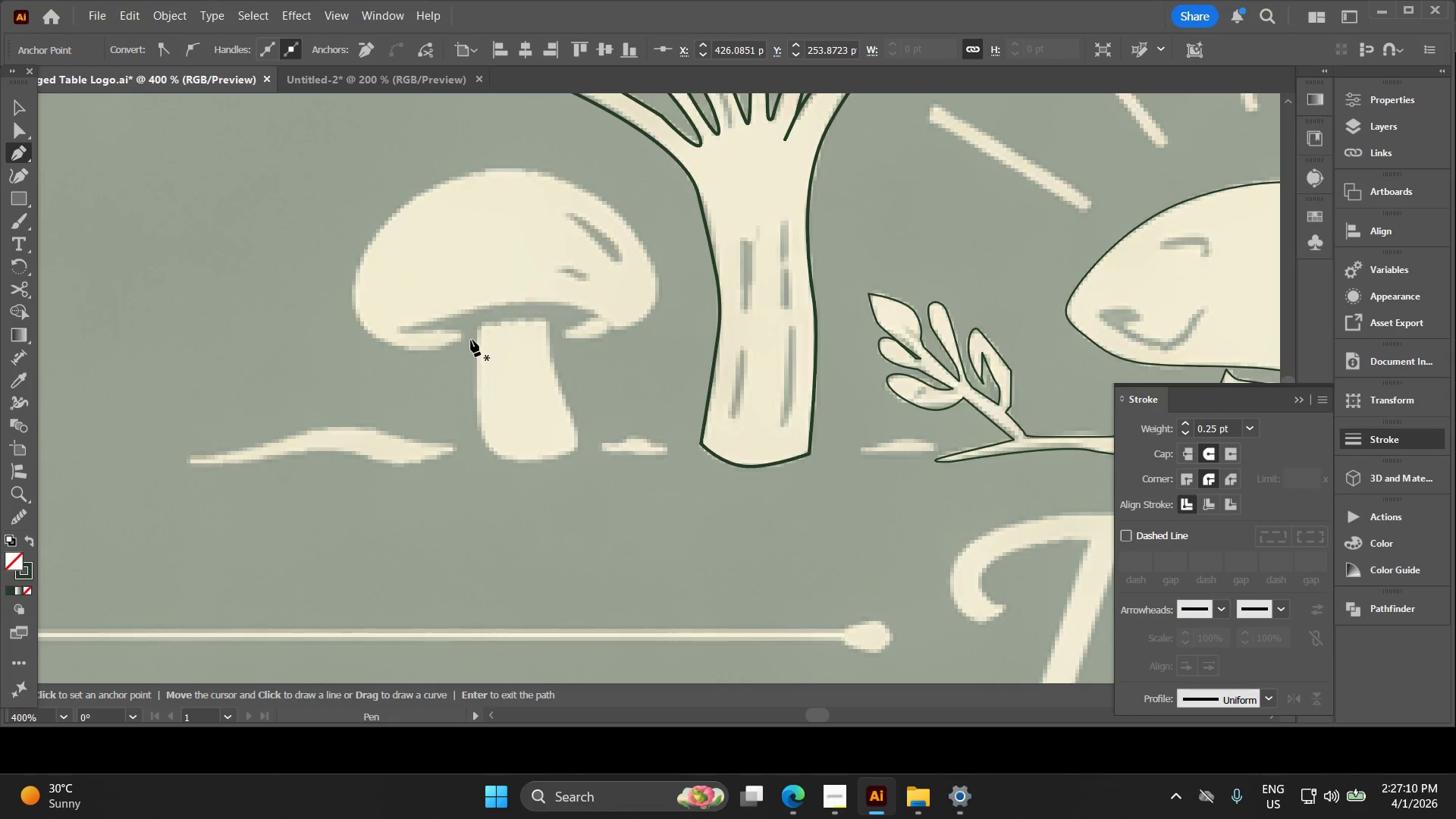 
key(Space)
 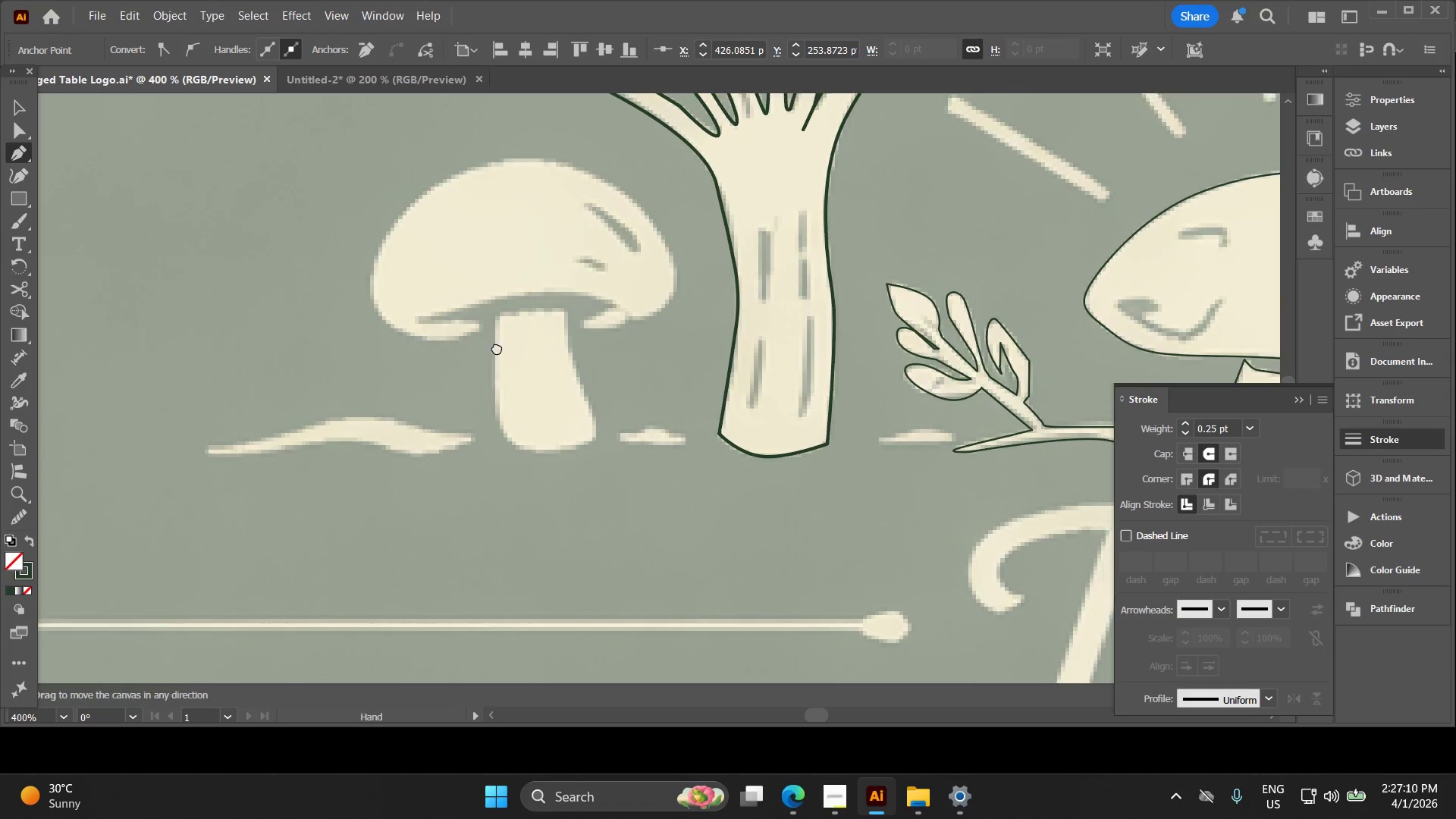 
left_click_drag(start_coordinate=[507, 338], to_coordinate=[482, 355])
 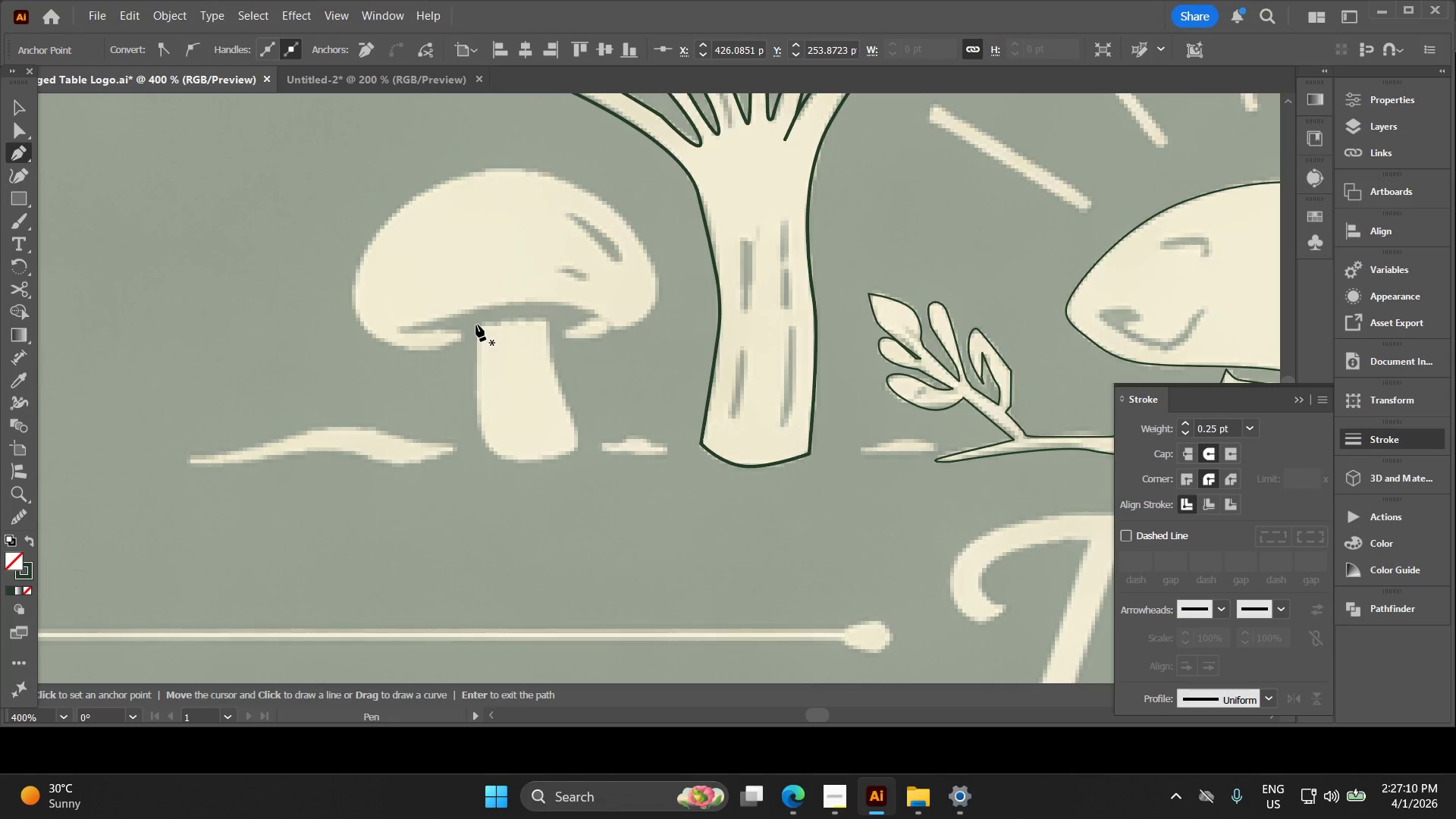 
scroll: coordinate [507, 366], scroll_direction: up, amount: 2.0
 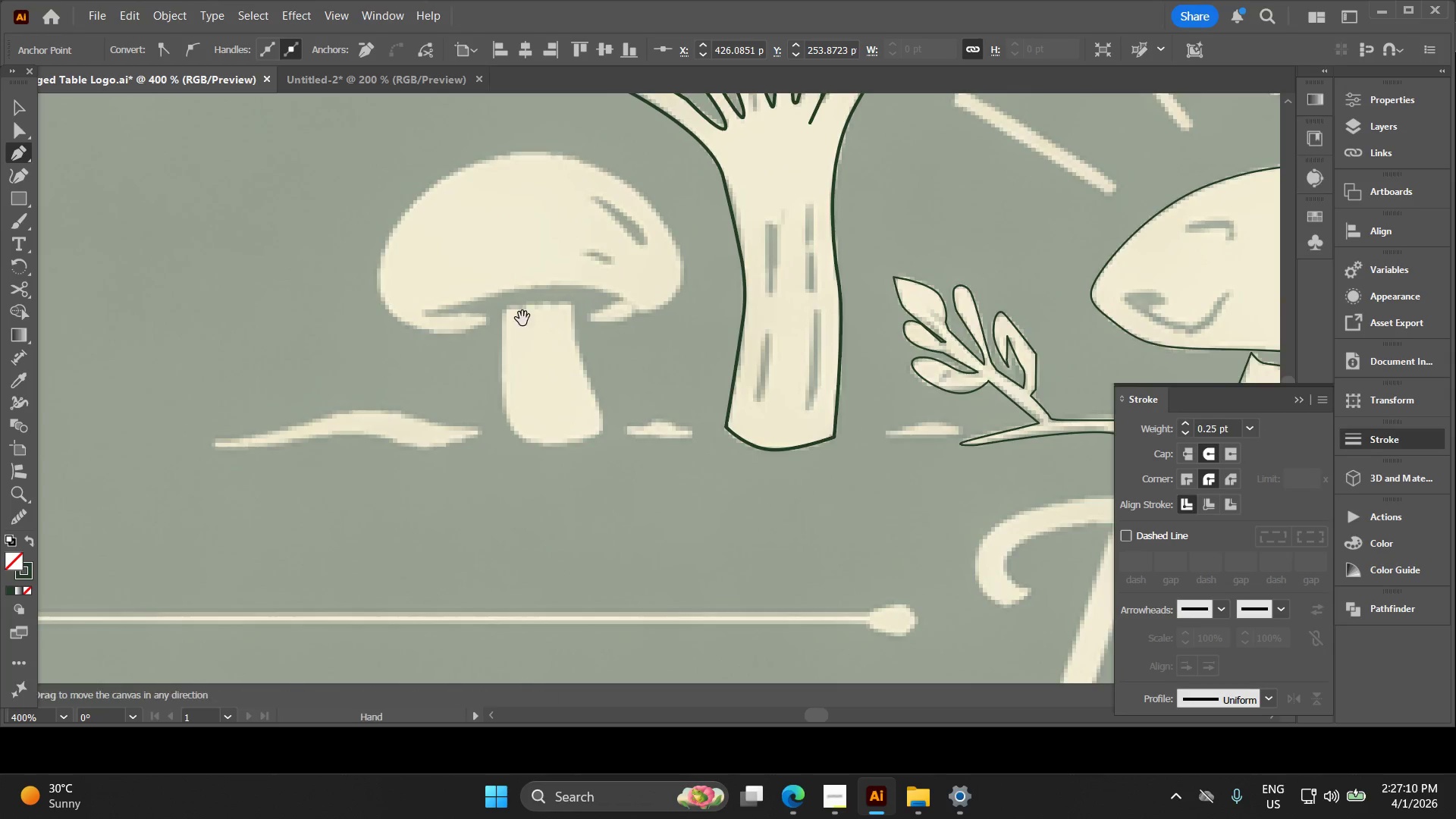 
left_click([476, 325])
 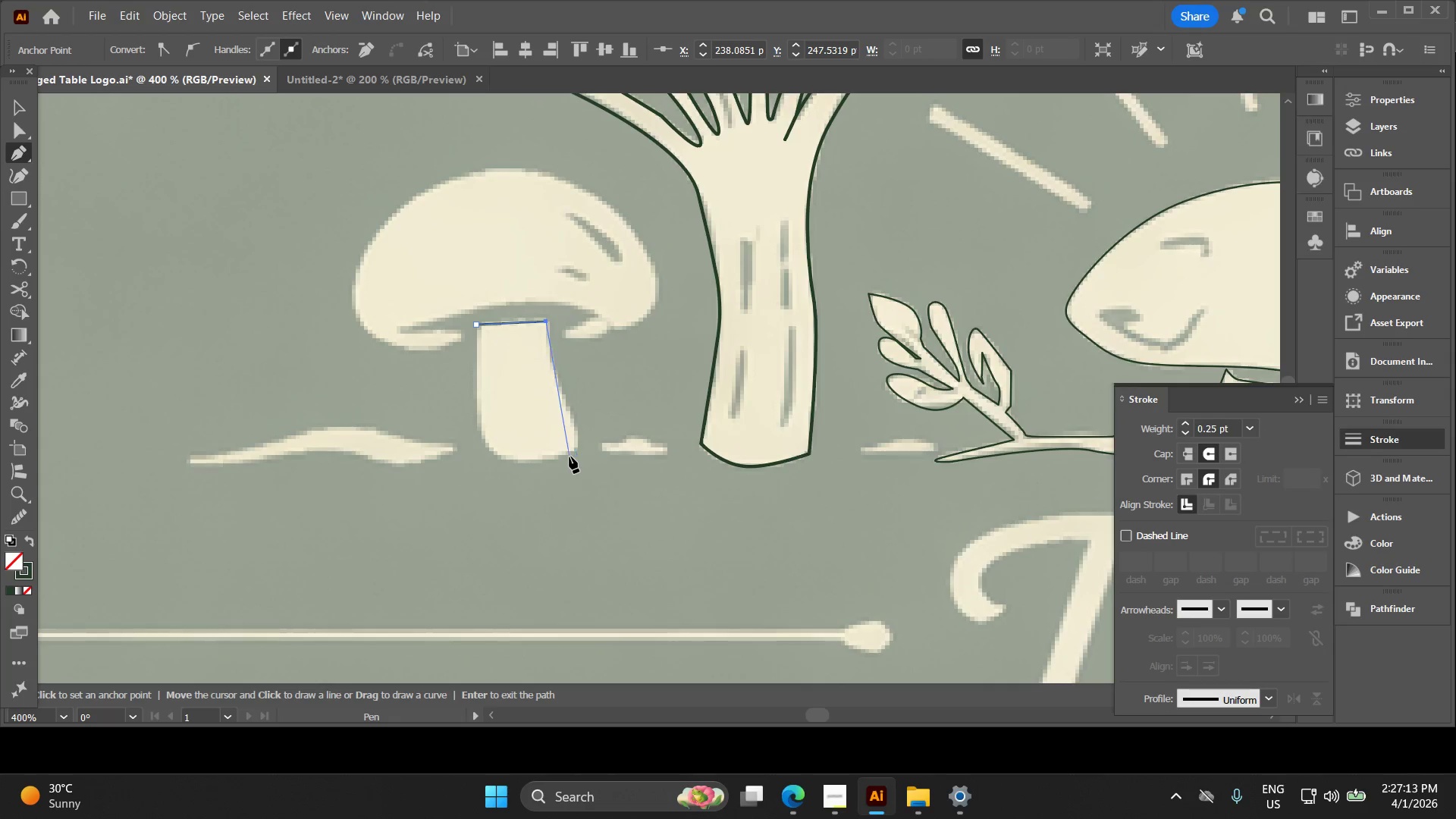 
left_click_drag(start_coordinate=[572, 449], to_coordinate=[569, 457])
 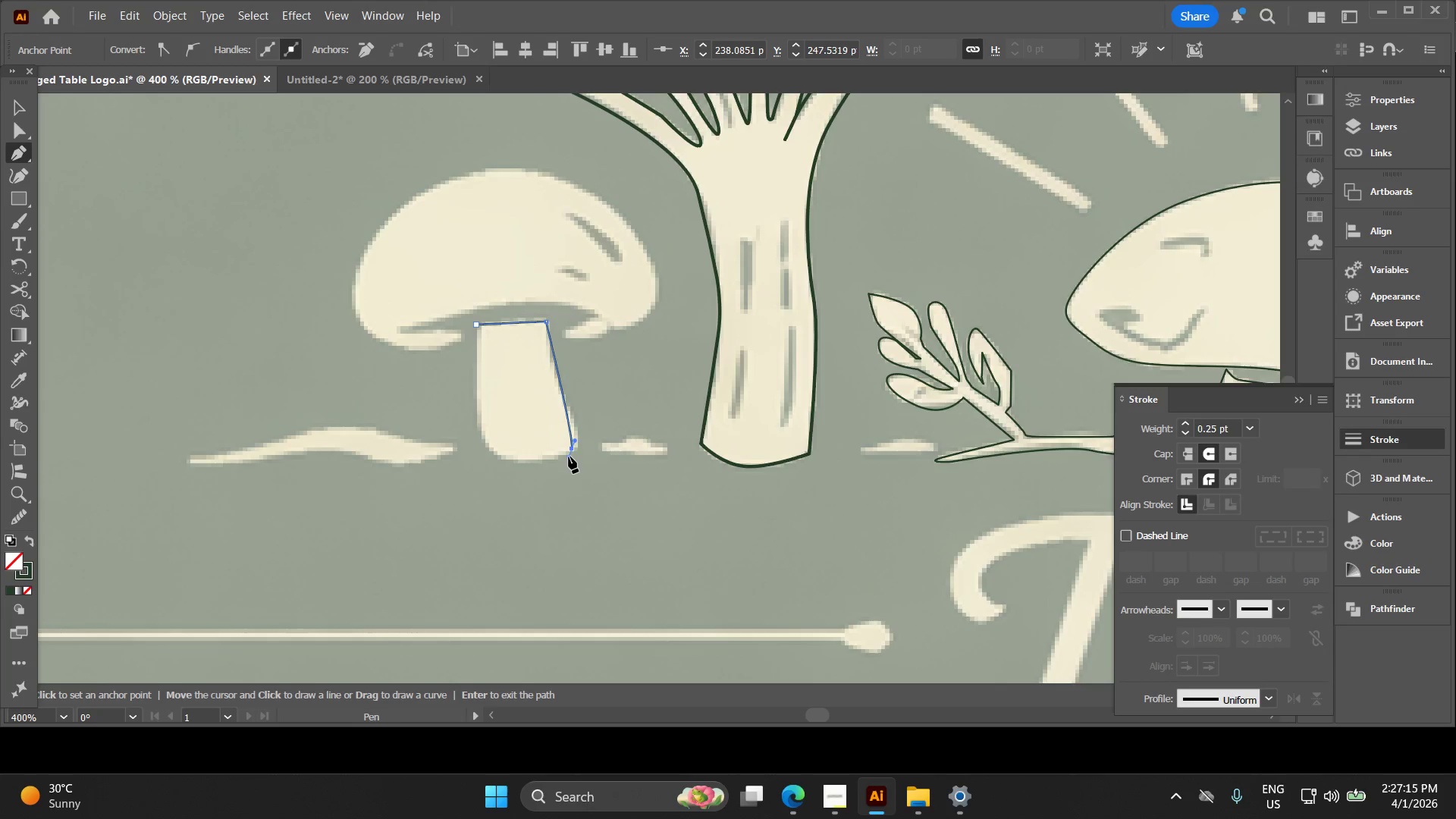 
key(Control+Z)
 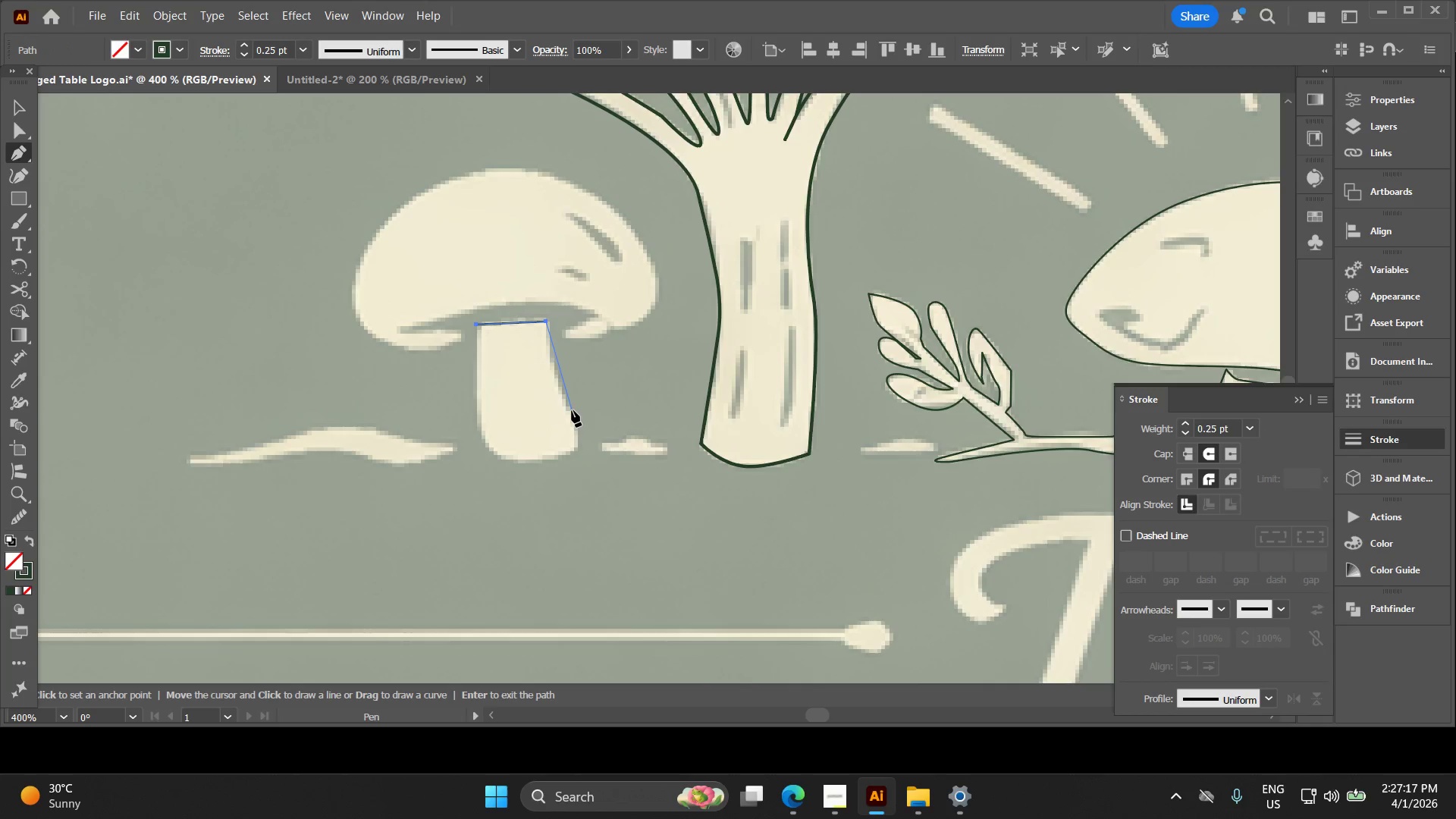 
left_click_drag(start_coordinate=[572, 410], to_coordinate=[589, 421])
 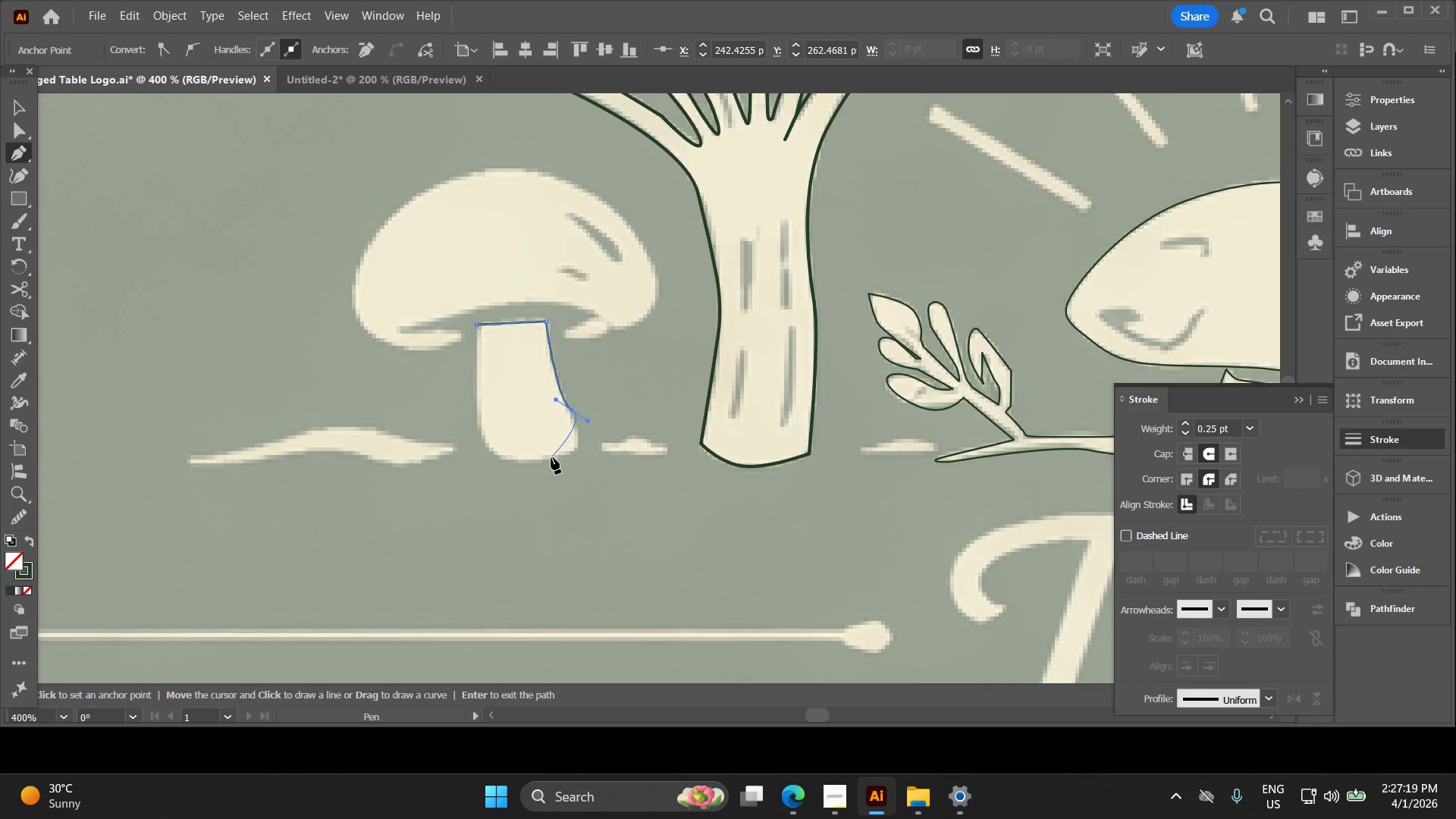 
left_click_drag(start_coordinate=[551, 457], to_coordinate=[525, 436])
 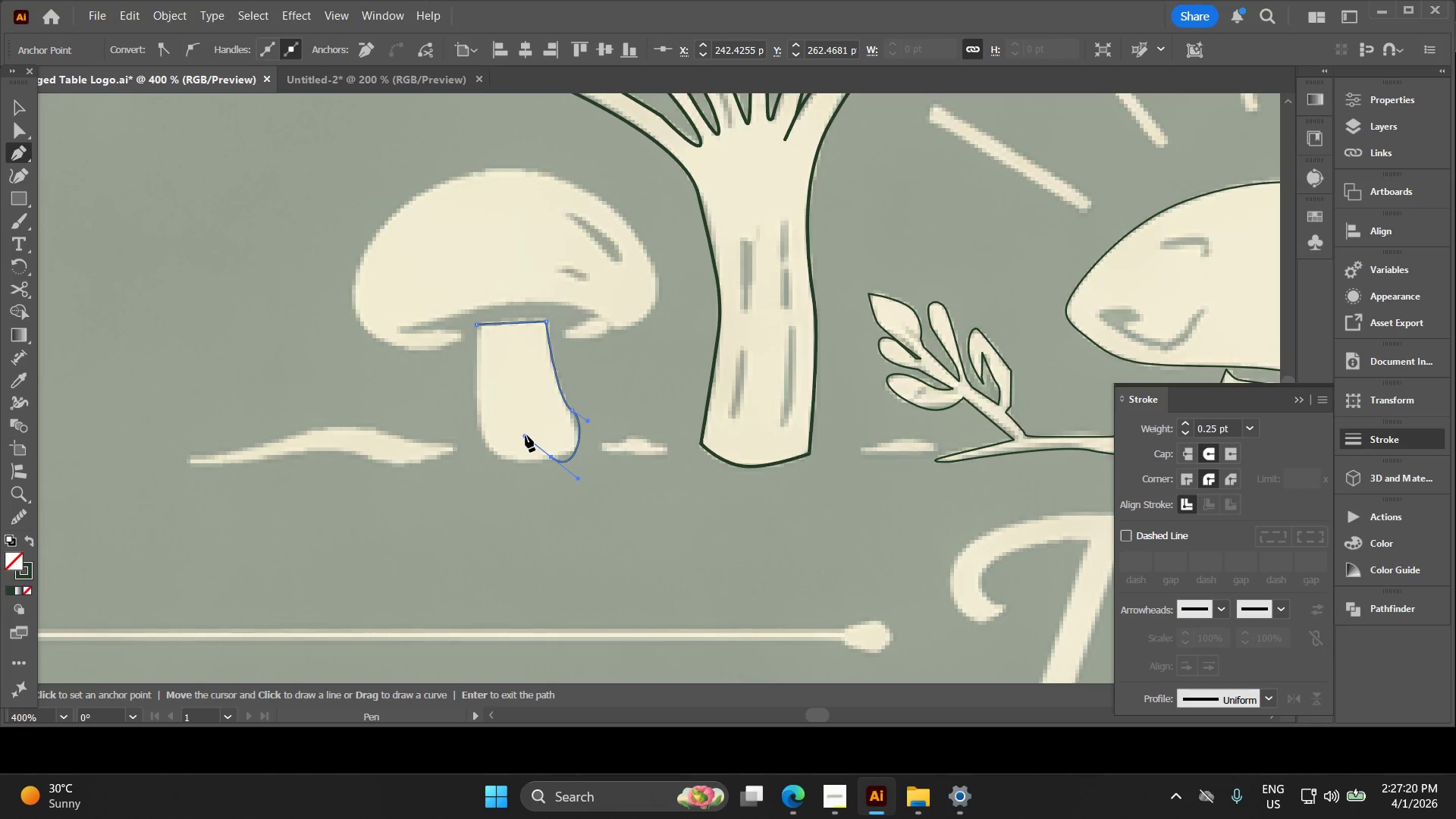 
key(Control+Z)
 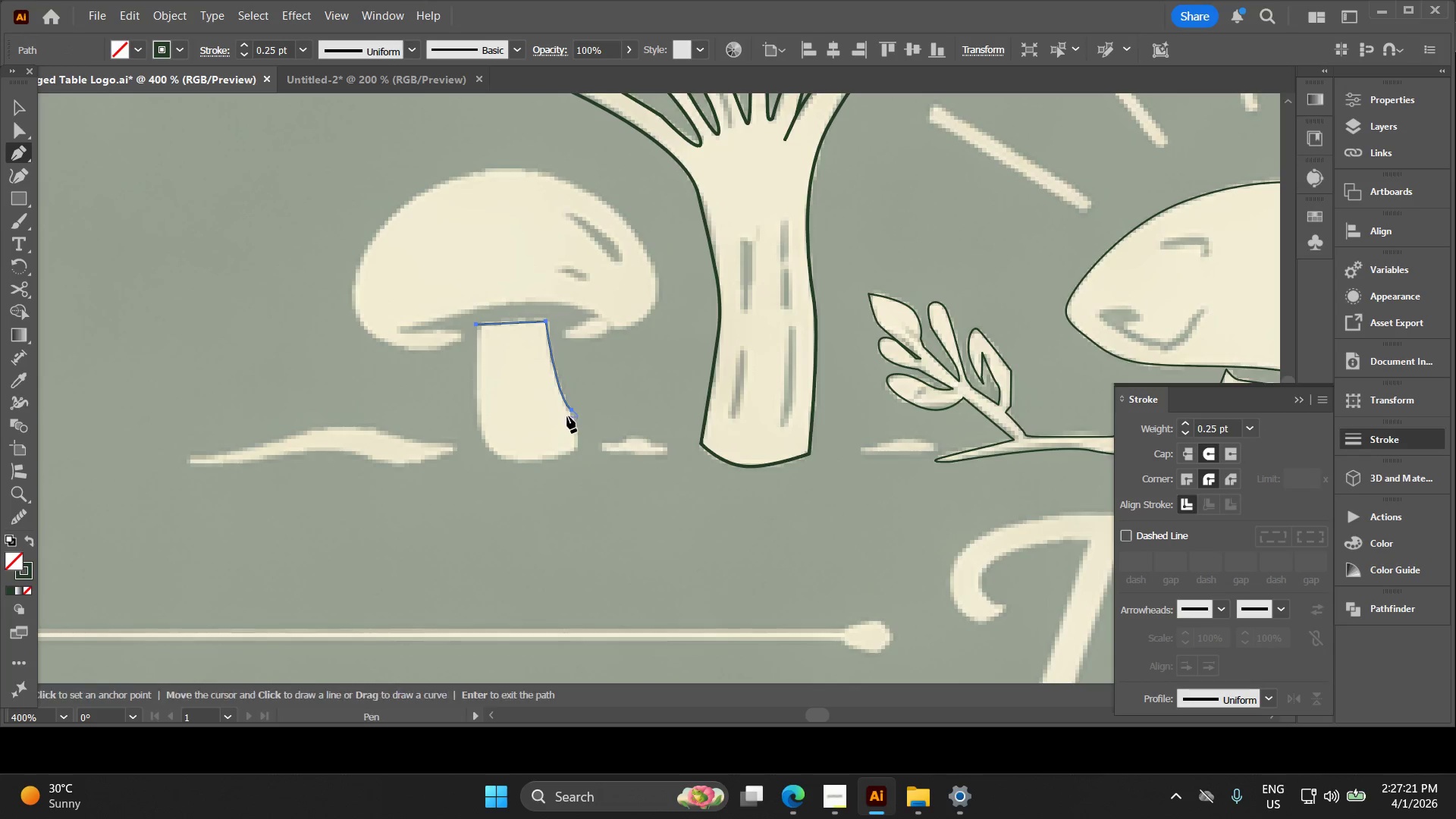 
hold_key(key=AltLeft, duration=0.39)
scroll: coordinate [568, 416], scroll_direction: up, amount: 2.0
 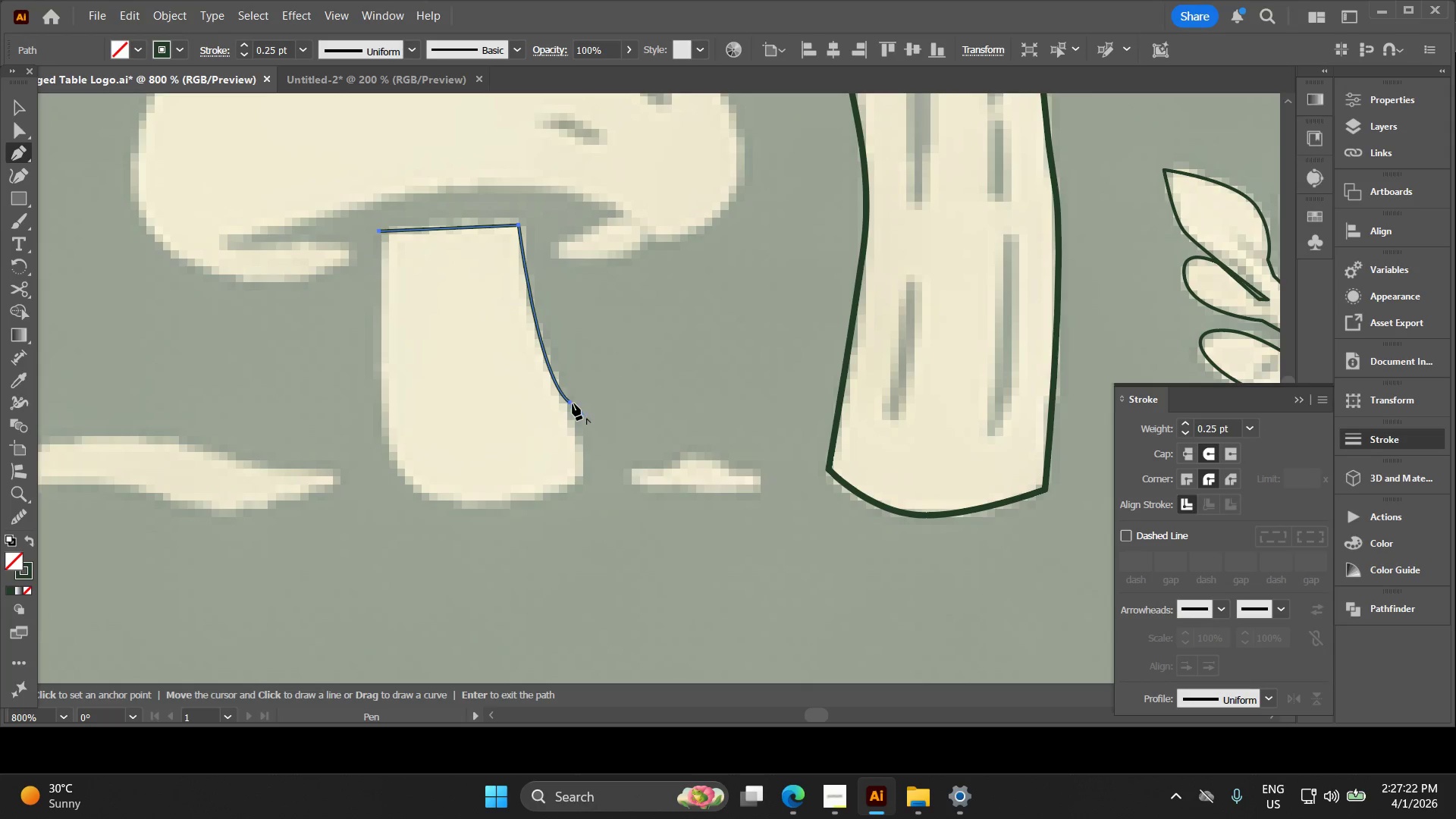 
key(Control+Z)
 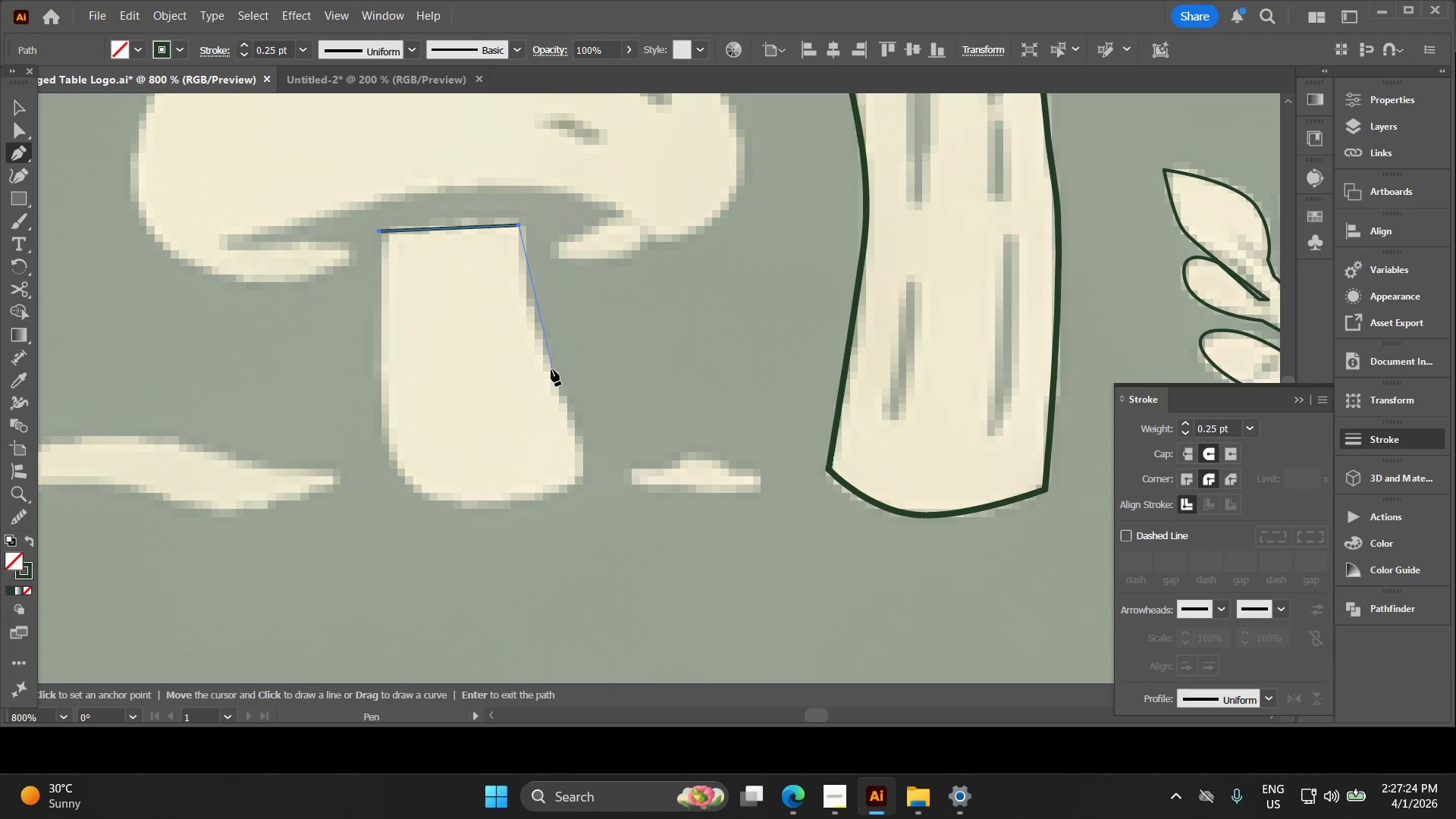 
left_click_drag(start_coordinate=[549, 368], to_coordinate=[565, 413])
 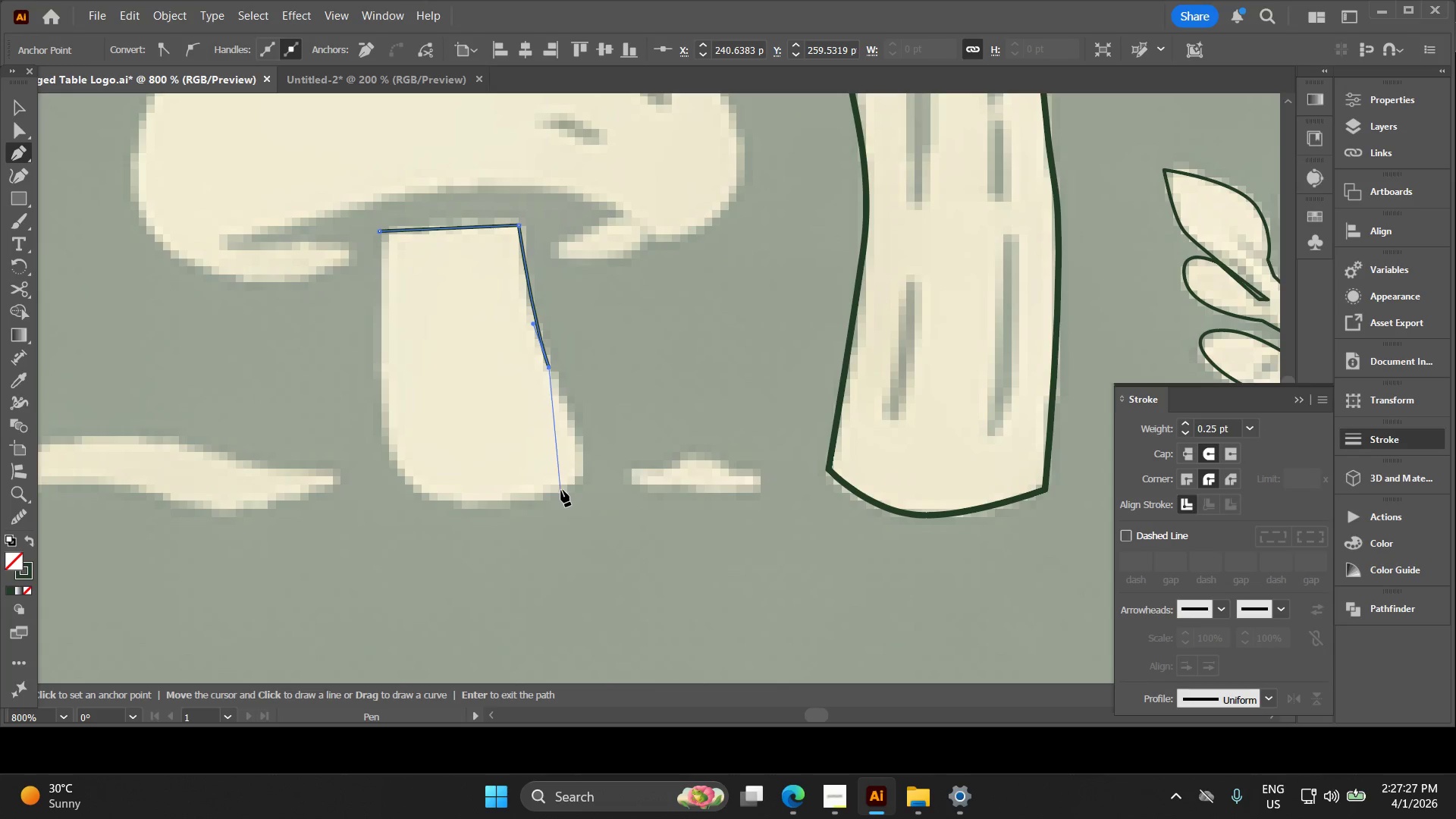 
left_click_drag(start_coordinate=[541, 490], to_coordinate=[481, 495])
 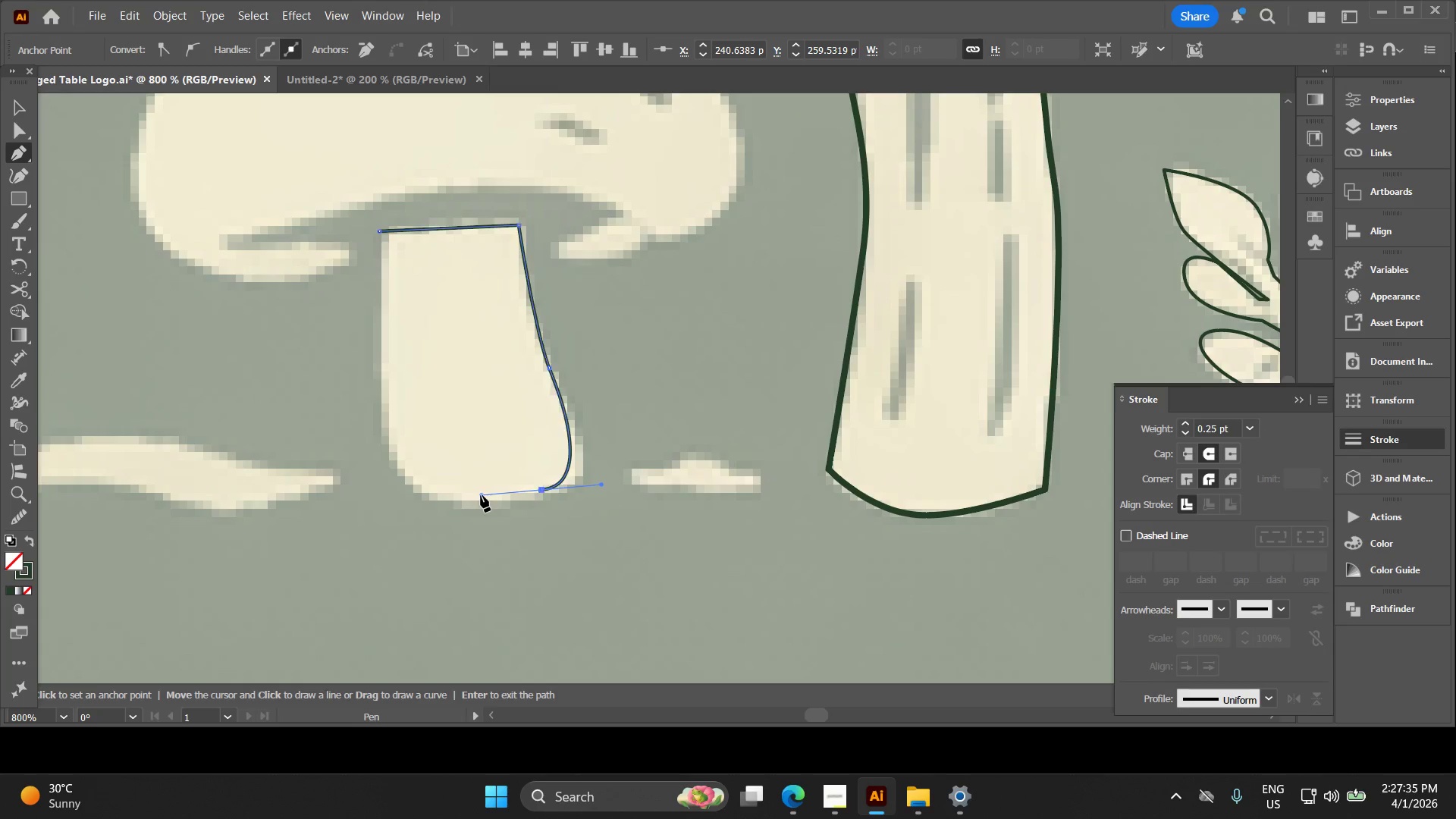 
key(Control+Z)
 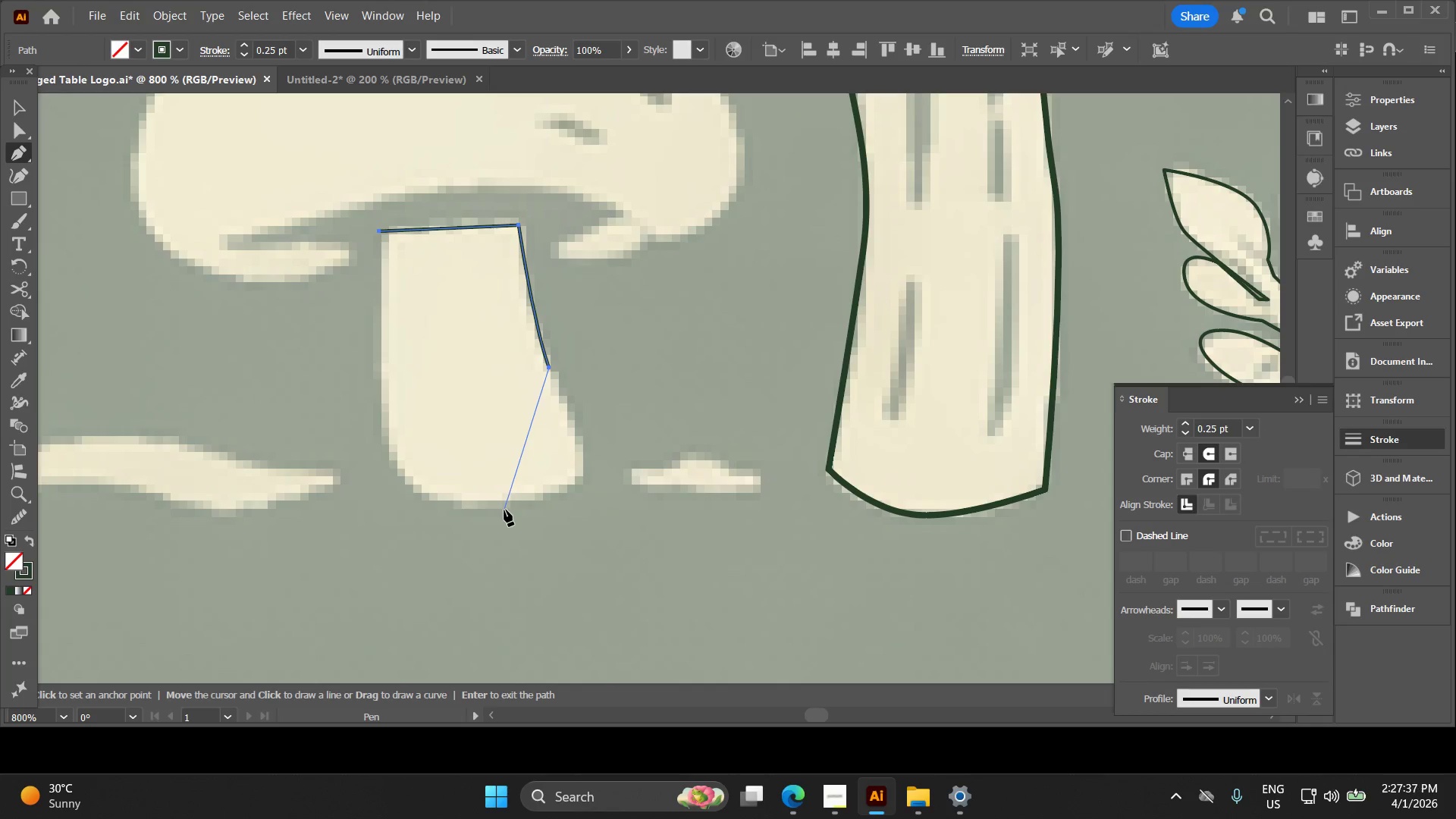 
left_click_drag(start_coordinate=[501, 500], to_coordinate=[349, 495])
 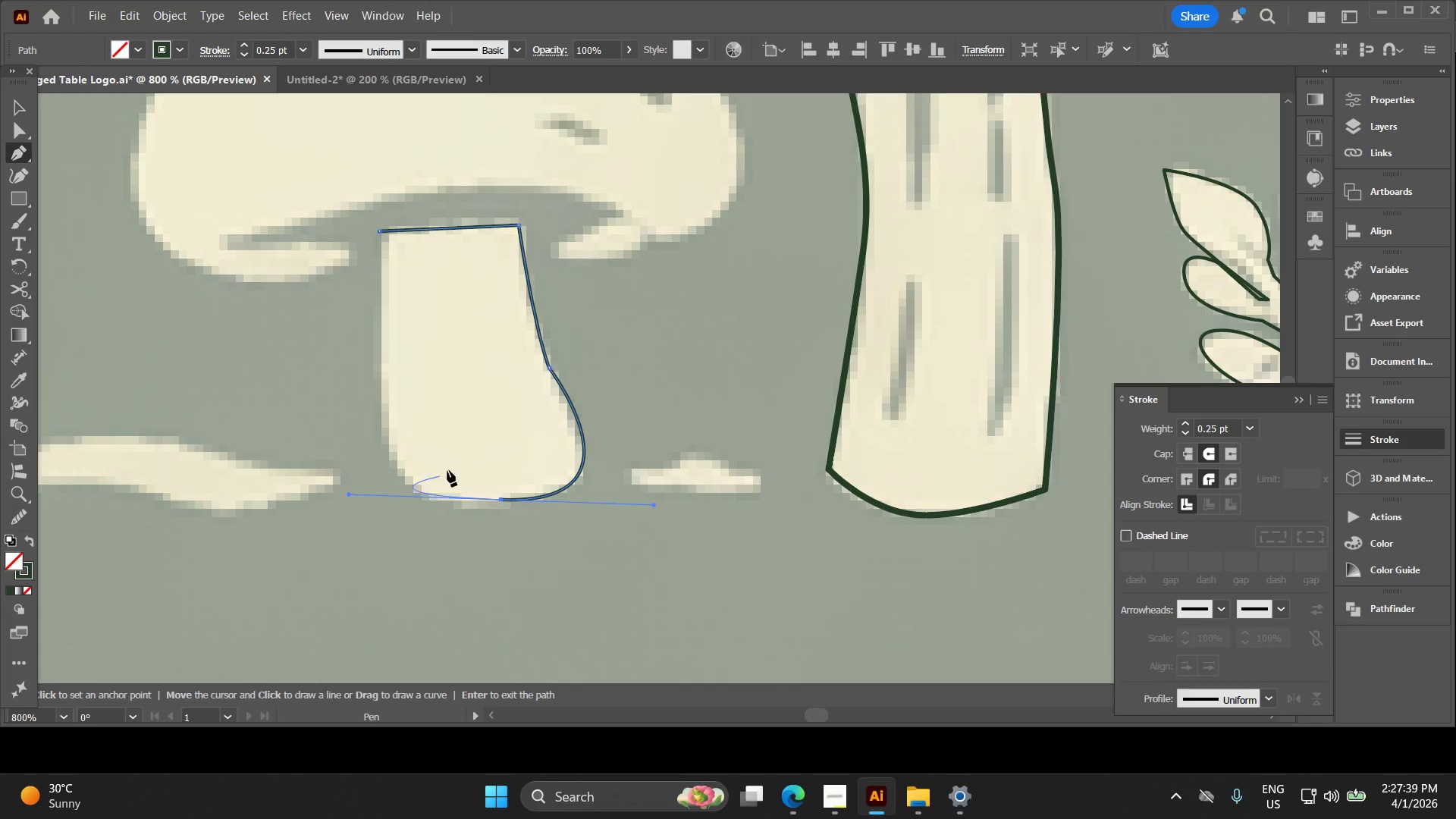 
hold_key(key=Space, duration=0.47)
 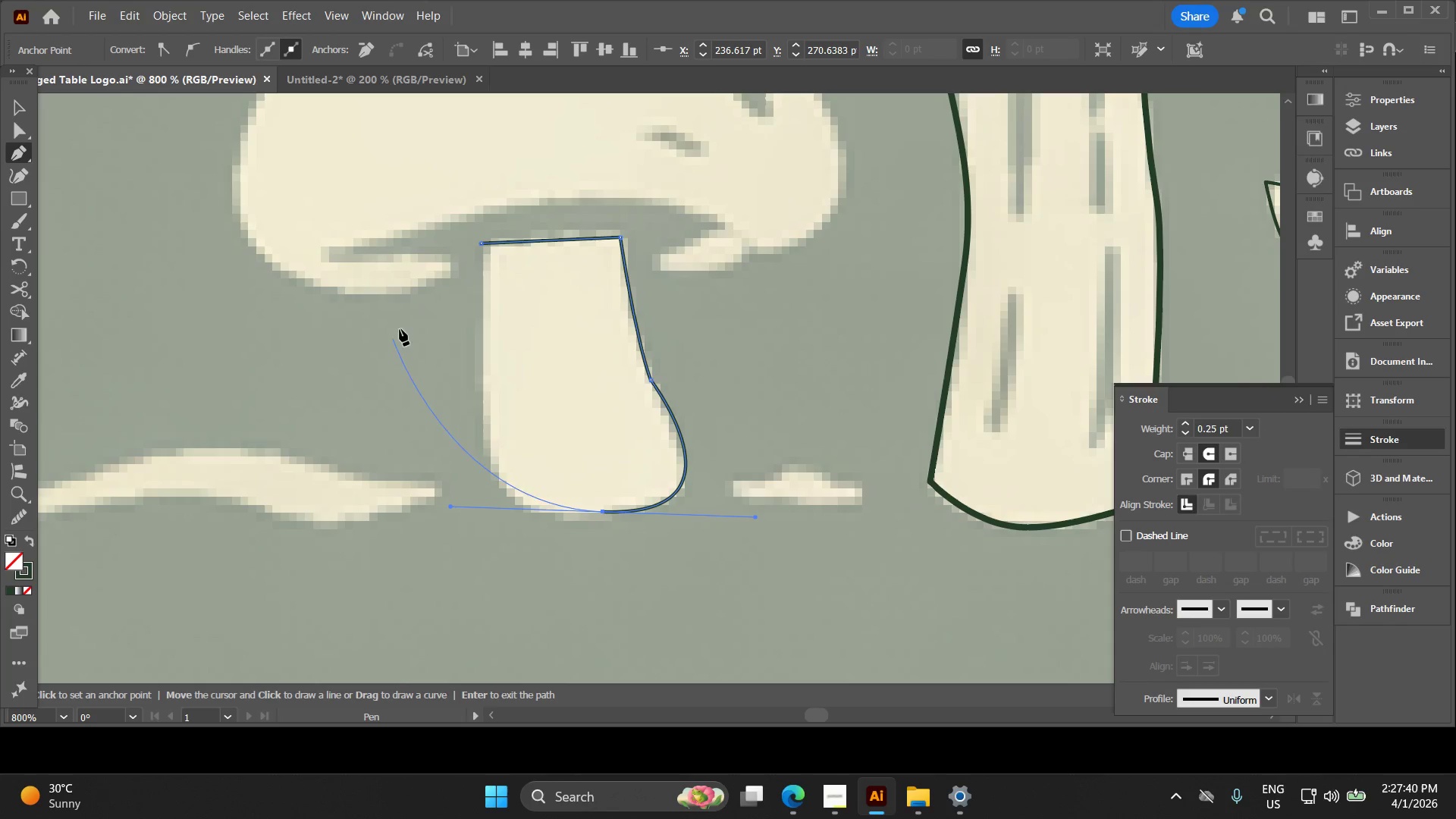 
left_click_drag(start_coordinate=[453, 466], to_coordinate=[557, 479])
 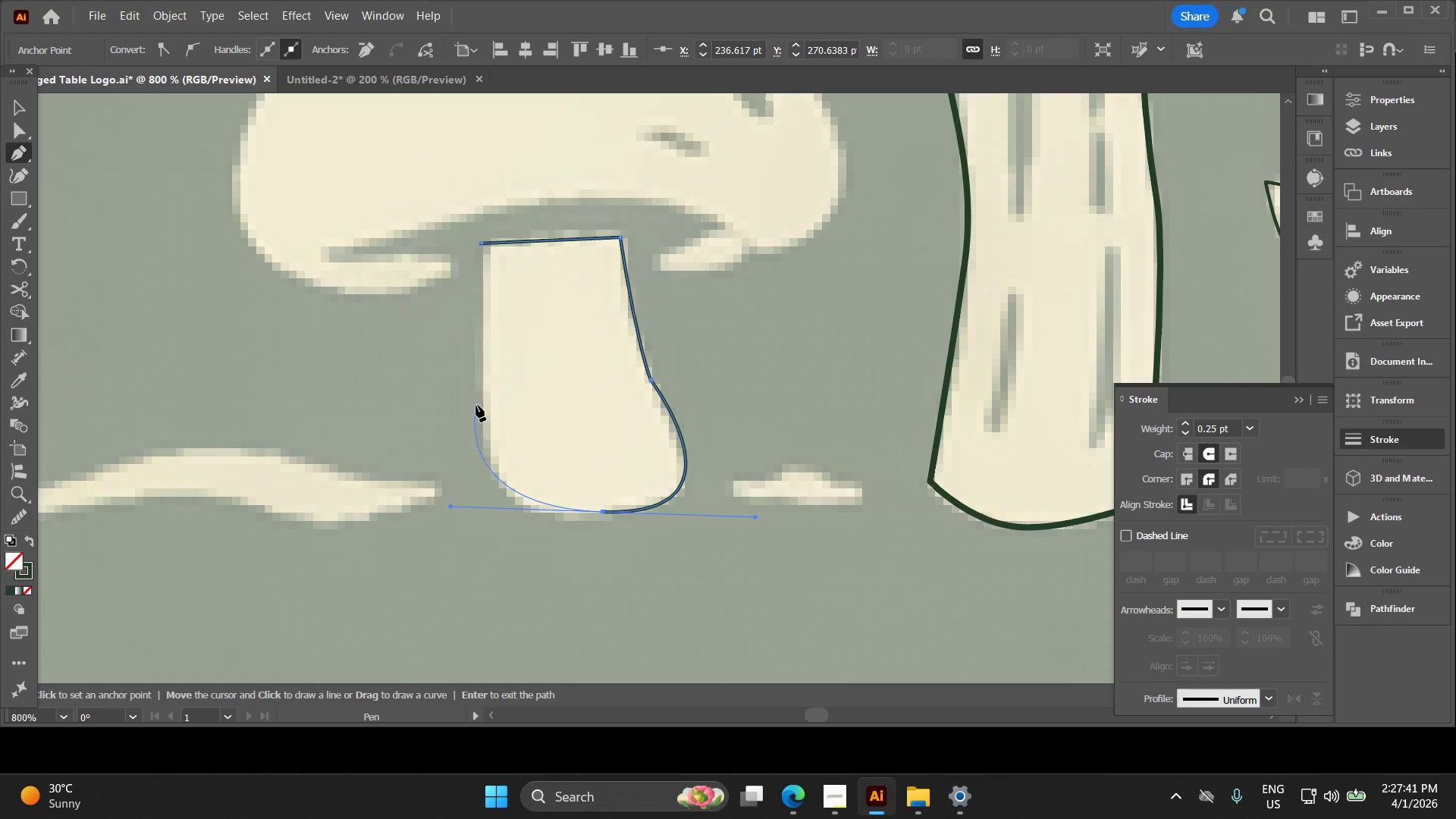 
left_click_drag(start_coordinate=[484, 389], to_coordinate=[447, 300])
 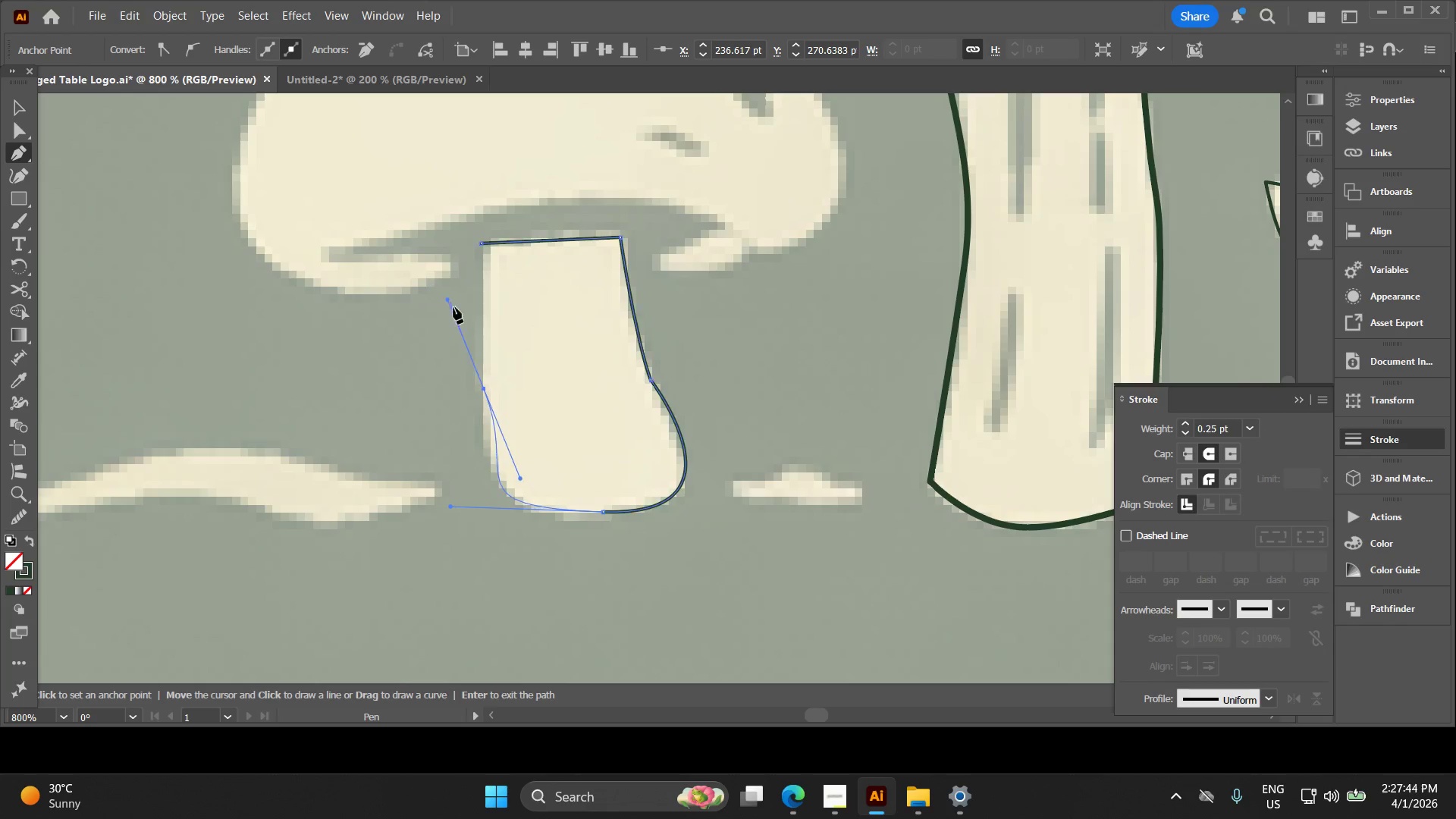 
key(Control+Z)
 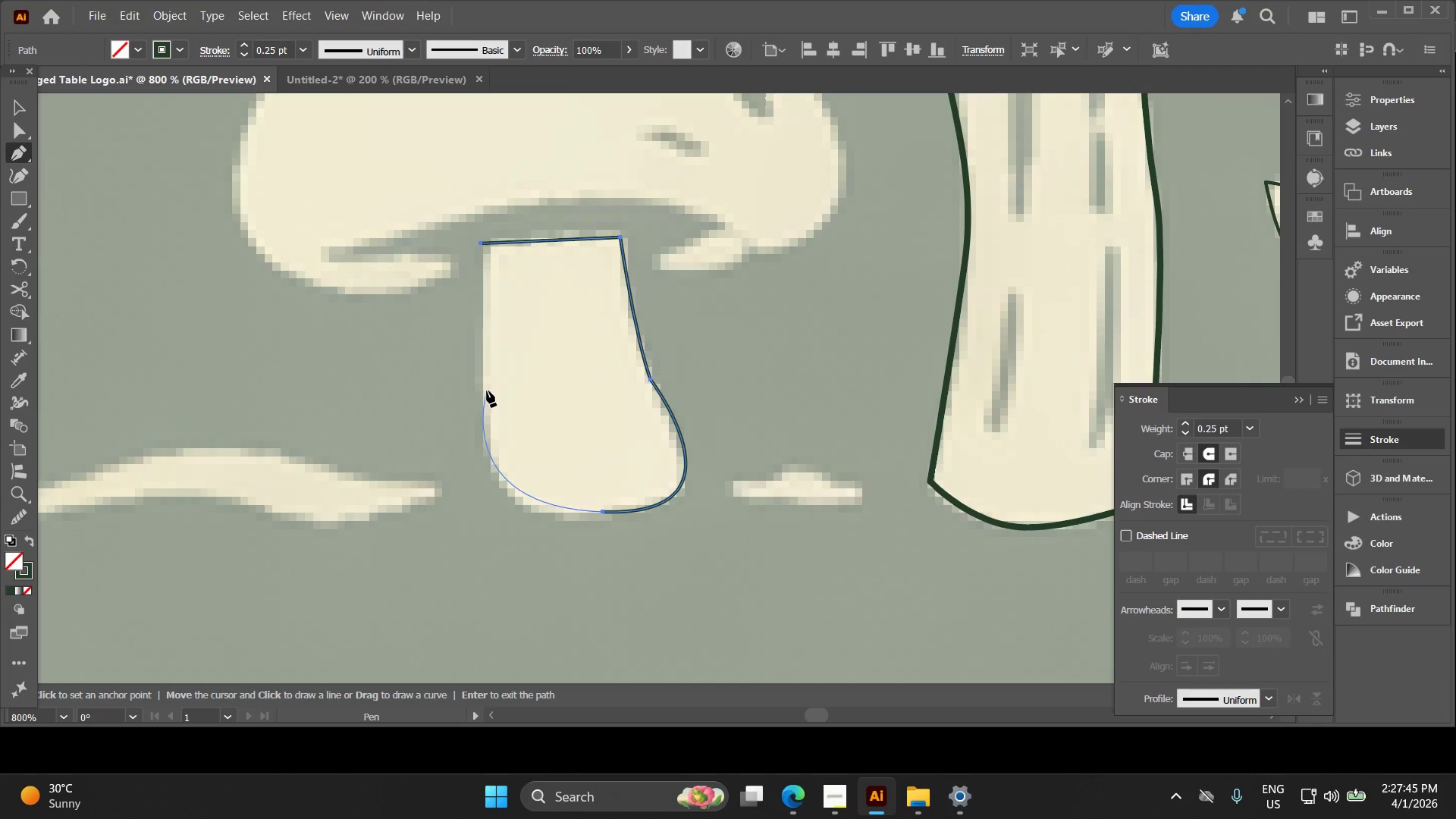 
key(Control+ControlLeft)
 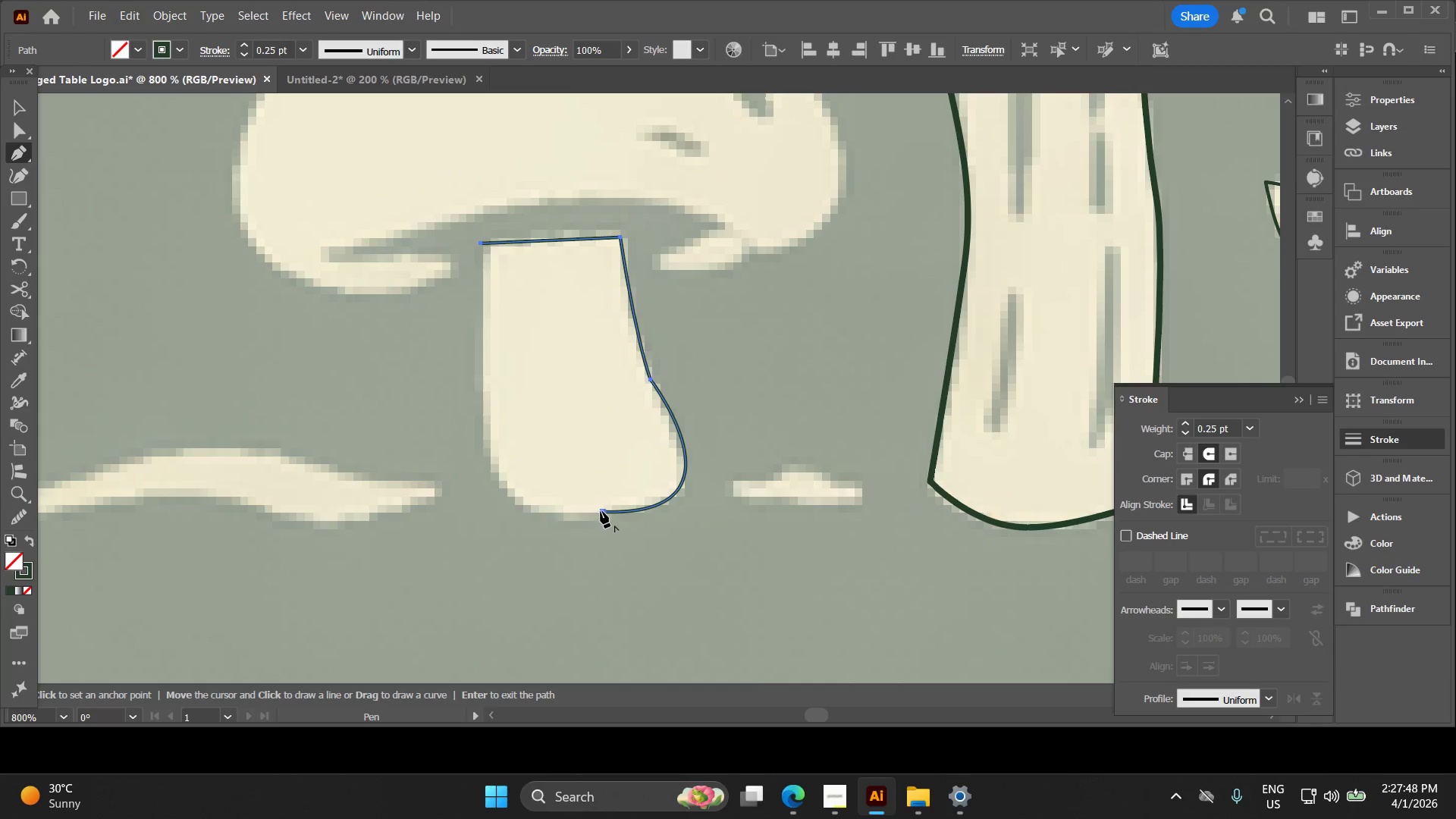 
left_click([601, 511])
 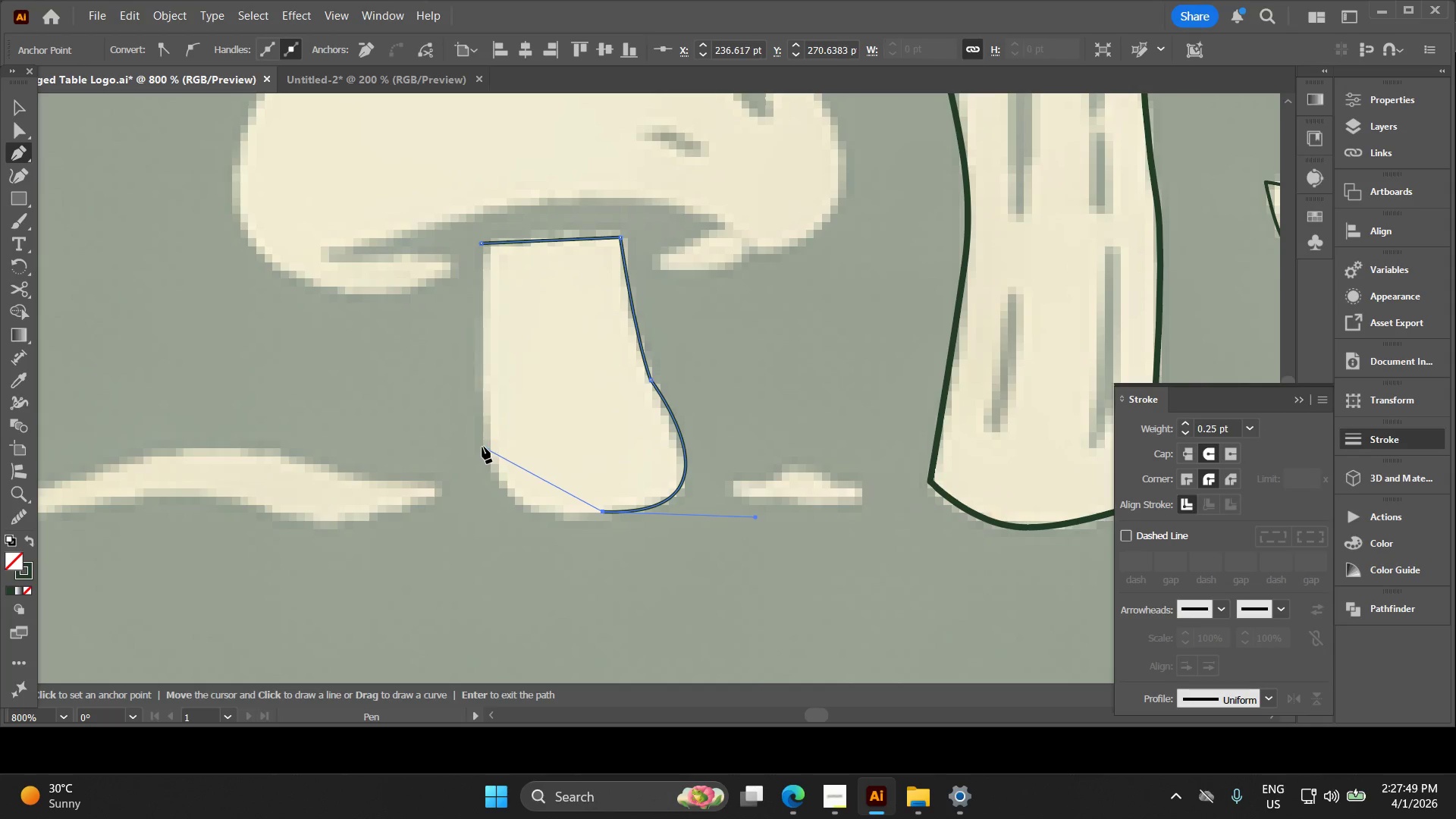 
left_click_drag(start_coordinate=[482, 447], to_coordinate=[463, 360])
 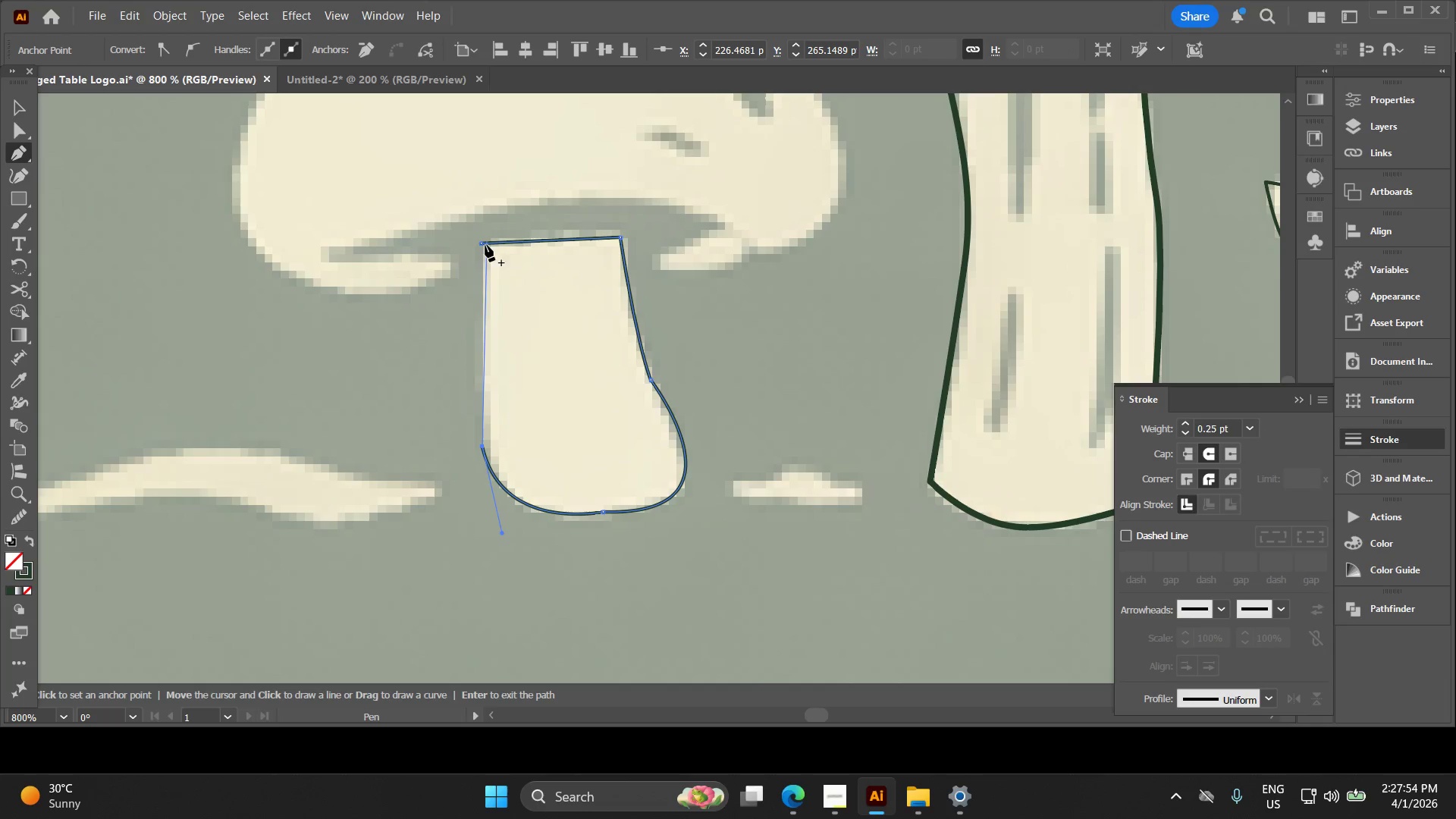 
left_click([479, 246])
 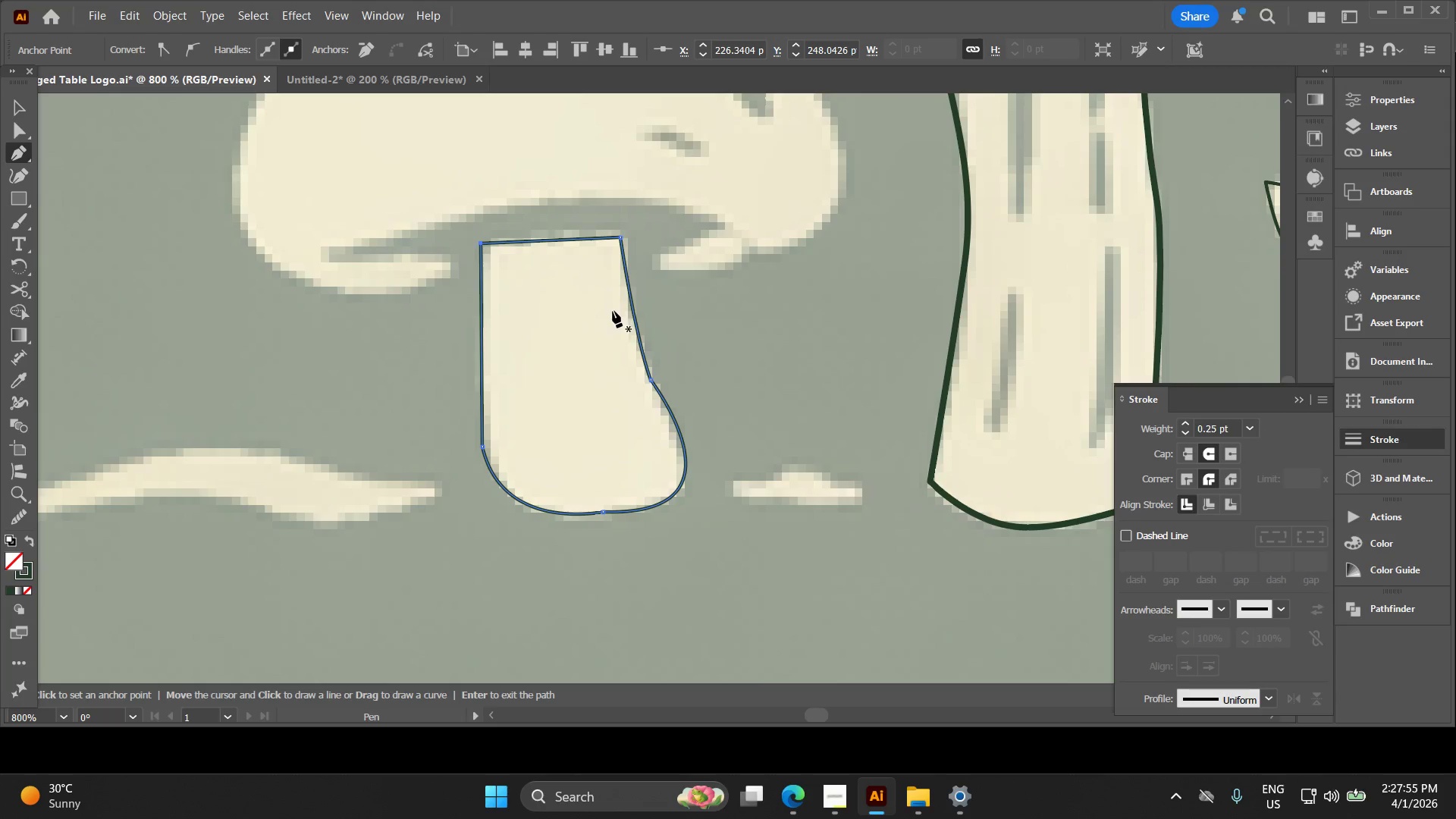 
hold_key(key=Space, duration=0.34)
 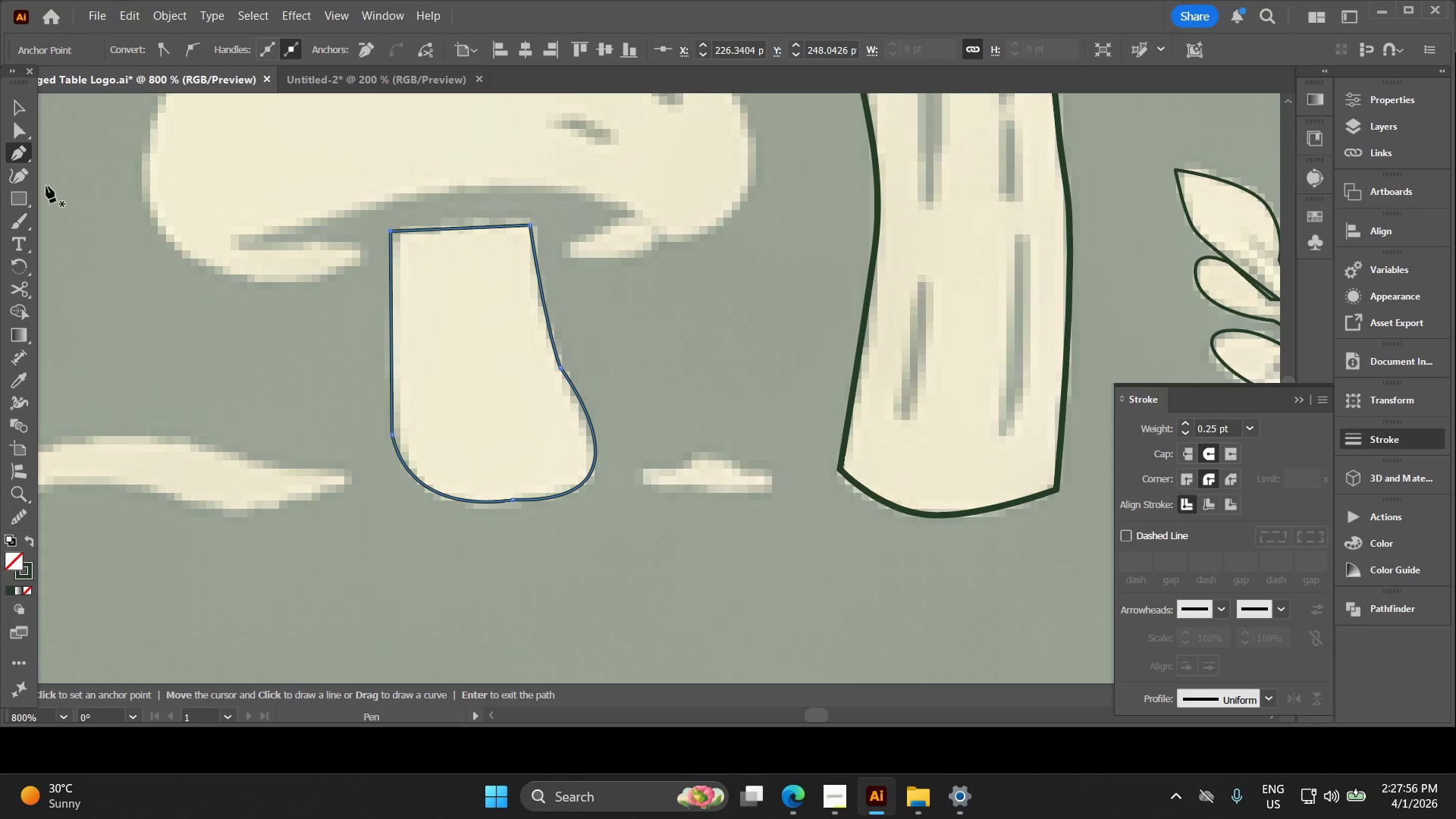 
left_click_drag(start_coordinate=[595, 332], to_coordinate=[504, 320])
 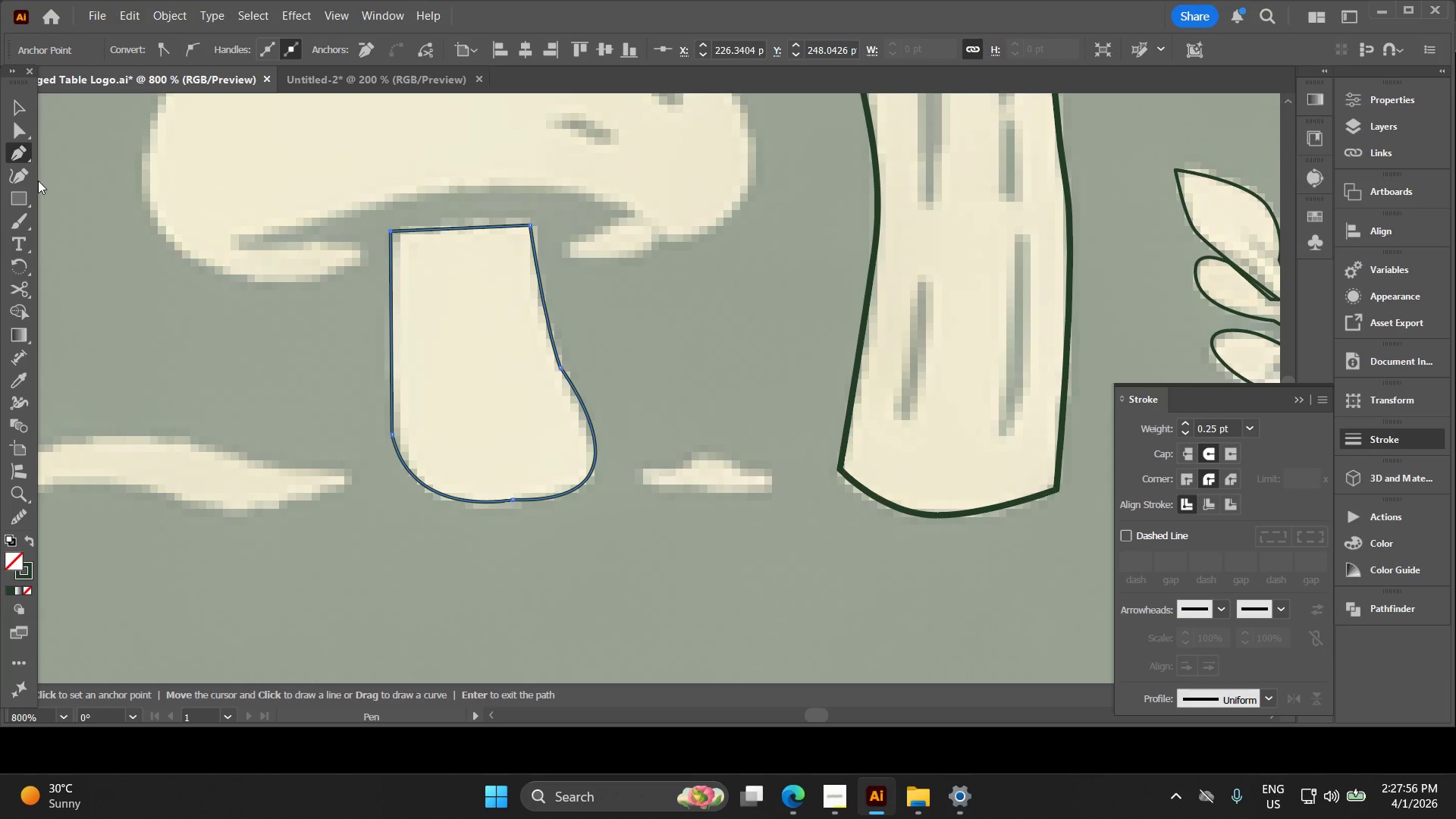 
left_click([18, 176])
 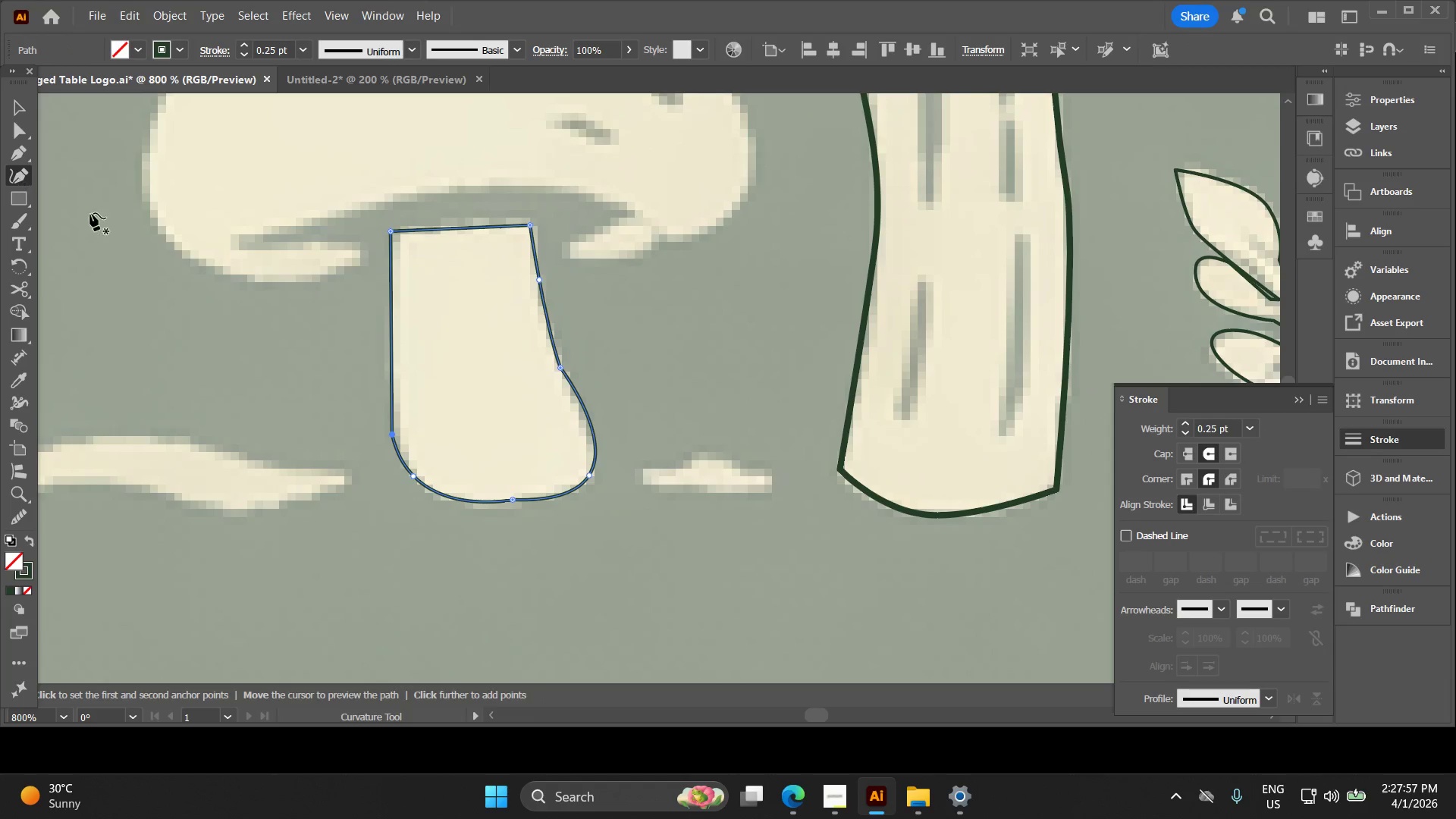 
hold_key(key=Space, duration=0.38)
 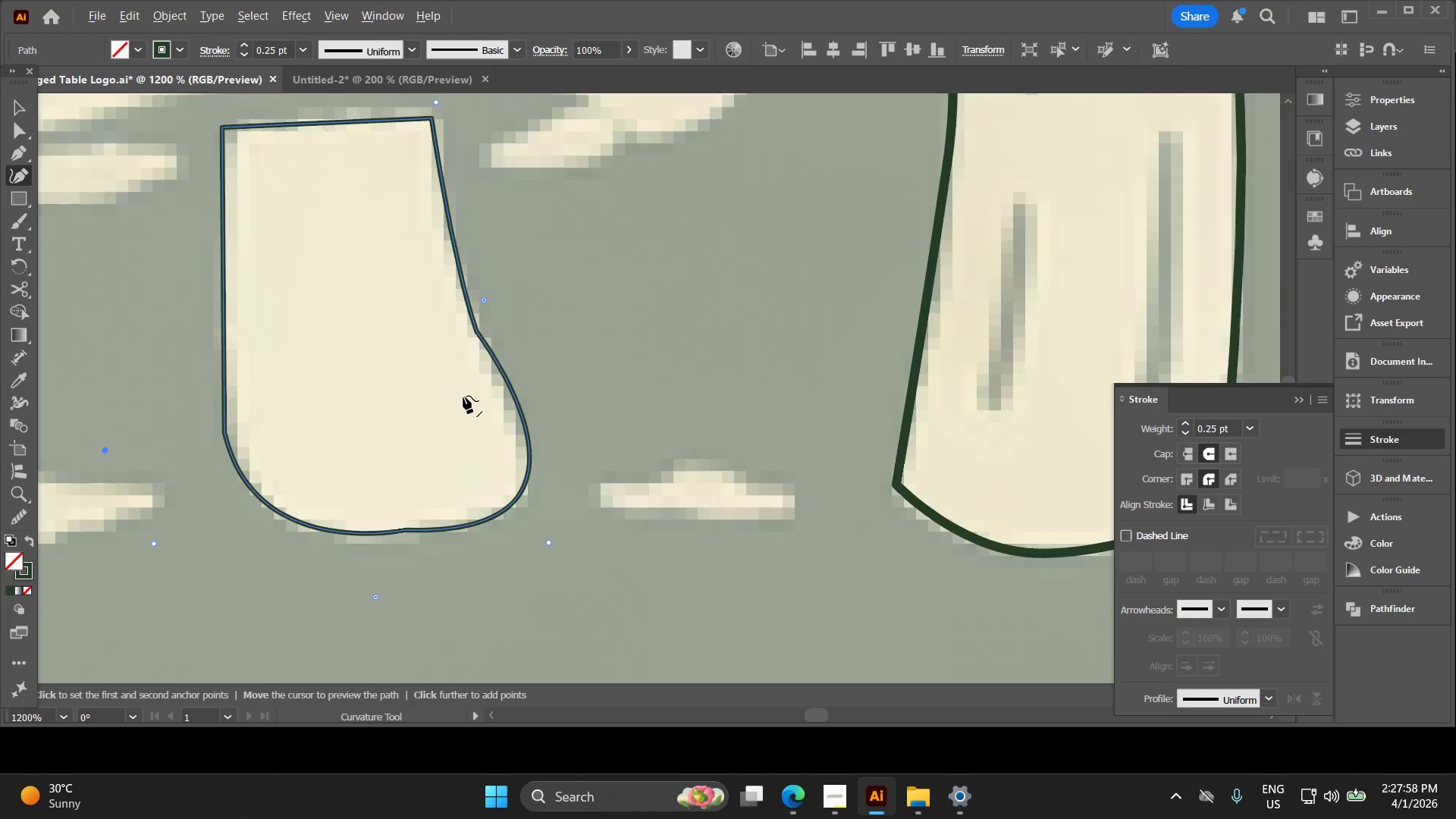 
left_click_drag(start_coordinate=[519, 427], to_coordinate=[425, 413])
 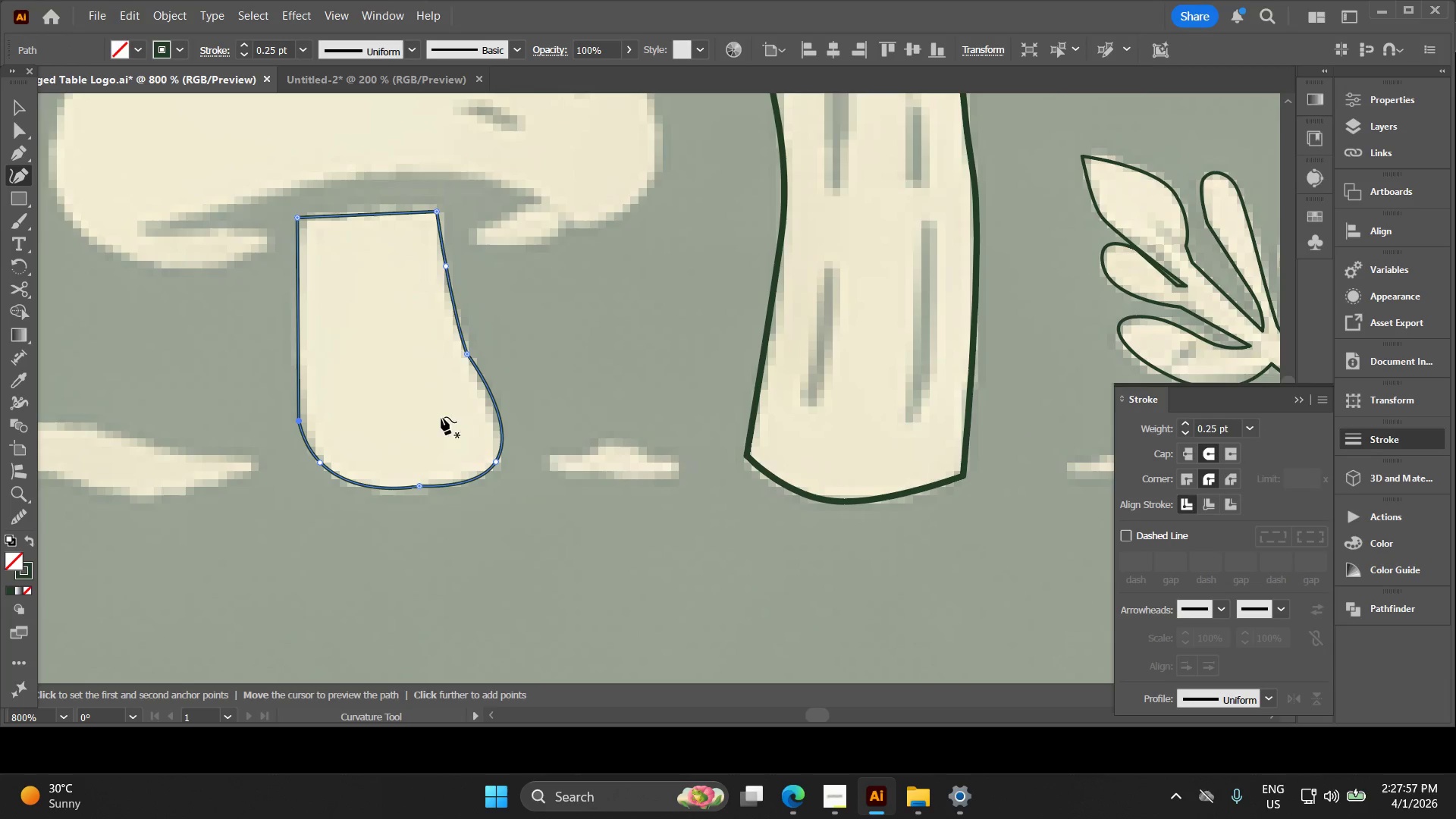 
hold_key(key=AltLeft, duration=0.48)
scroll: coordinate [463, 396], scroll_direction: up, amount: 2.0
 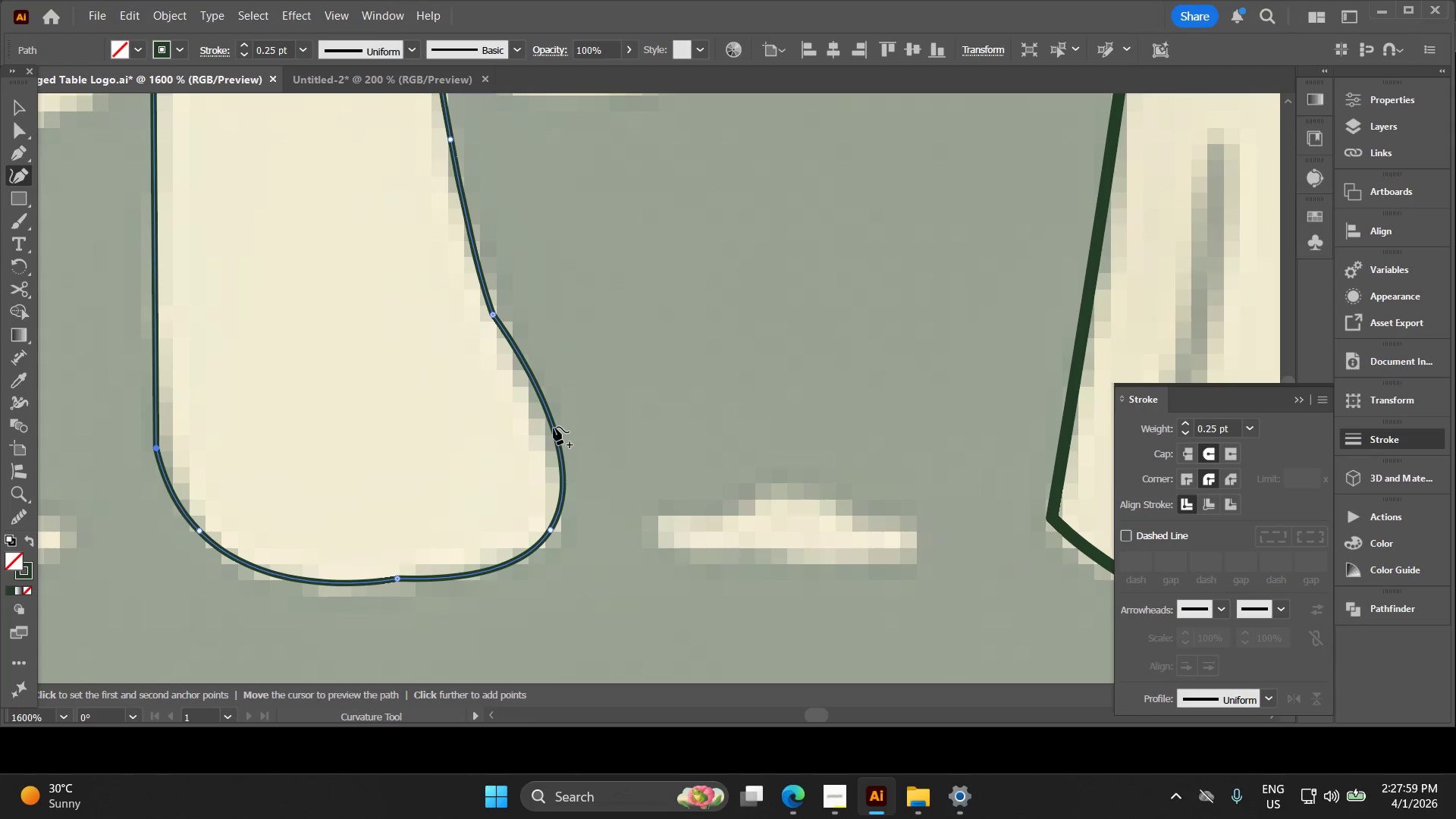 
left_click([554, 427])
 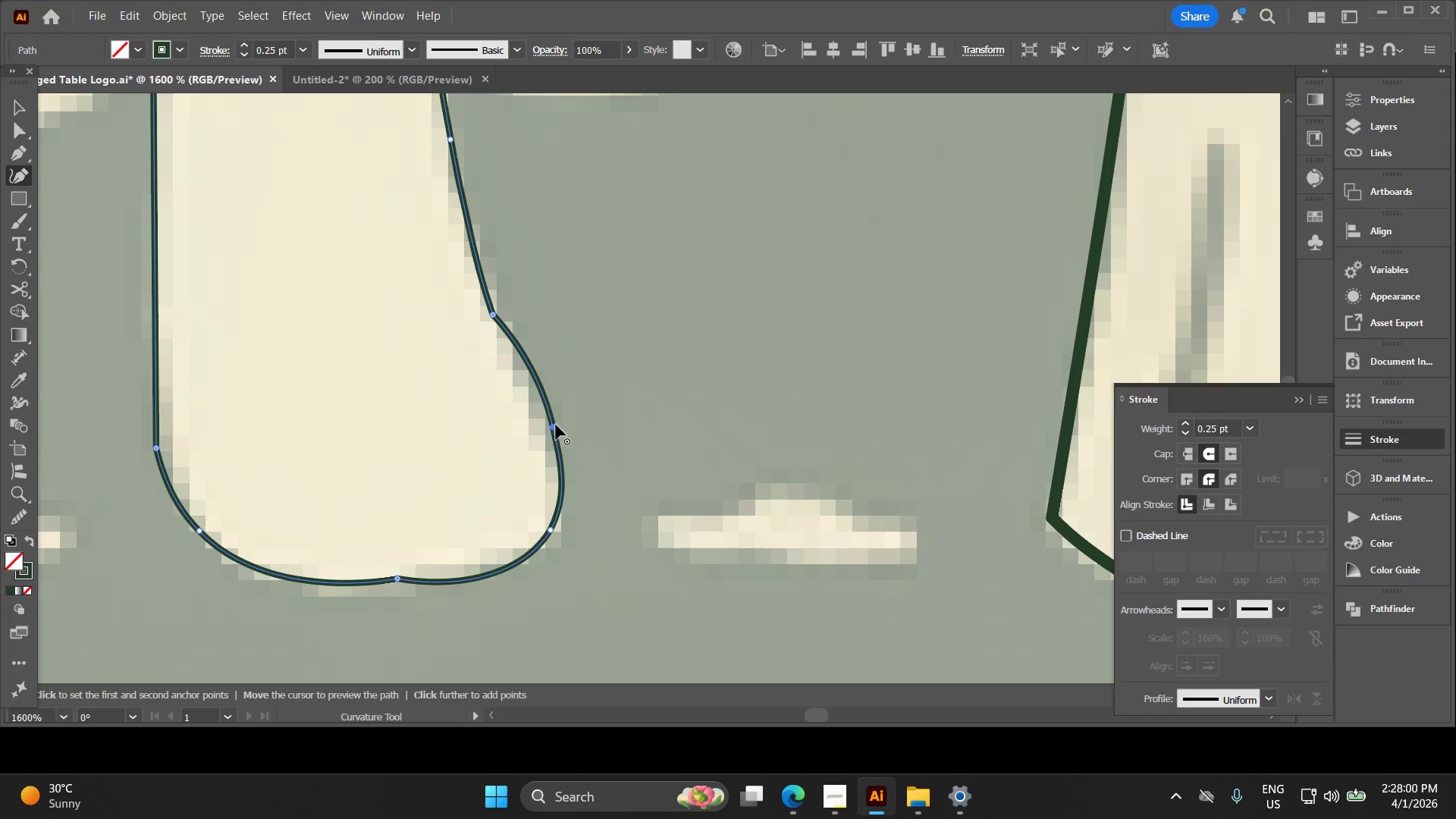 
key(Control+Z)
 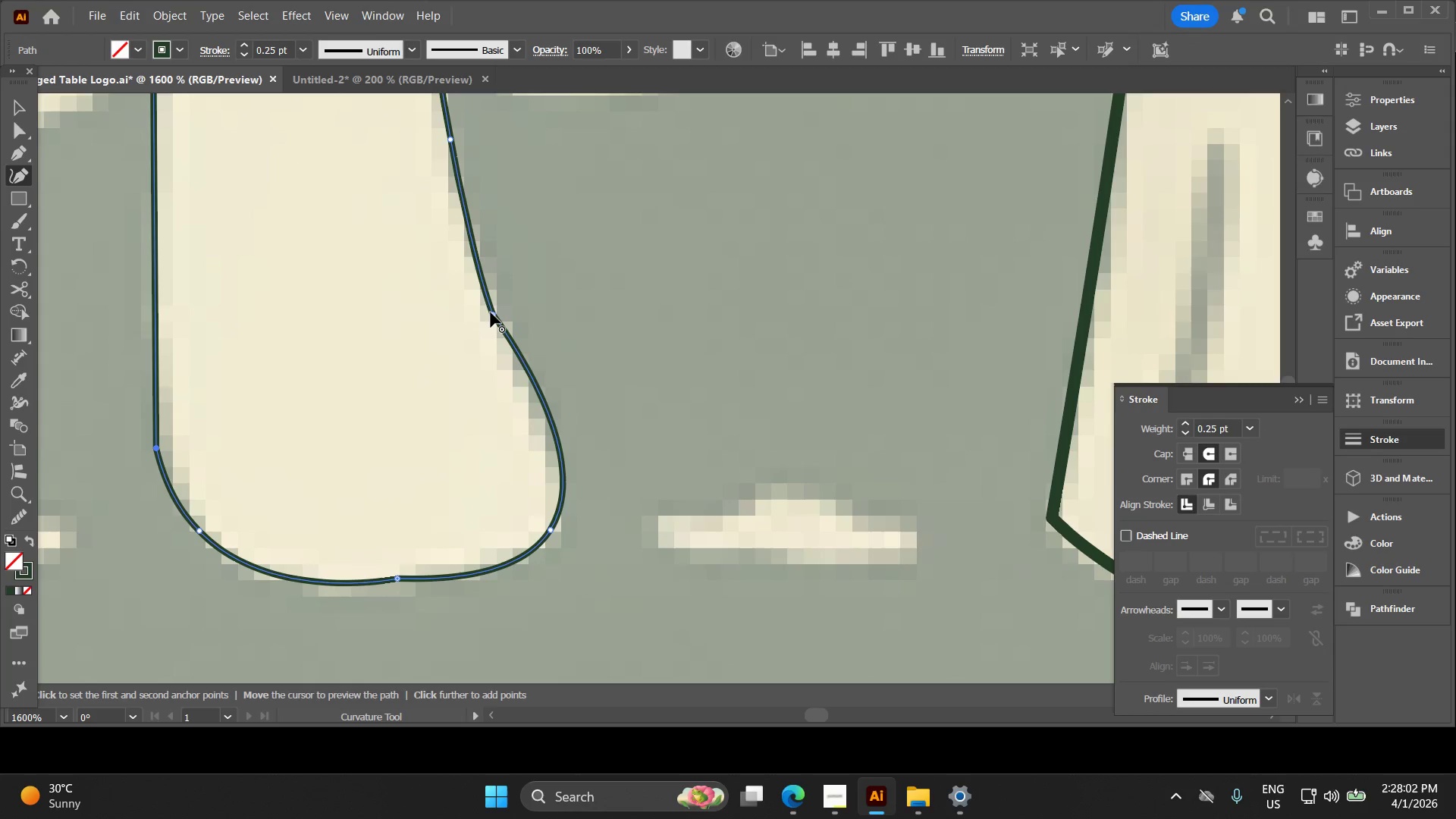 
left_click_drag(start_coordinate=[491, 315], to_coordinate=[490, 307])
 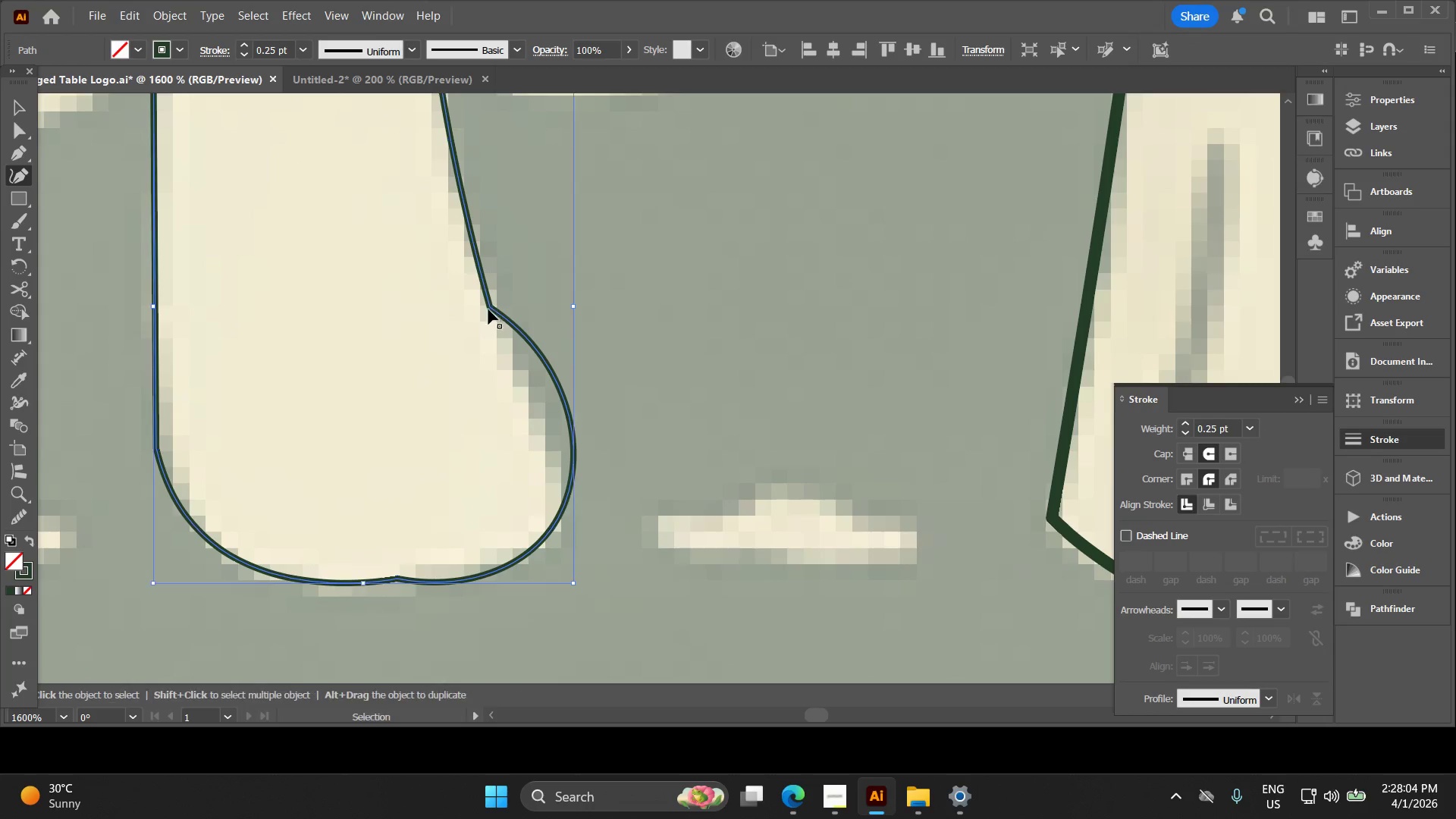 
key(Control+Z)
 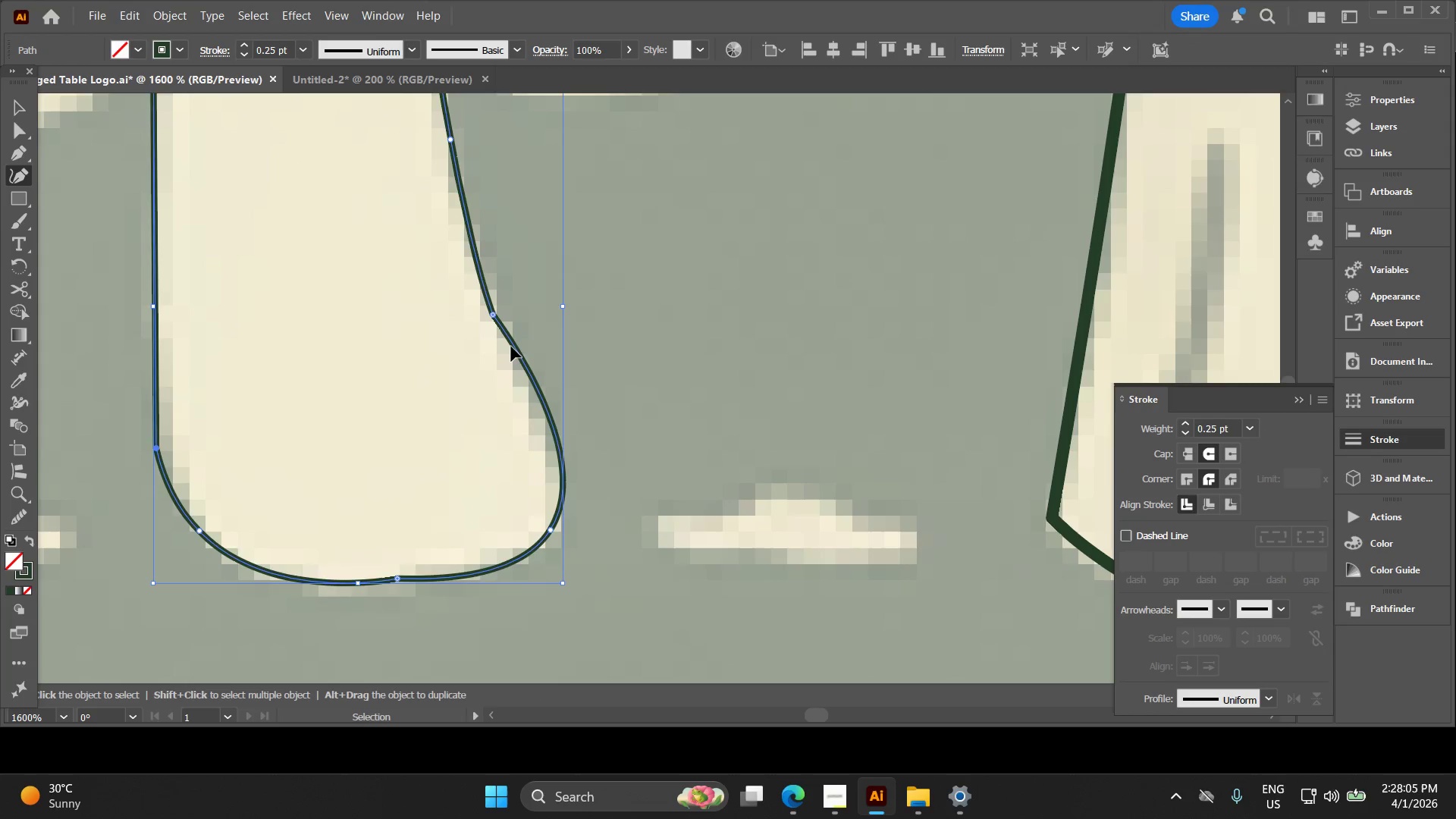 
key(Control+Z)
 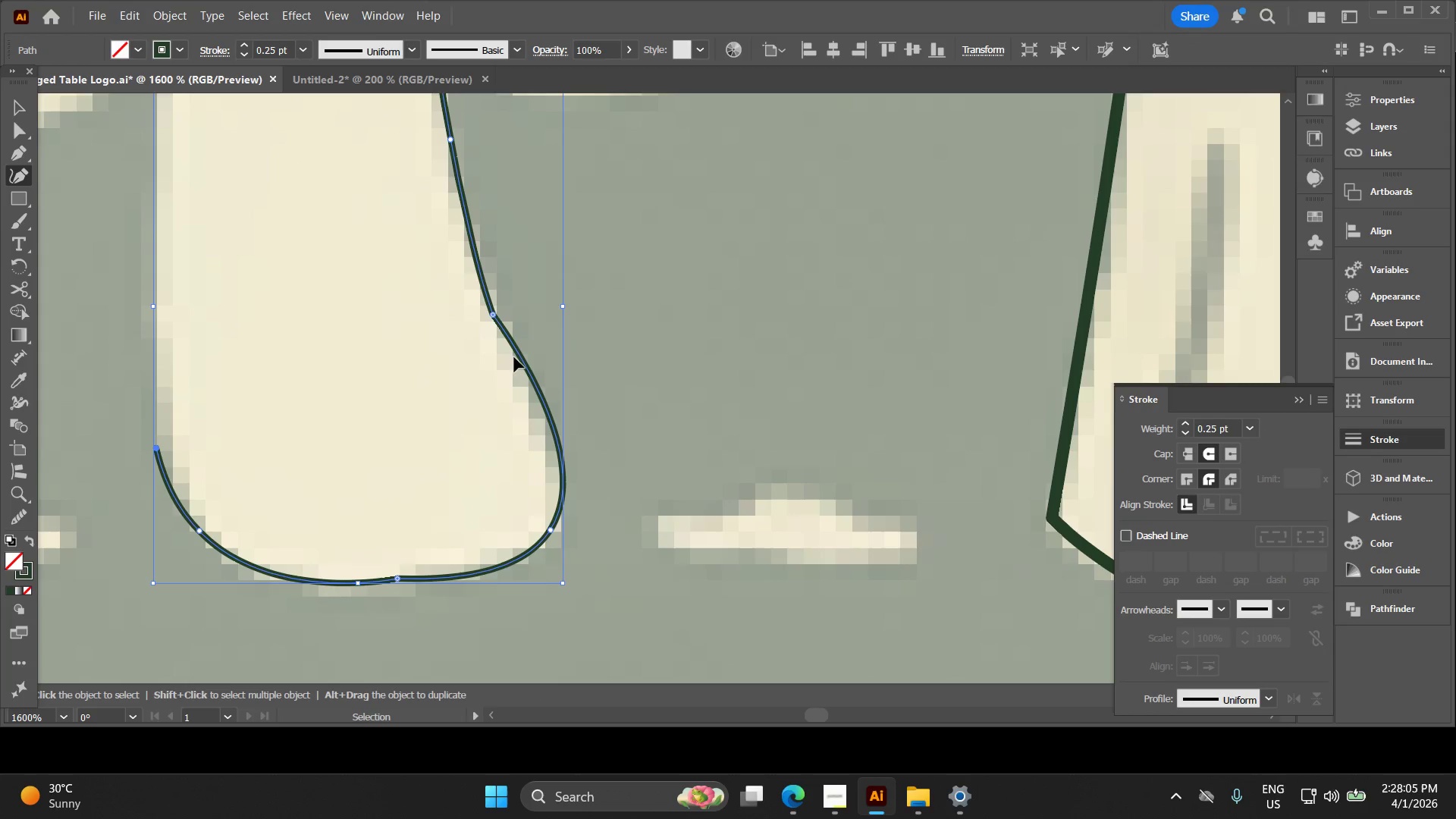 
key(Control+Z)
 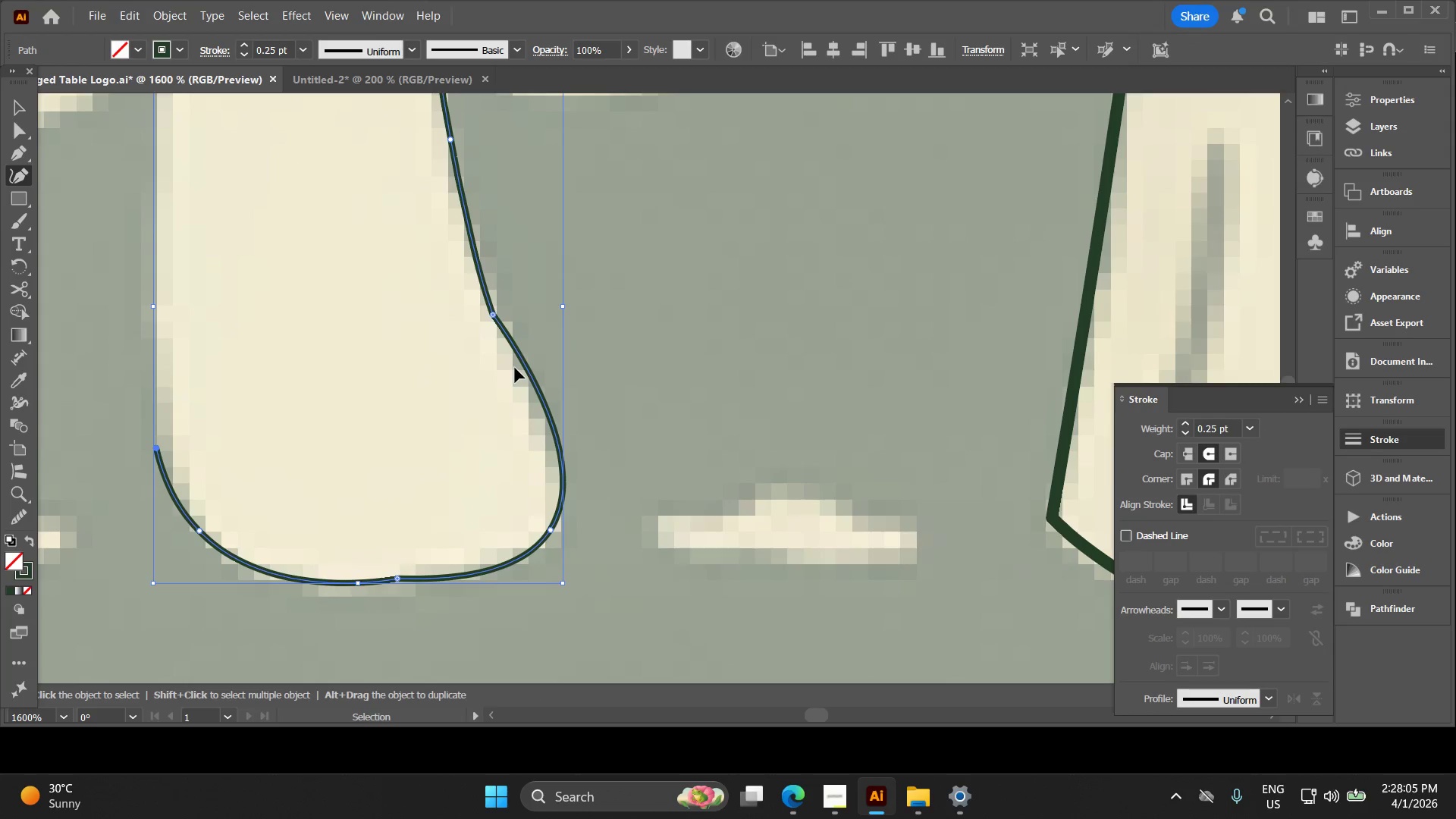 
key(Control+Z)
 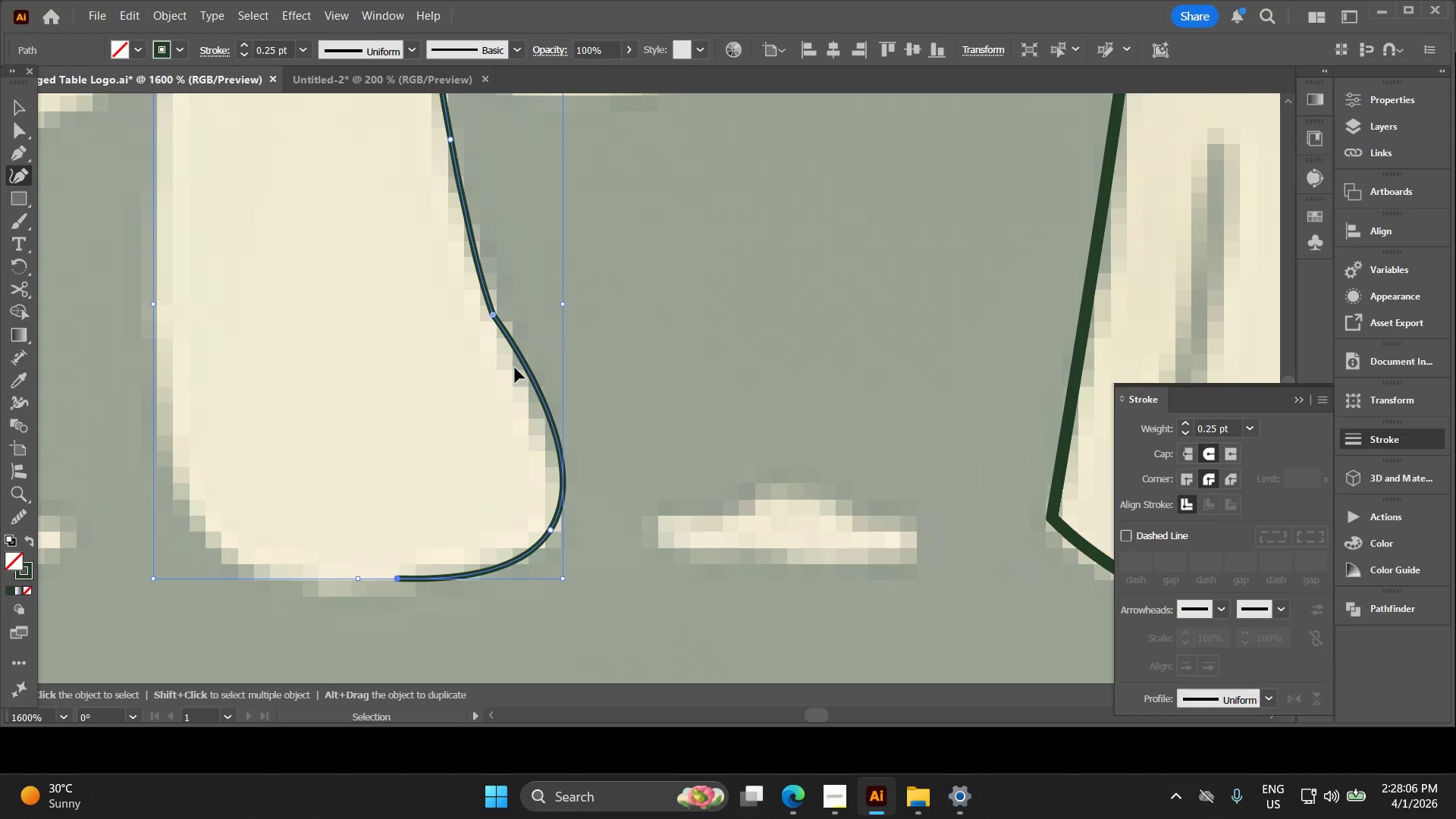 
key(Control+Z)
 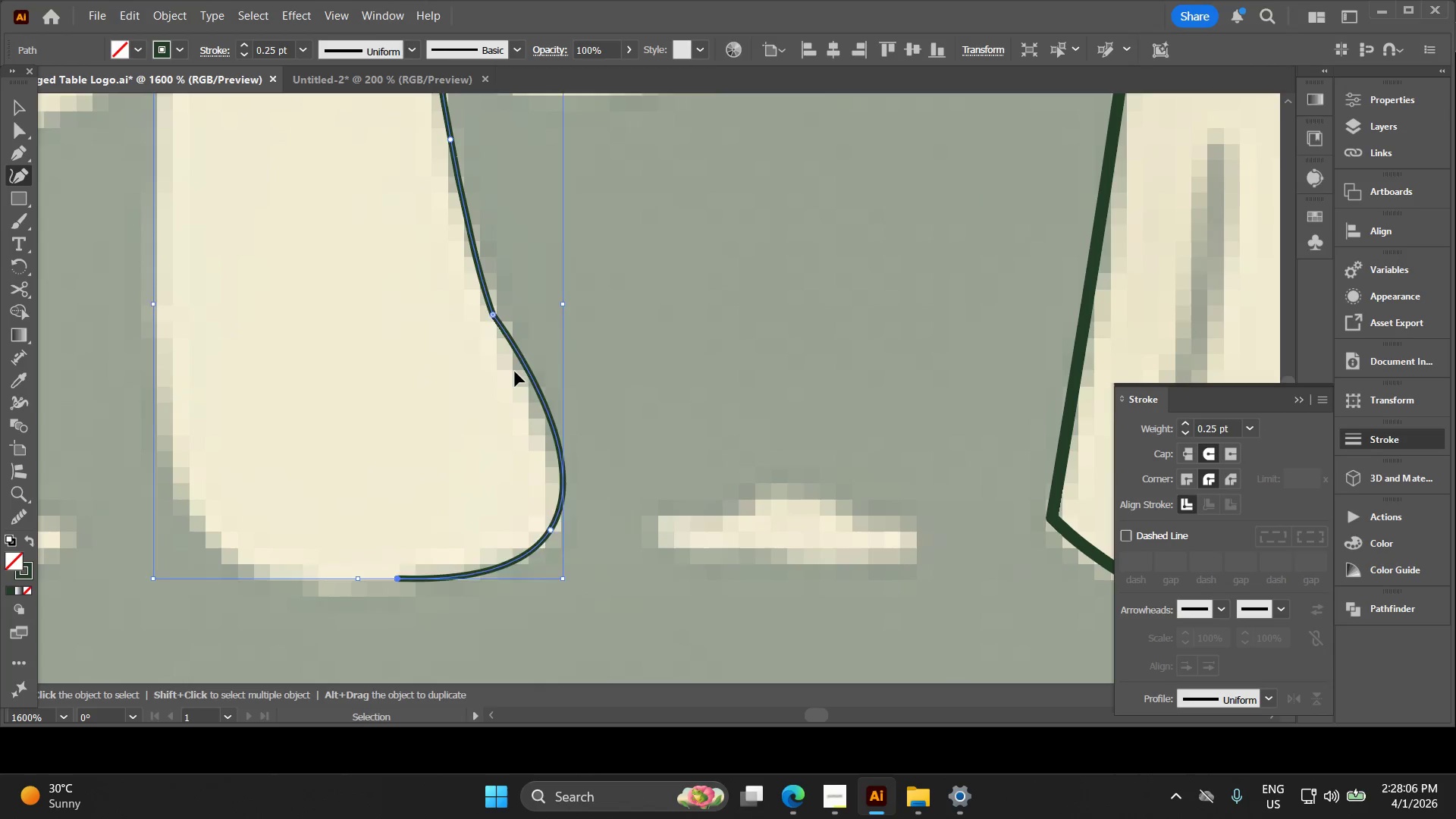 
key(Control+Z)
 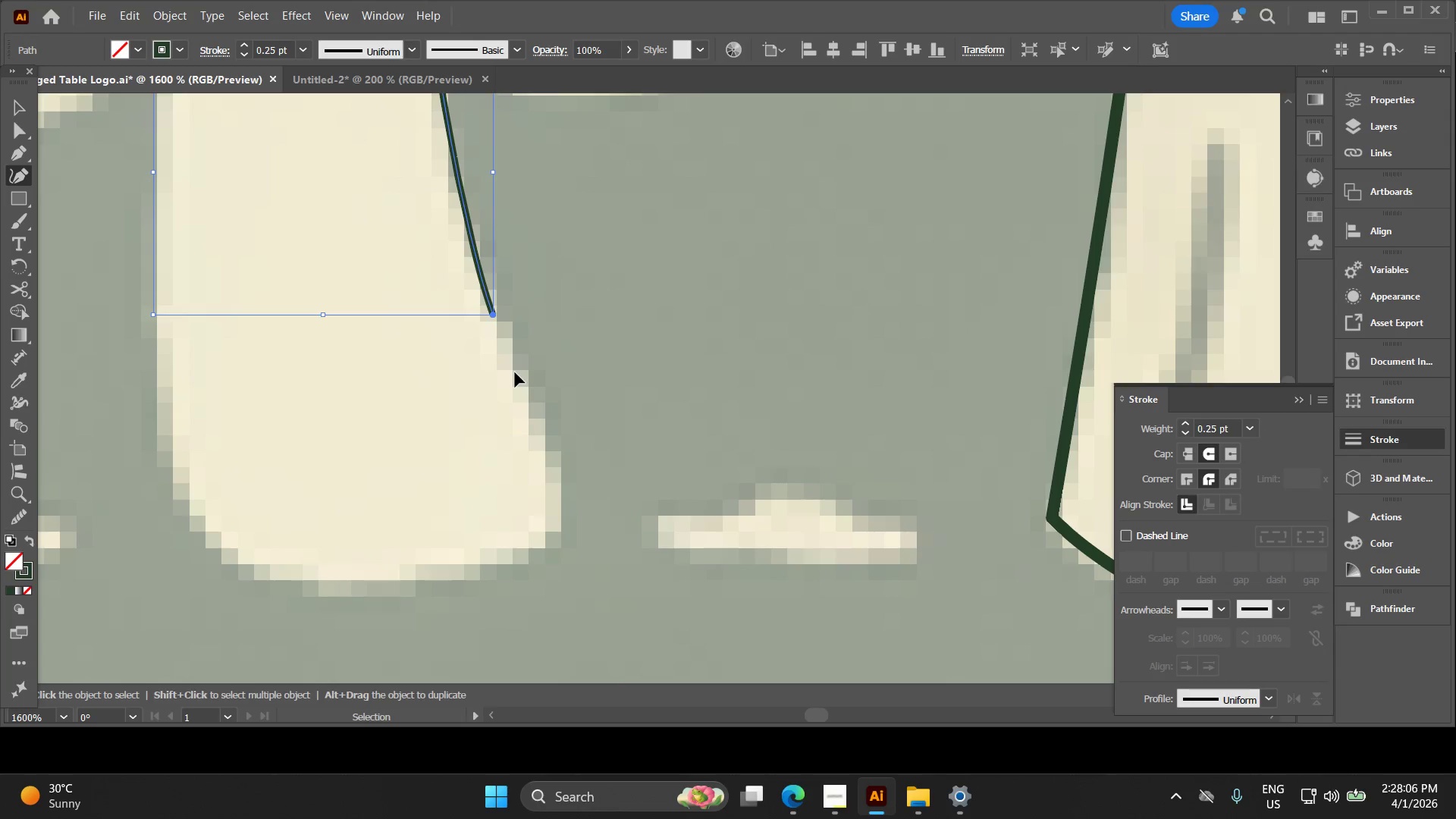 
key(Control+Z)
 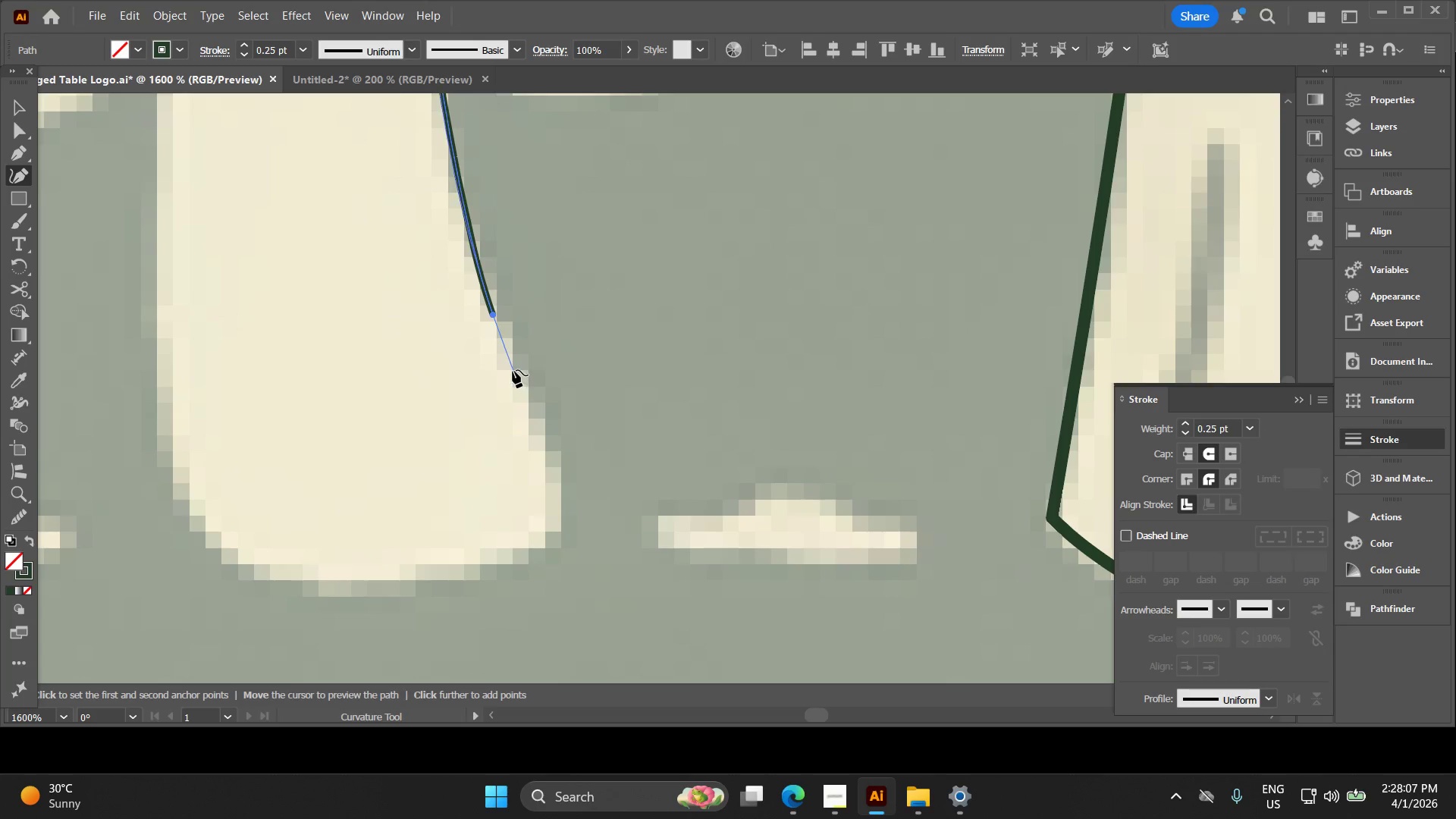 
key(Control+Z)
 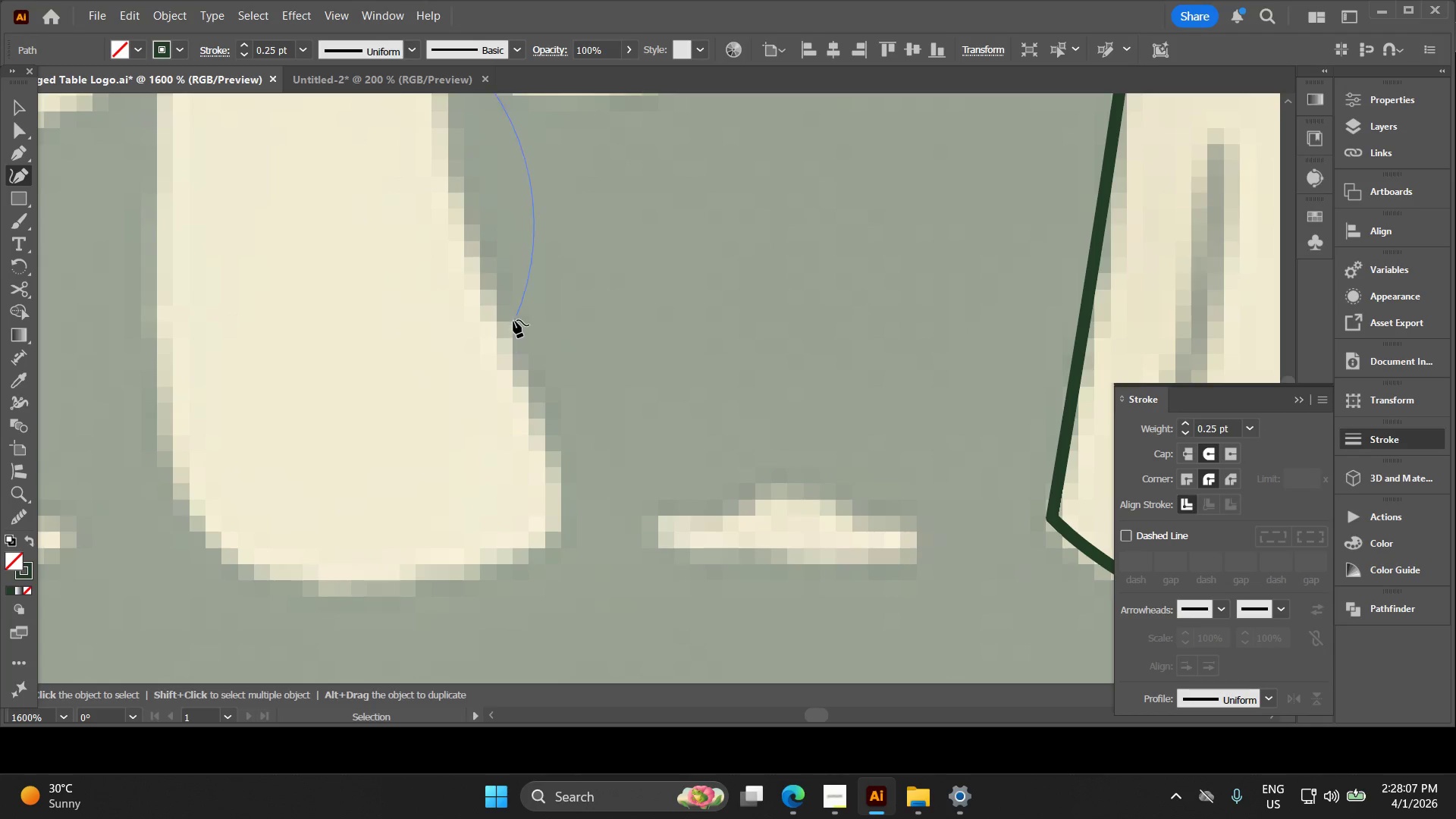 
hold_key(key=Space, duration=0.48)
 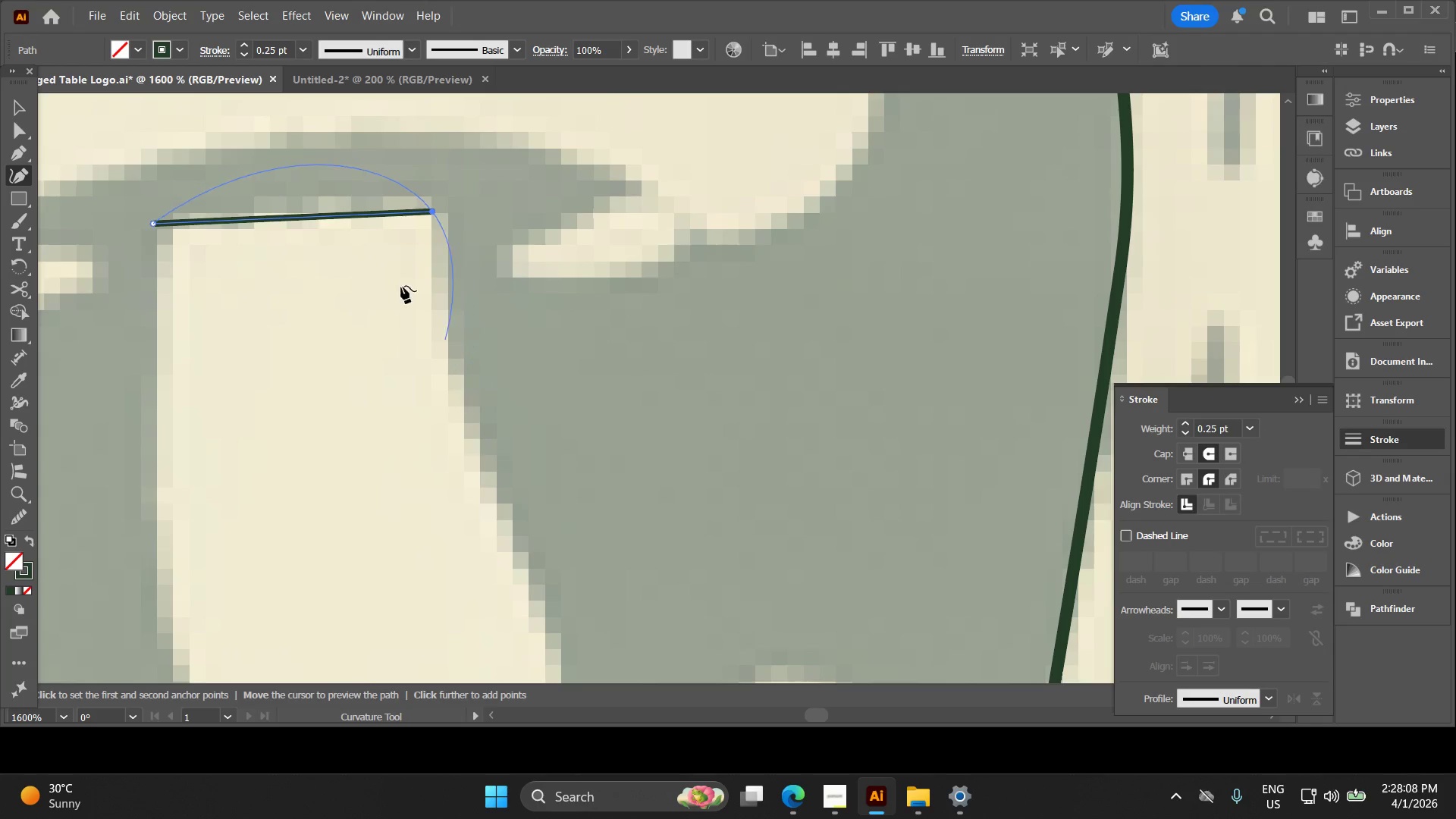 
left_click_drag(start_coordinate=[491, 296], to_coordinate=[491, 479])
 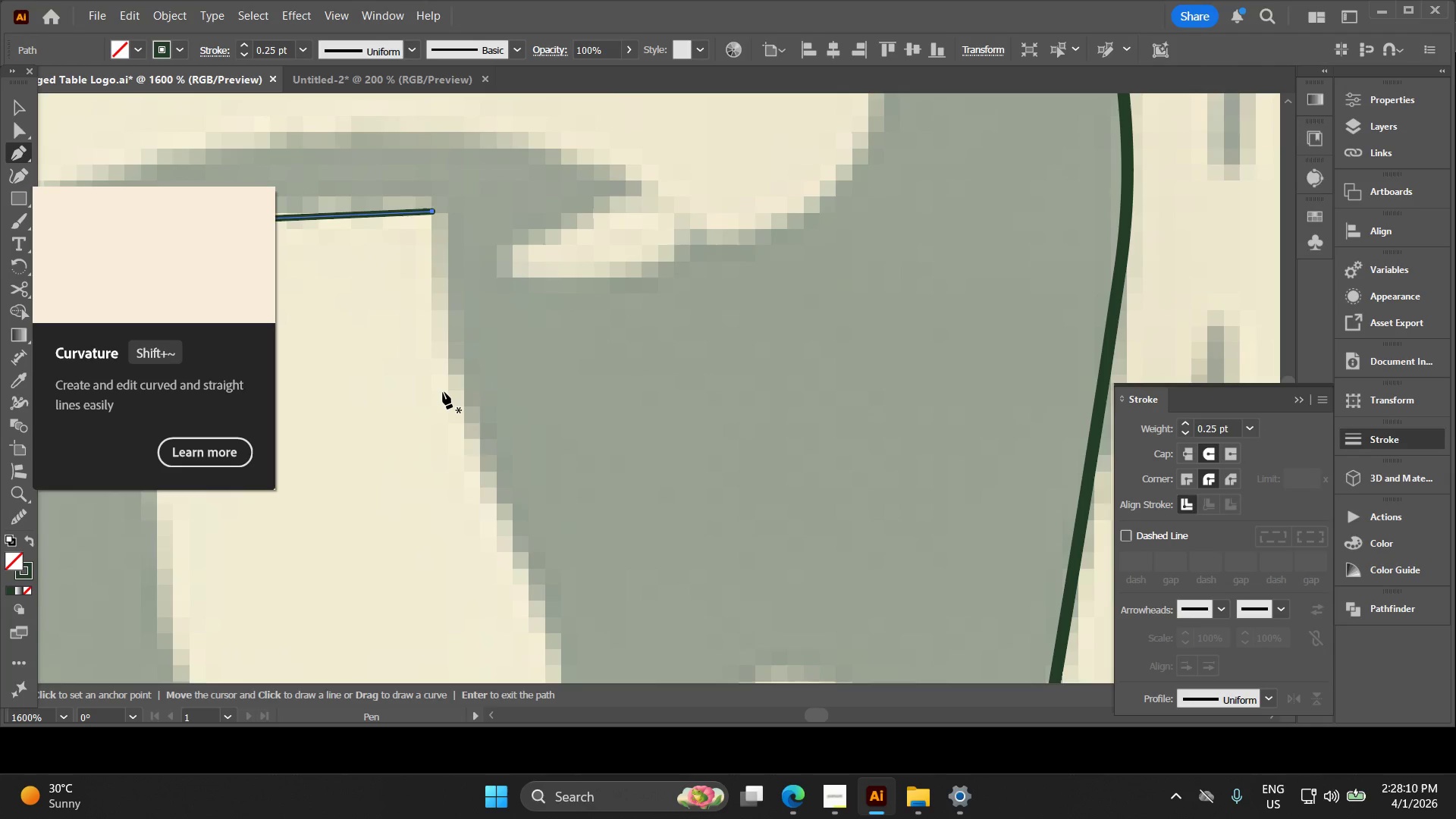 
left_click([462, 421])
 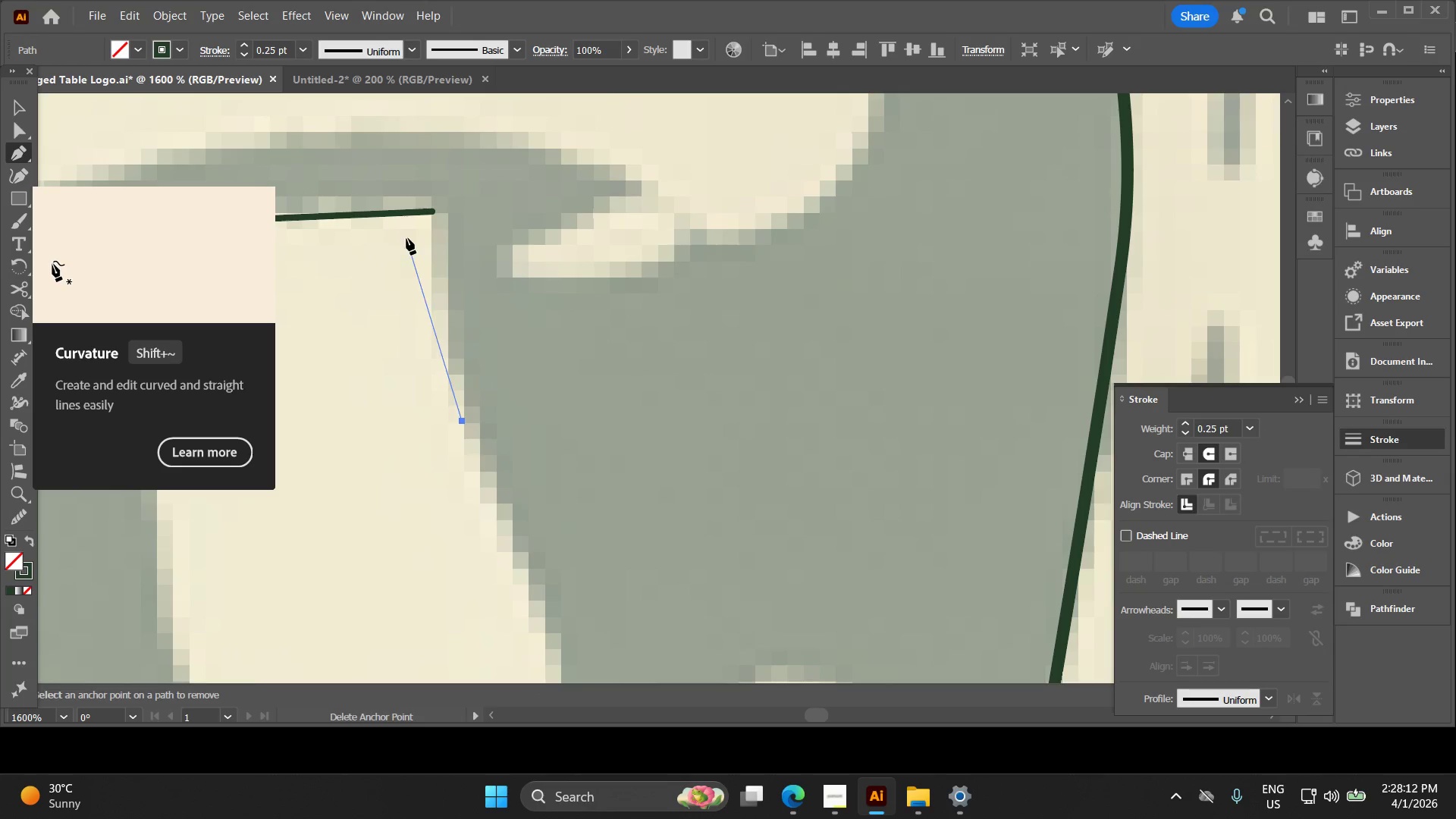 
key(Control+Z)
 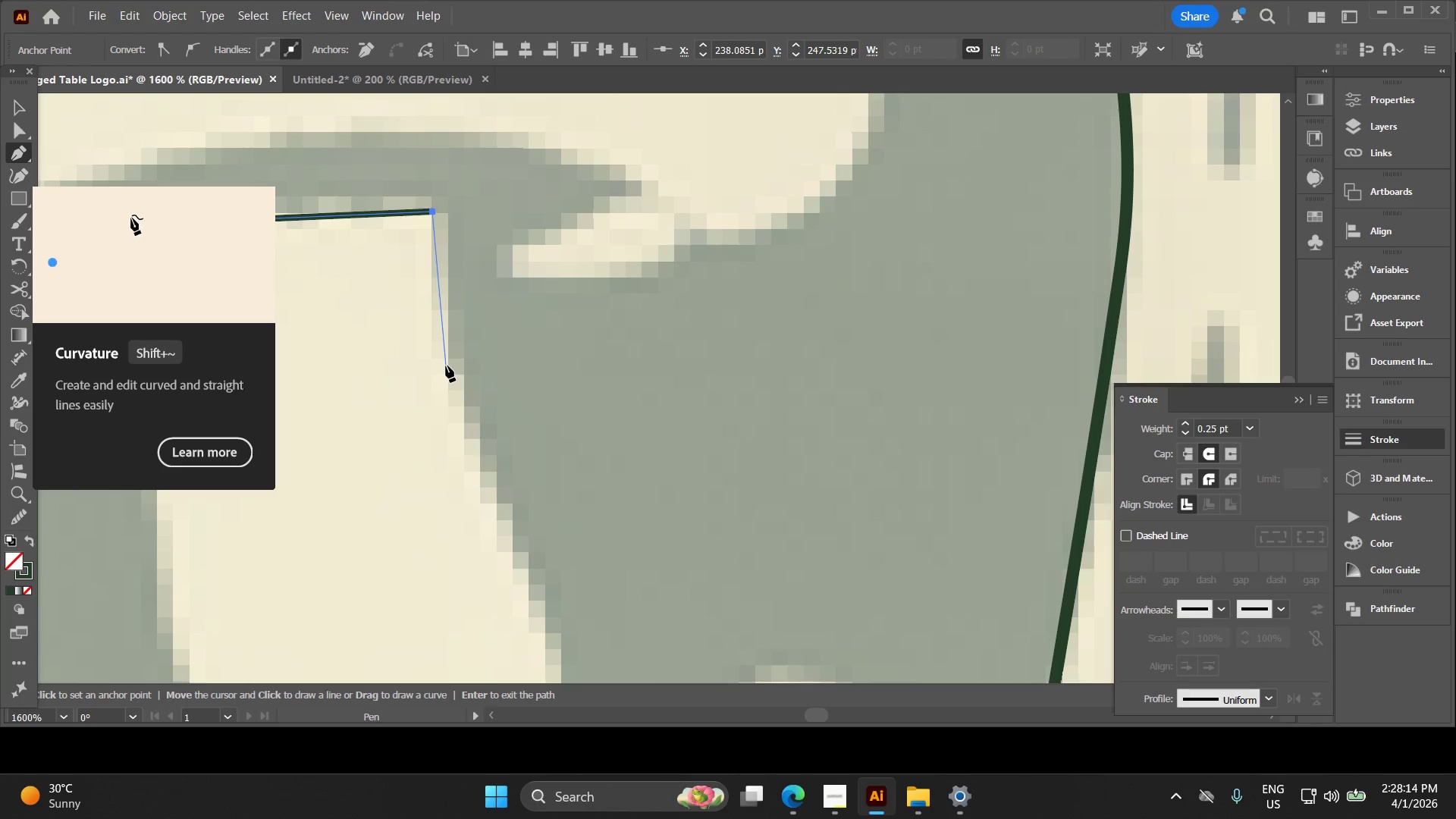 
left_click_drag(start_coordinate=[444, 366], to_coordinate=[447, 374])
 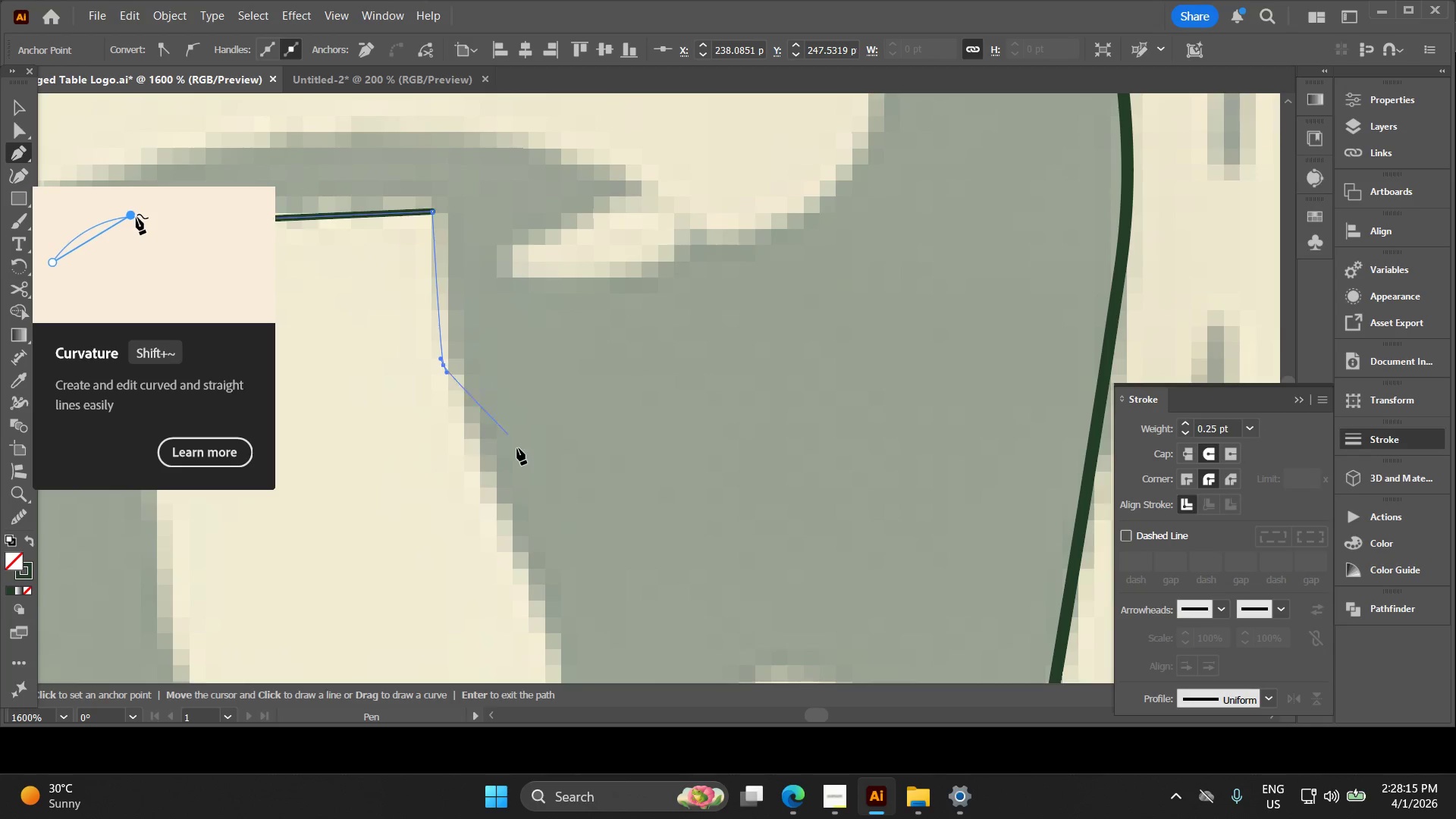 
hold_key(key=Space, duration=0.39)
 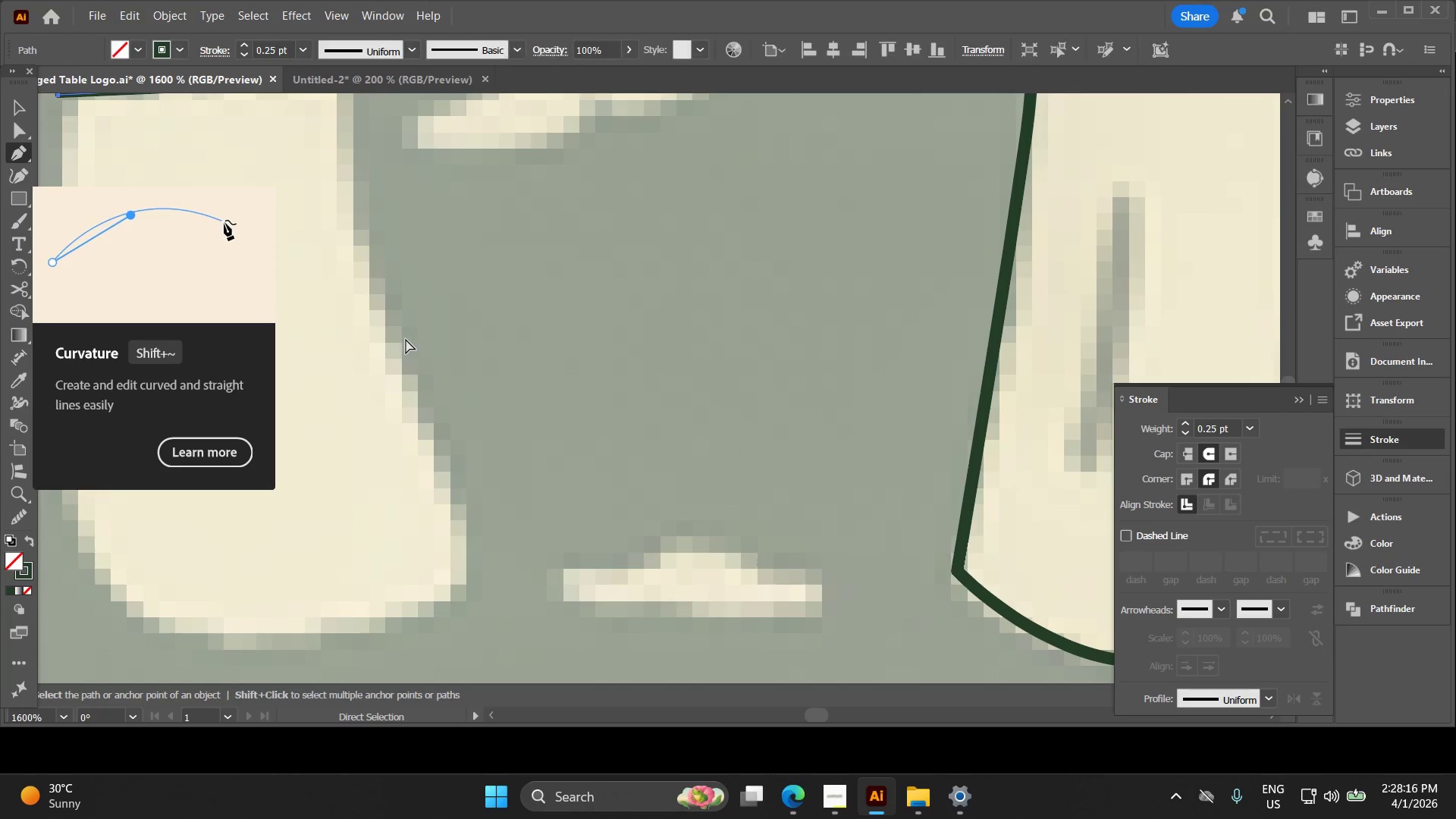 
left_click_drag(start_coordinate=[494, 443], to_coordinate=[400, 314])
 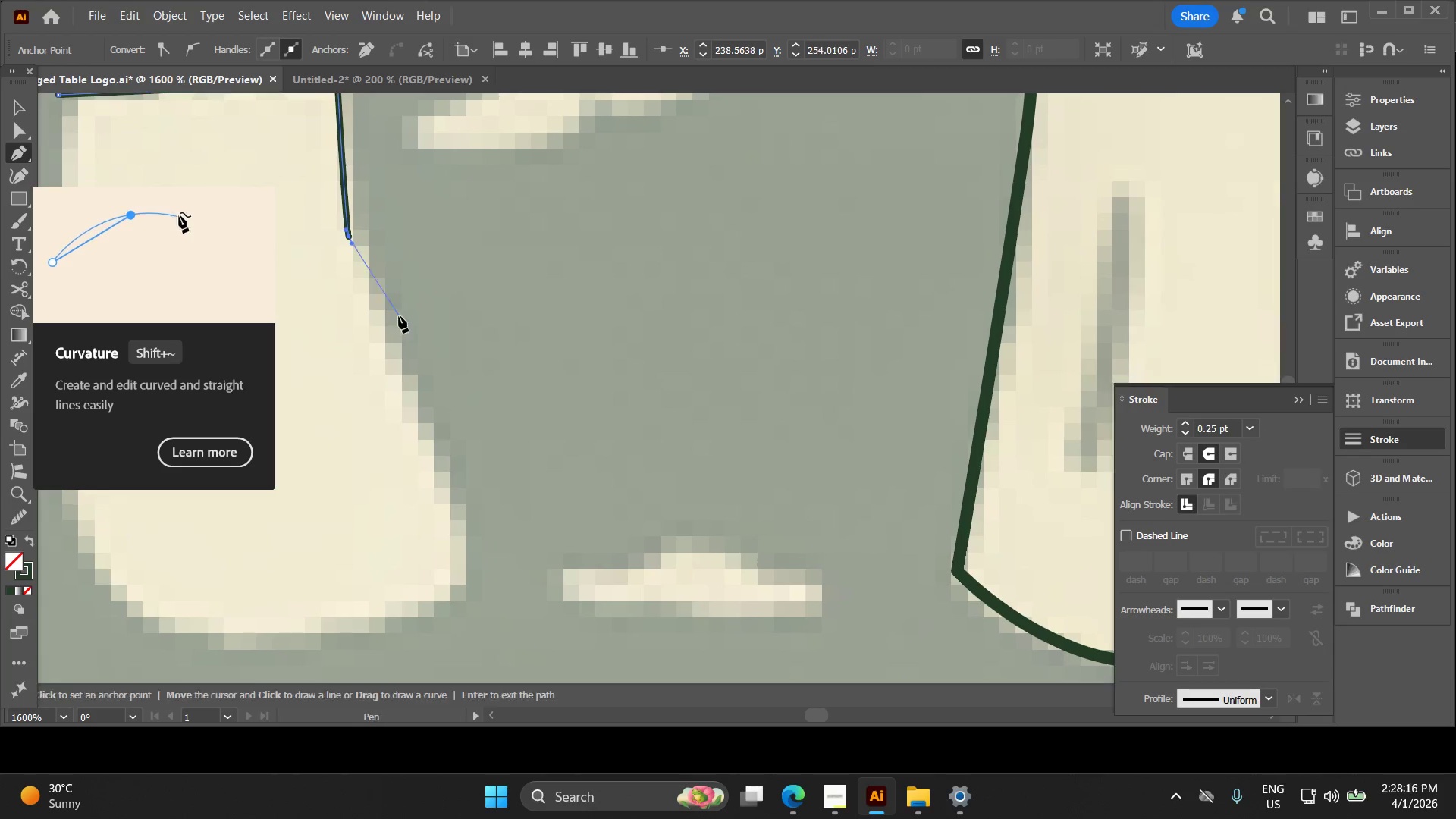 
key(Control+Z)
 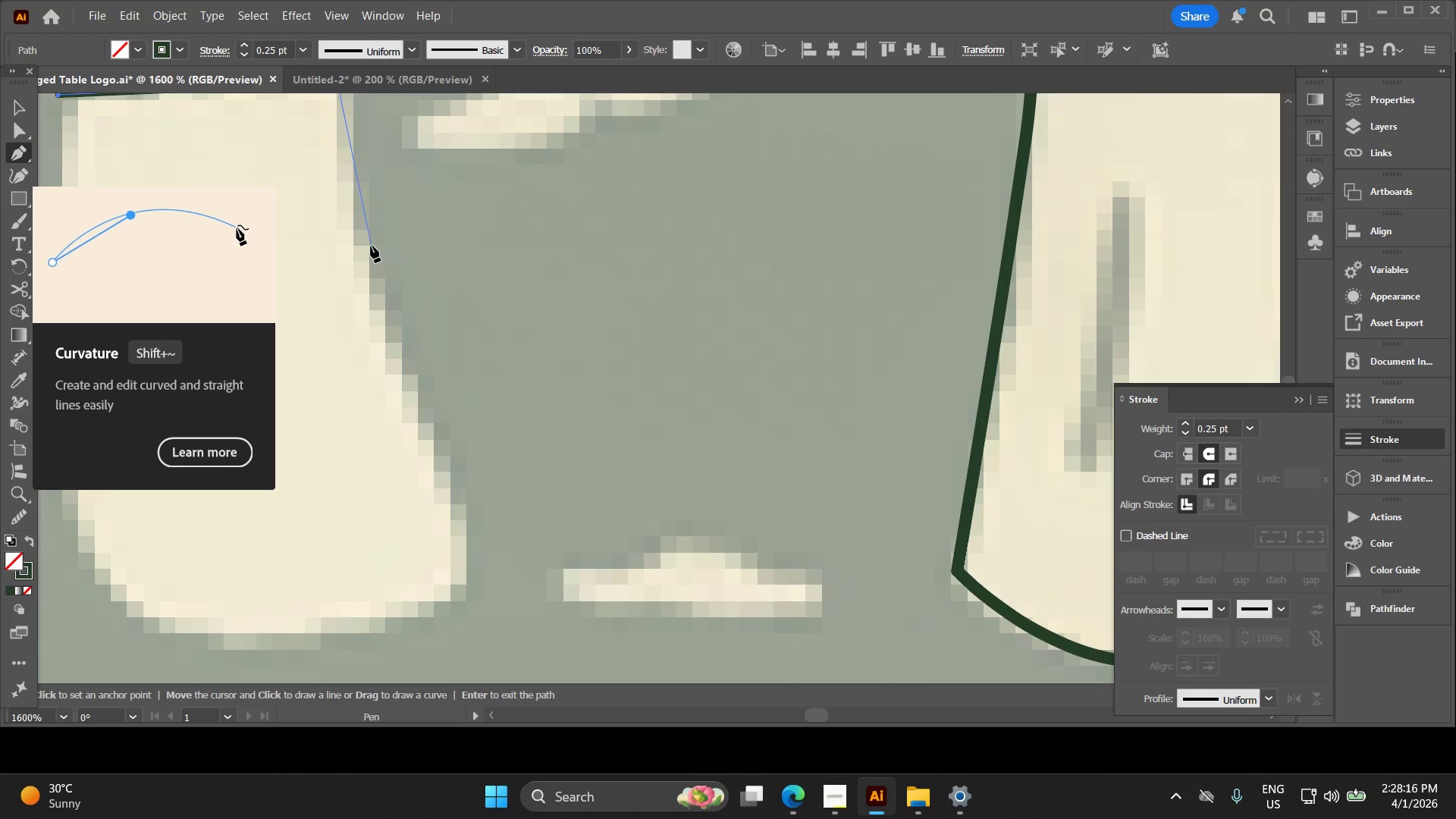 
hold_key(key=Space, duration=0.39)
 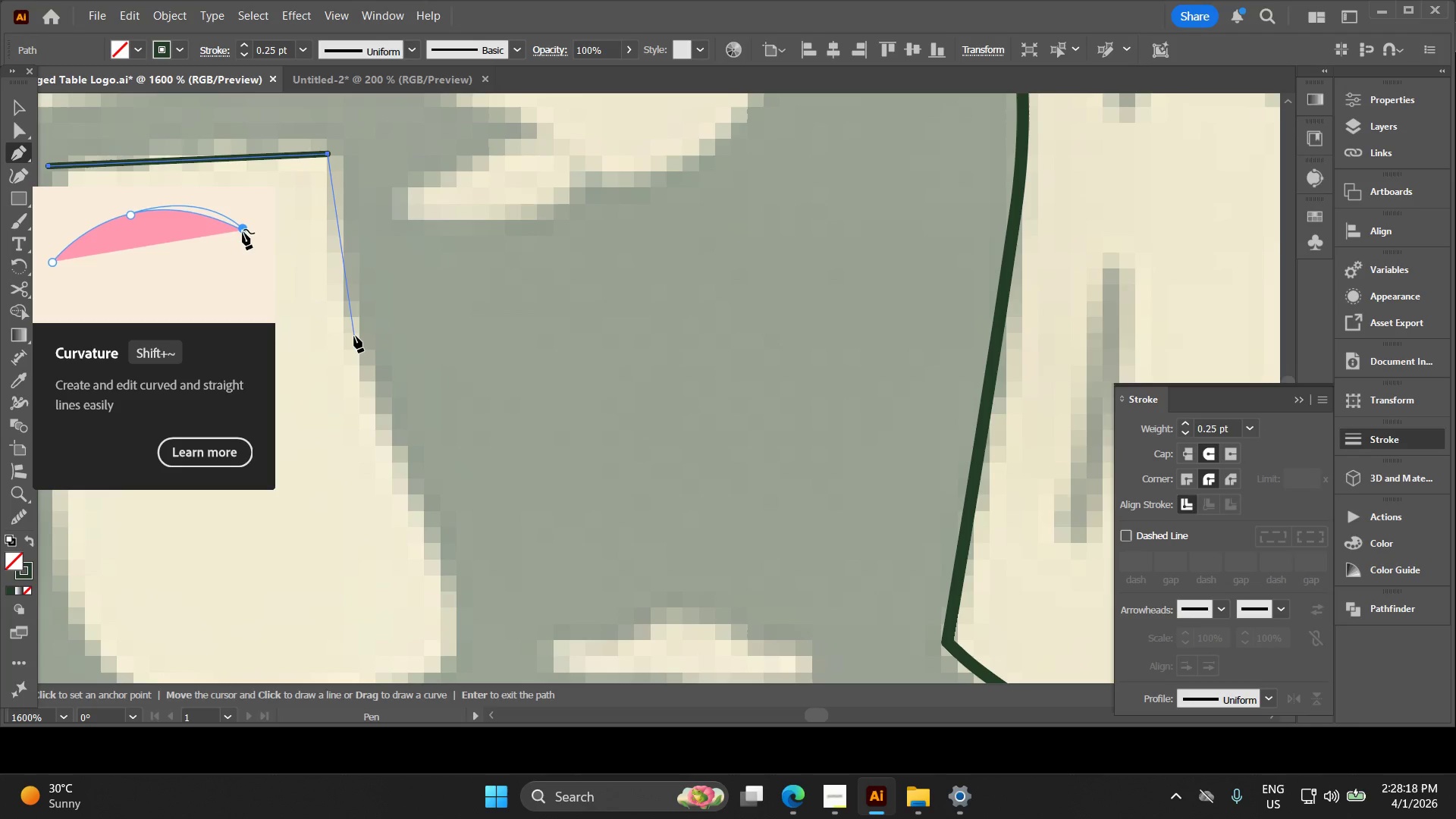 
left_click_drag(start_coordinate=[368, 256], to_coordinate=[358, 328])
 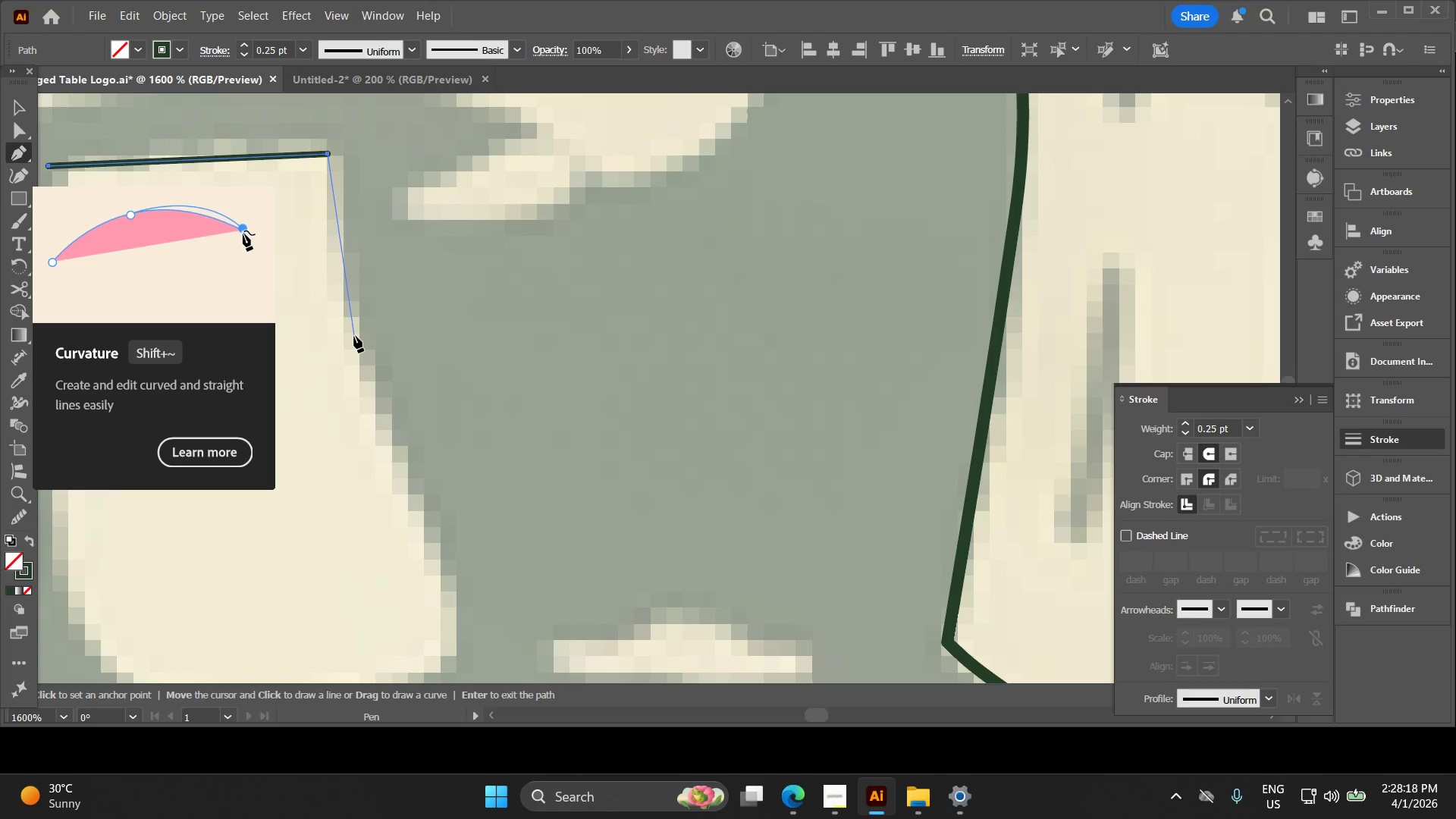 
left_click_drag(start_coordinate=[354, 336], to_coordinate=[383, 408])
 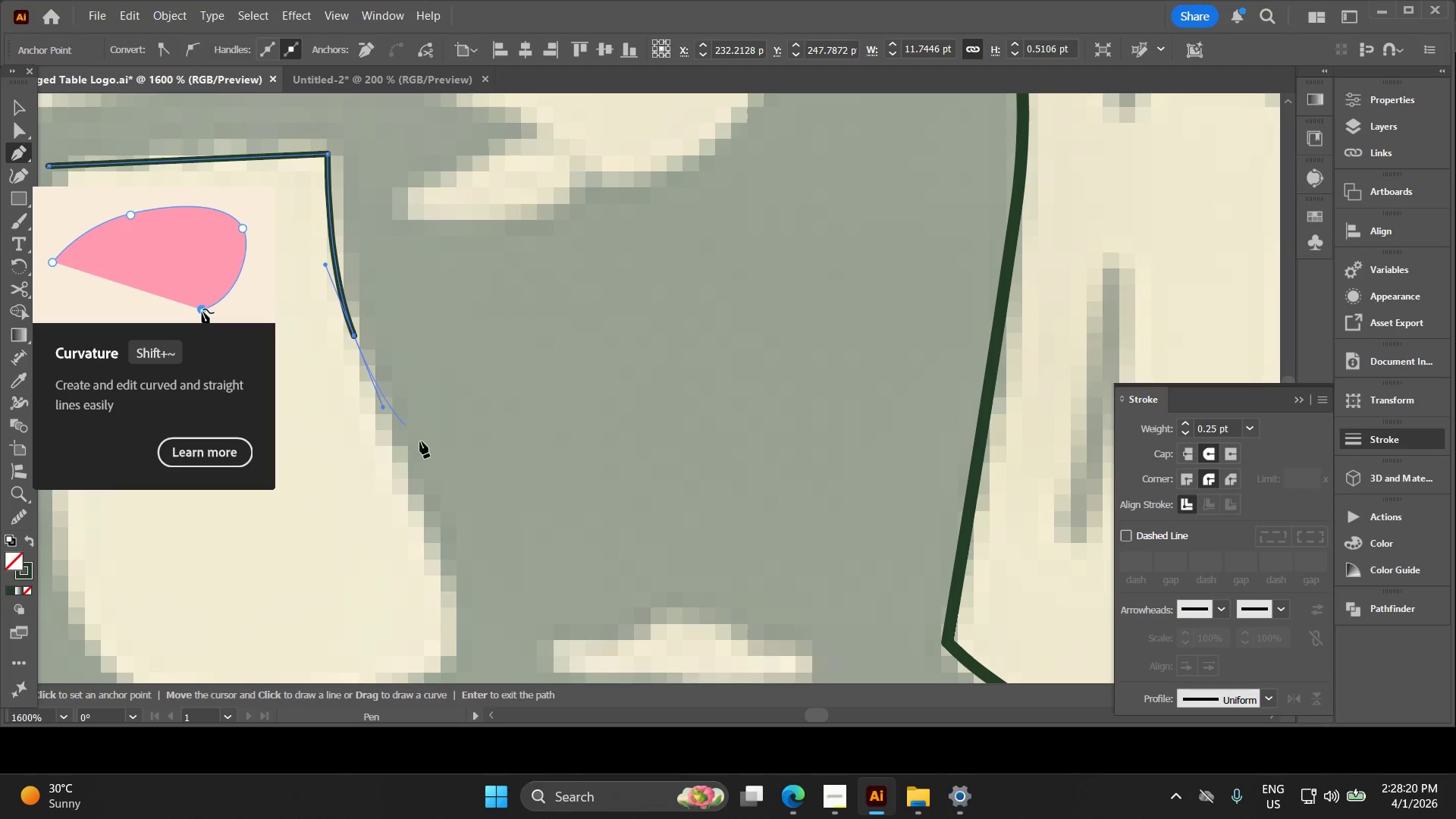 
hold_key(key=Space, duration=0.5)
 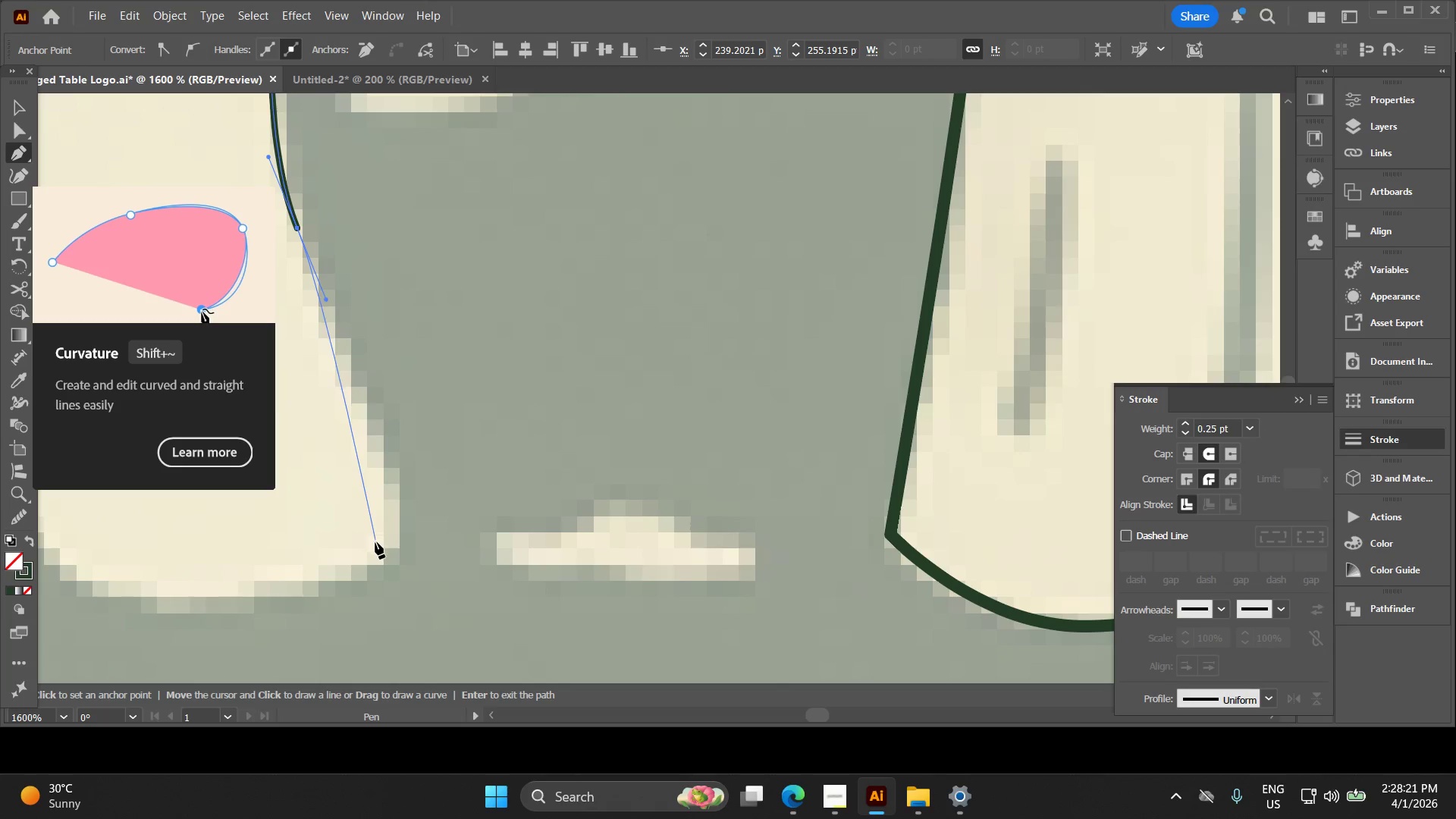 
left_click_drag(start_coordinate=[400, 435], to_coordinate=[344, 331])
 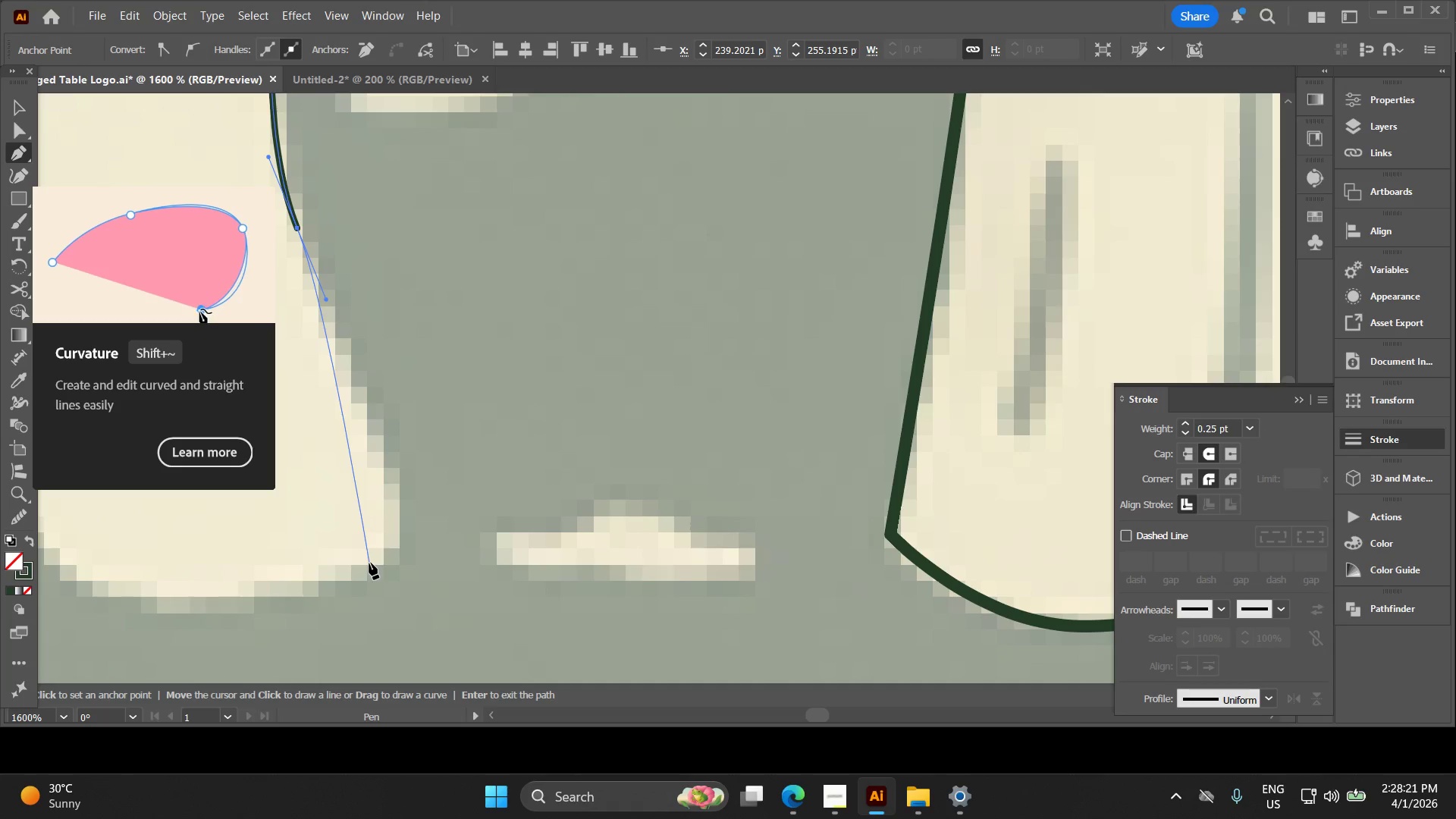 
left_click_drag(start_coordinate=[369, 557], to_coordinate=[302, 607])
 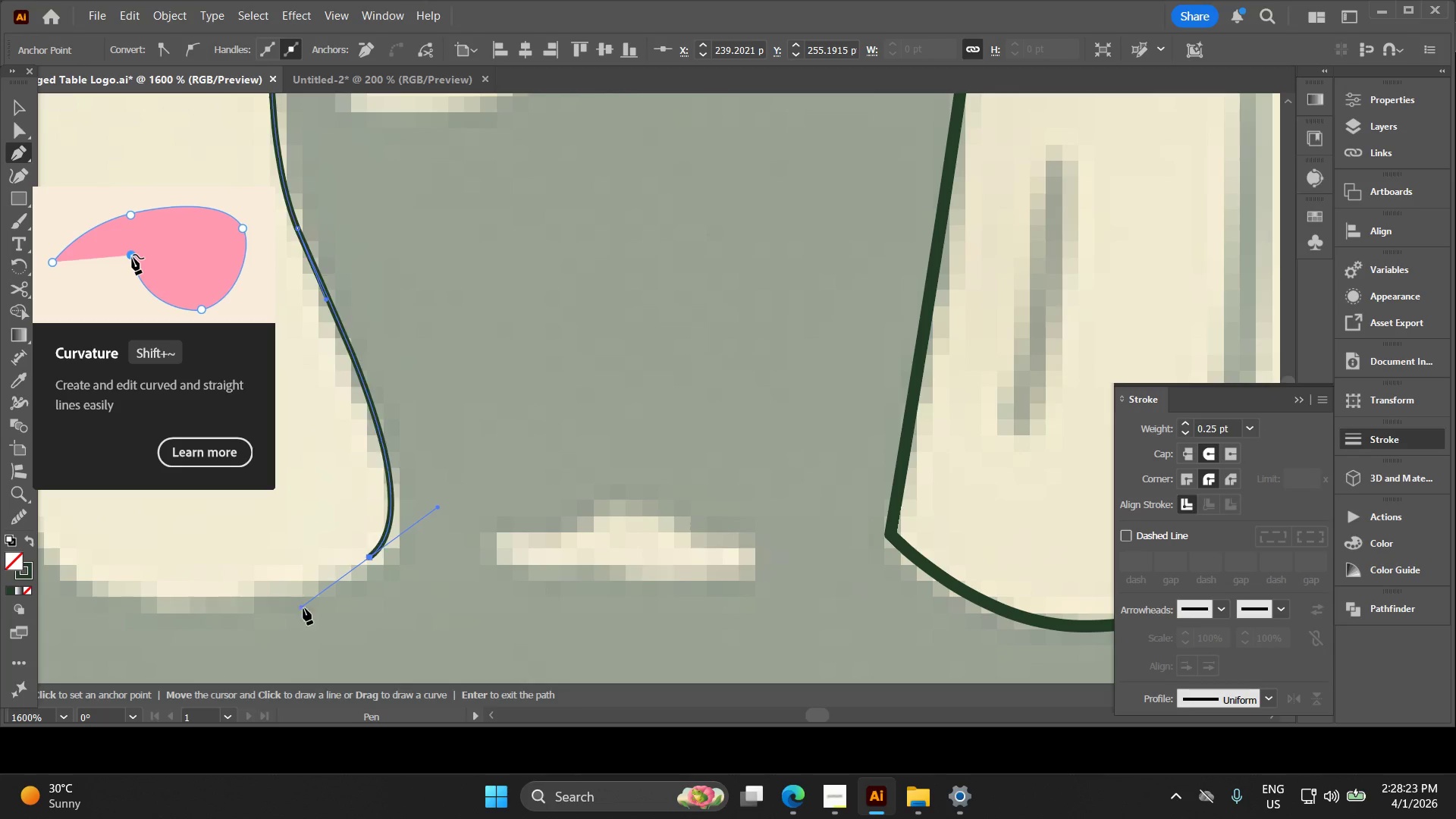 
hold_key(key=Space, duration=0.7)
 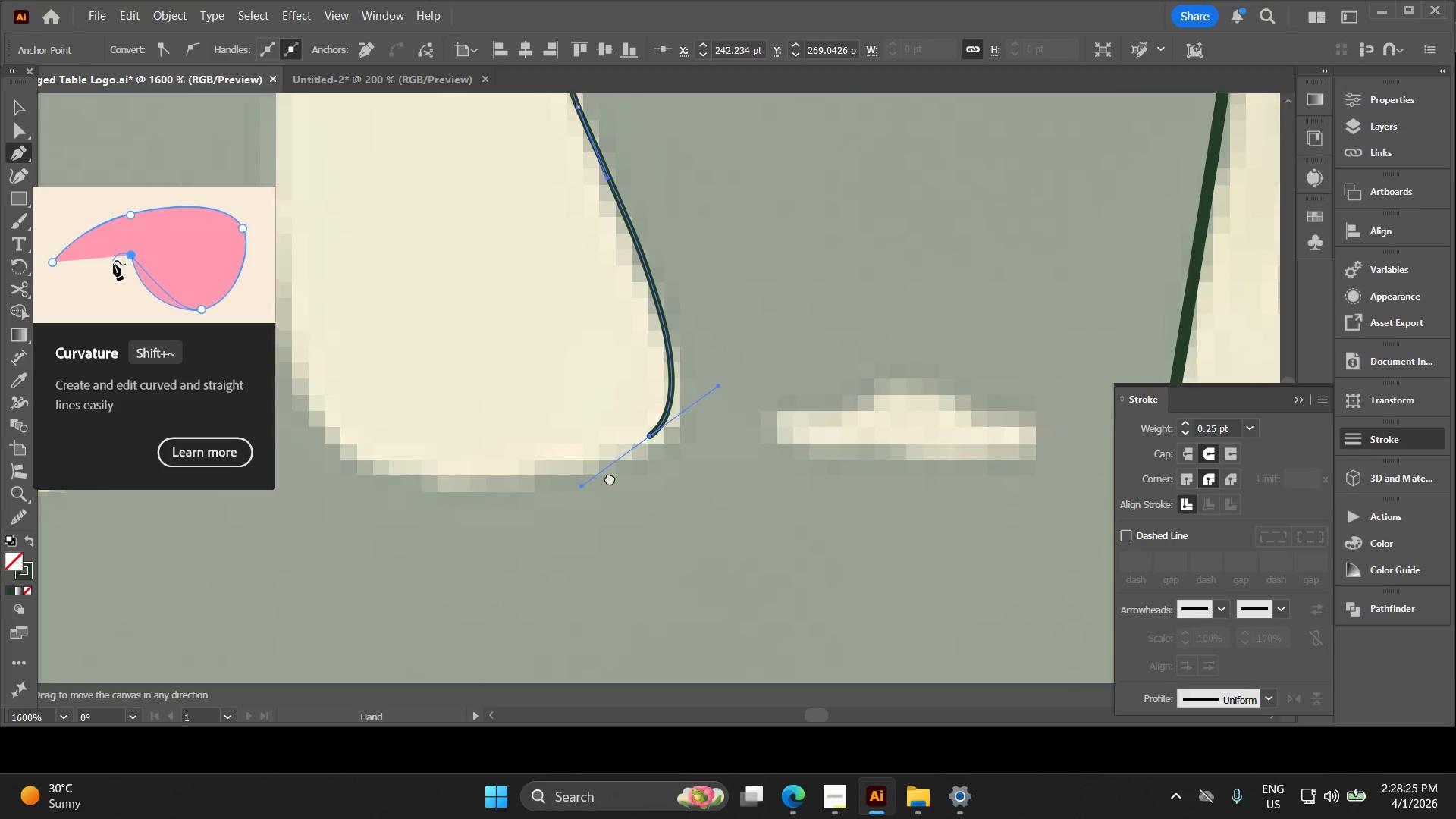 
left_click_drag(start_coordinate=[324, 560], to_coordinate=[507, 484])
 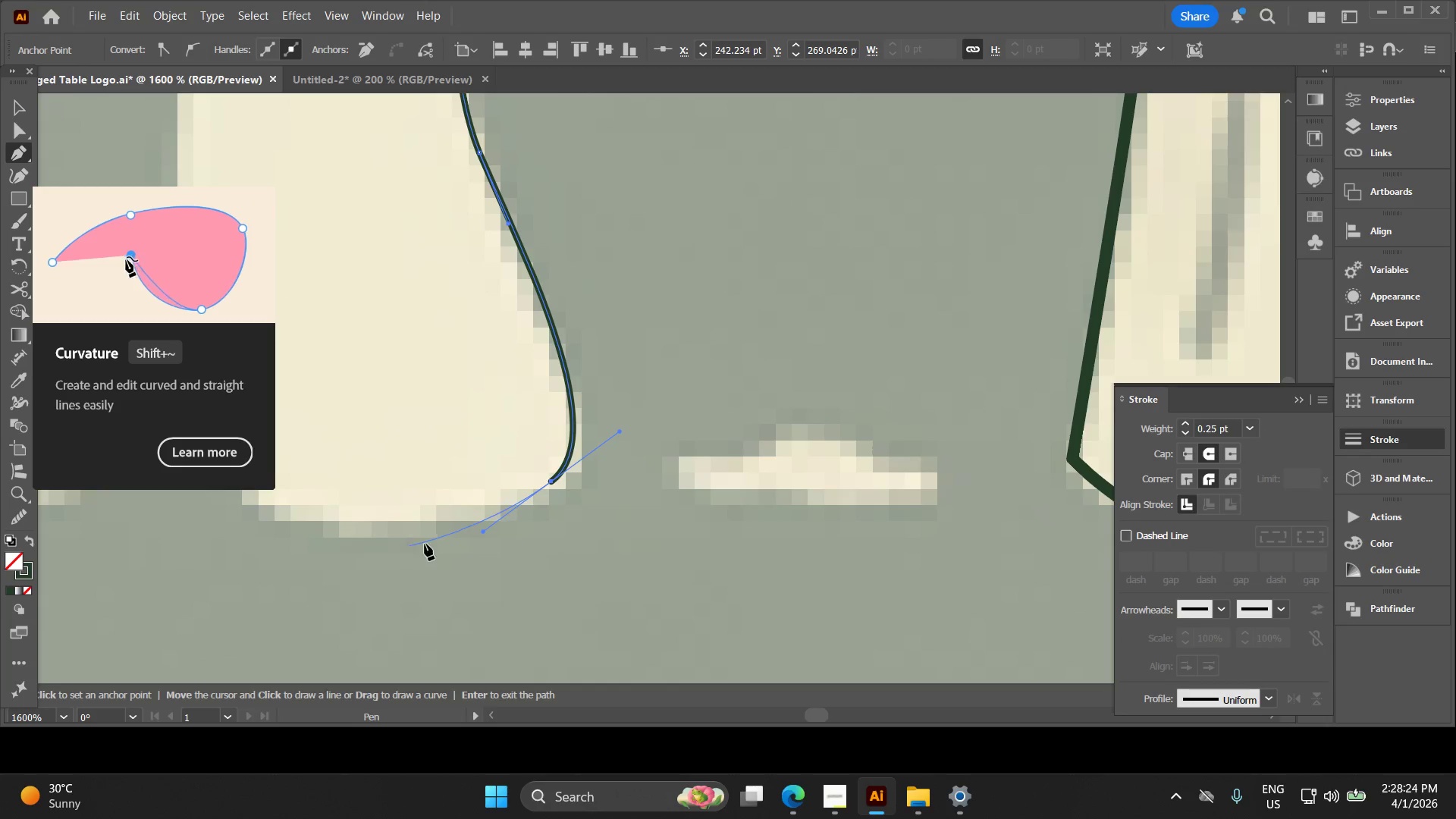 
hold_key(key=Space, duration=0.38)
 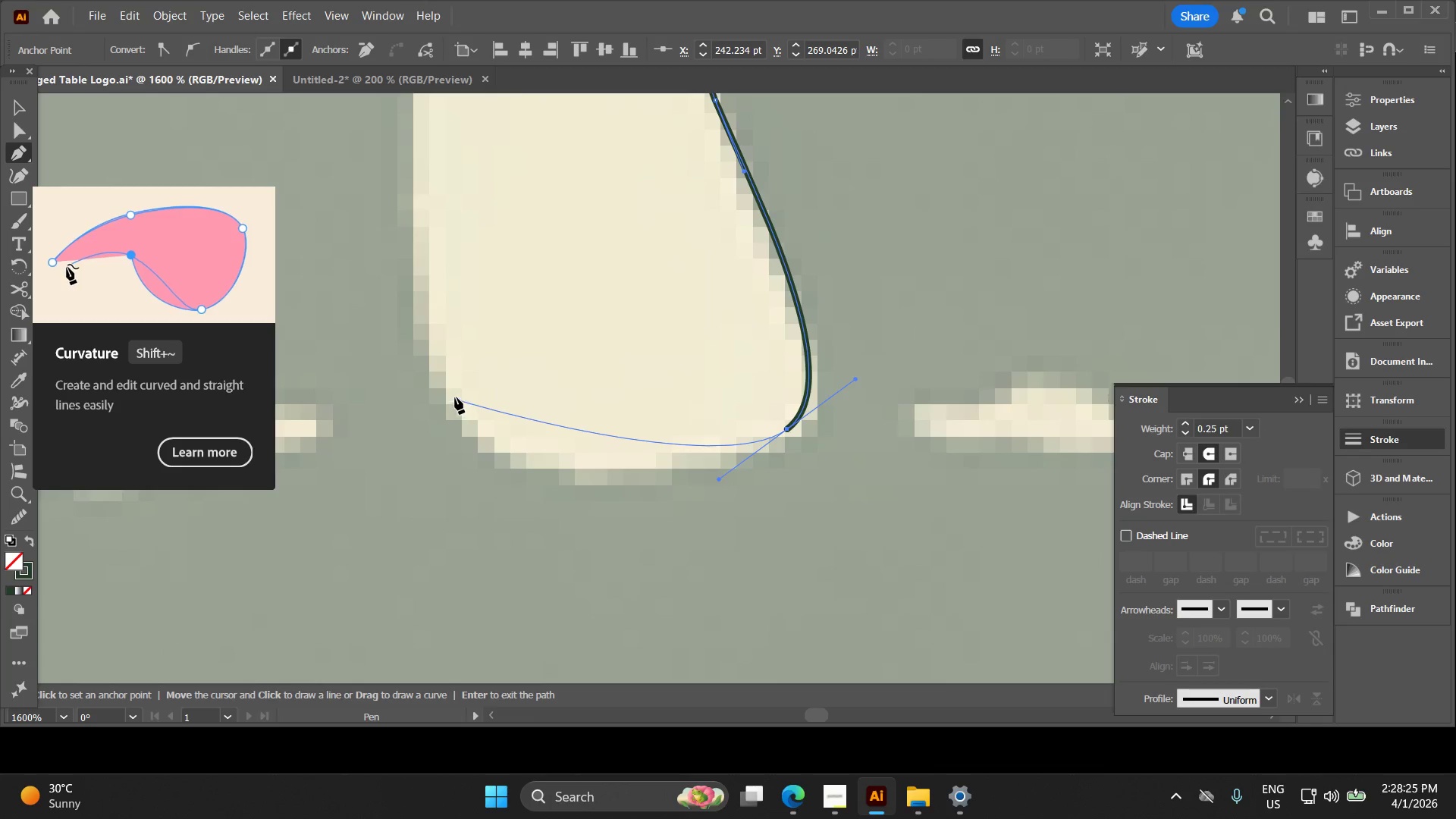 
left_click_drag(start_coordinate=[492, 530], to_coordinate=[728, 478])
 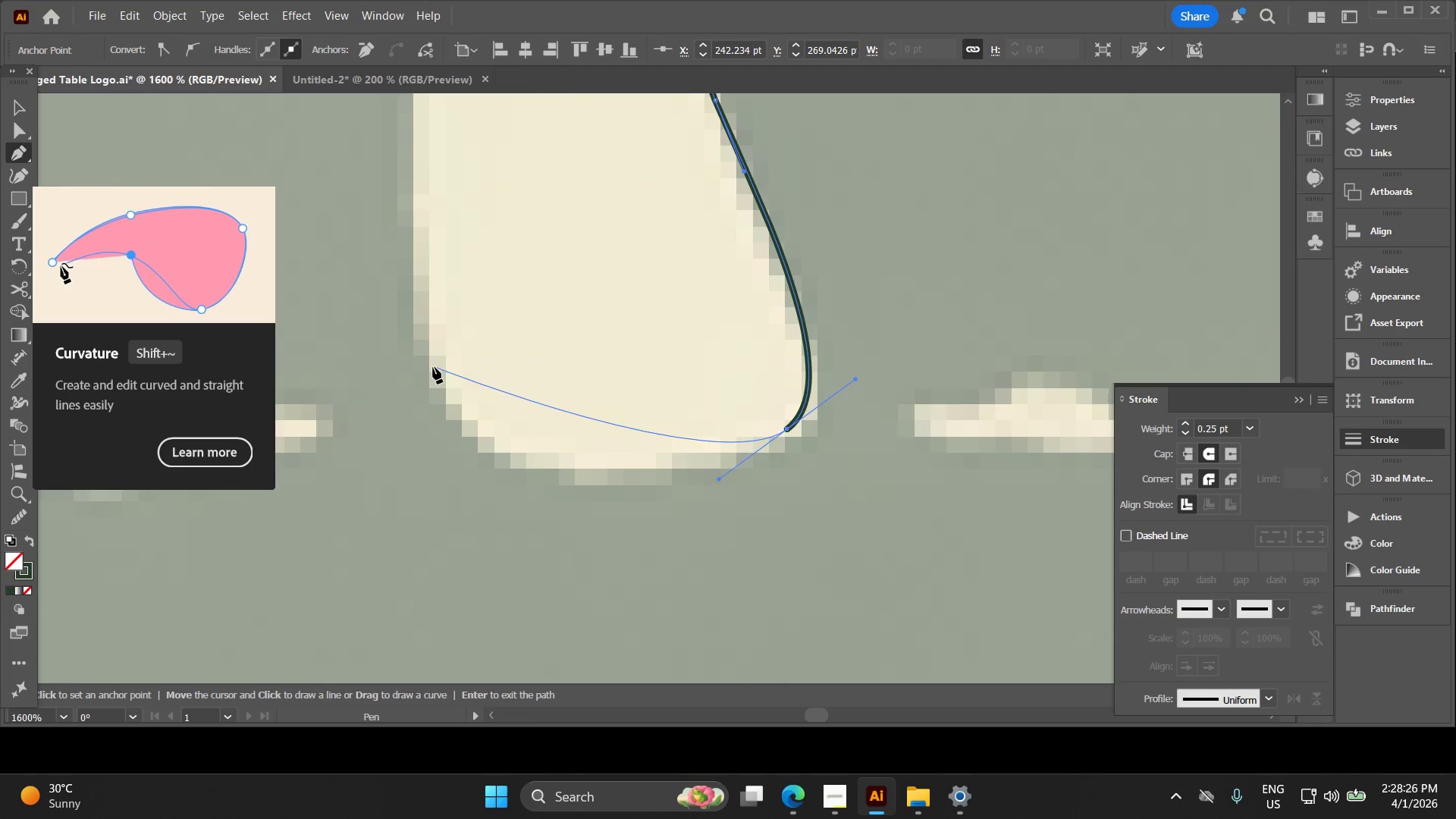 
left_click_drag(start_coordinate=[425, 367], to_coordinate=[351, 216])
 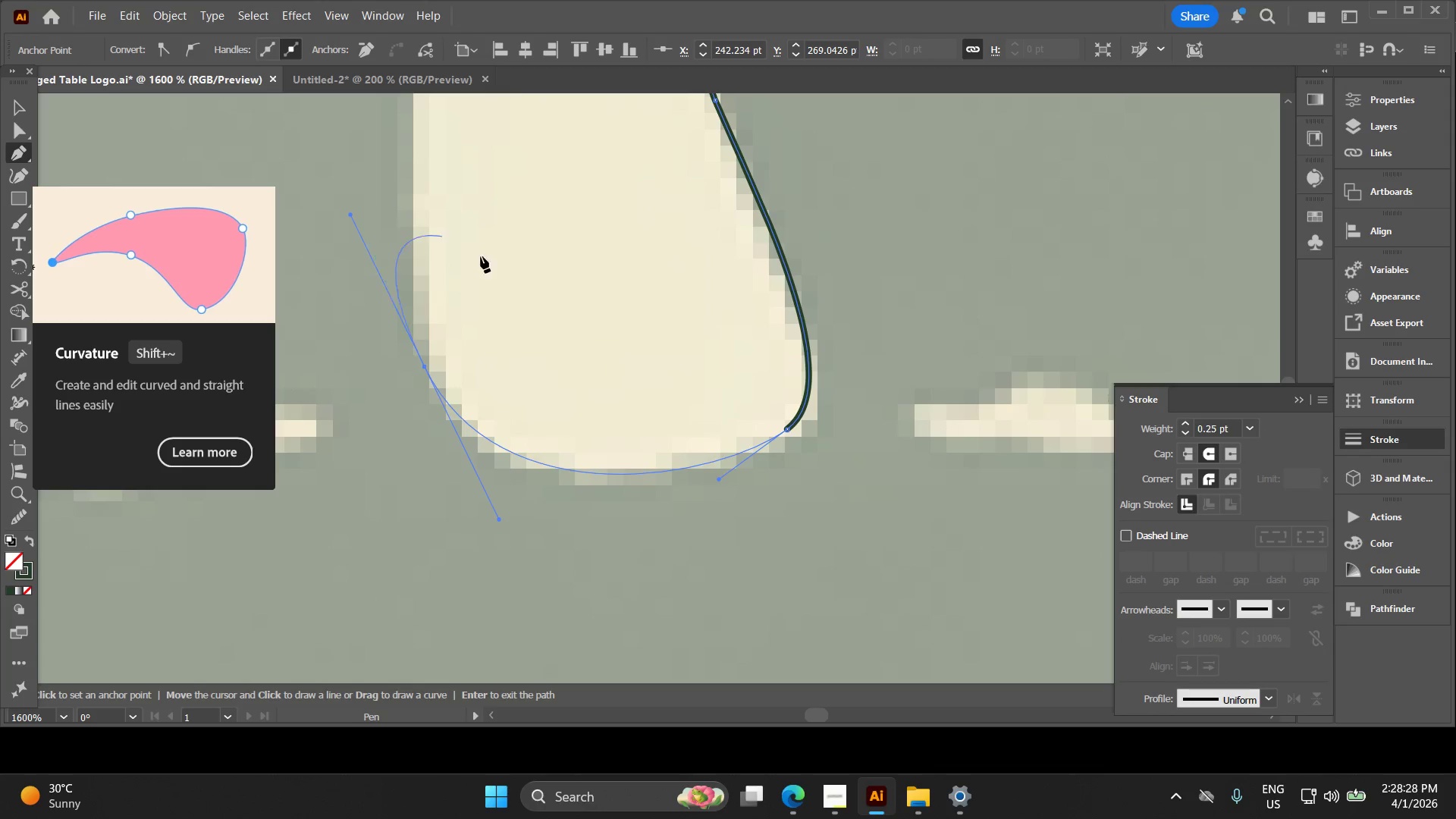 
hold_key(key=Space, duration=0.47)
 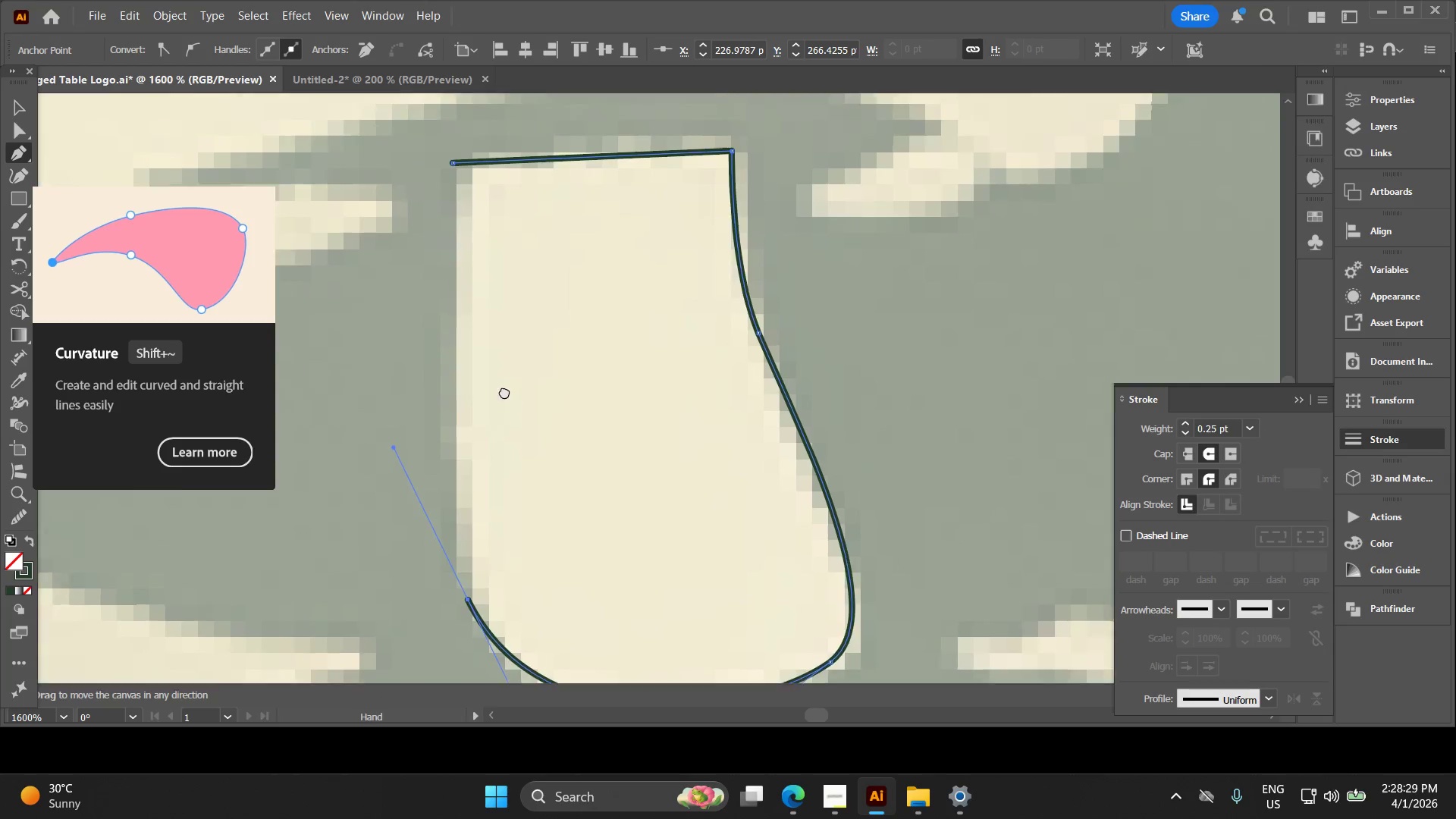 
left_click_drag(start_coordinate=[504, 305], to_coordinate=[502, 415])
 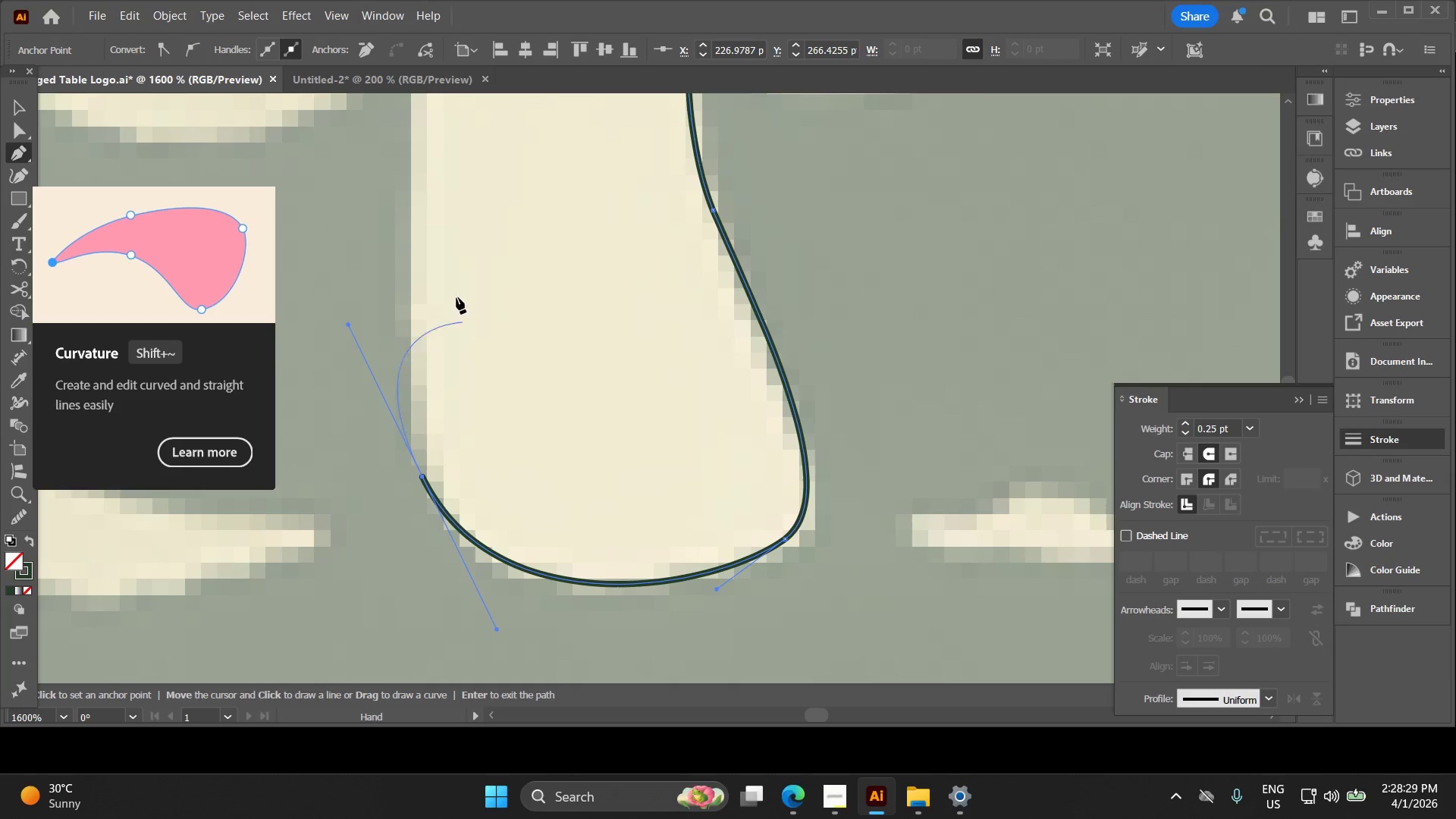 
hold_key(key=Space, duration=0.33)
 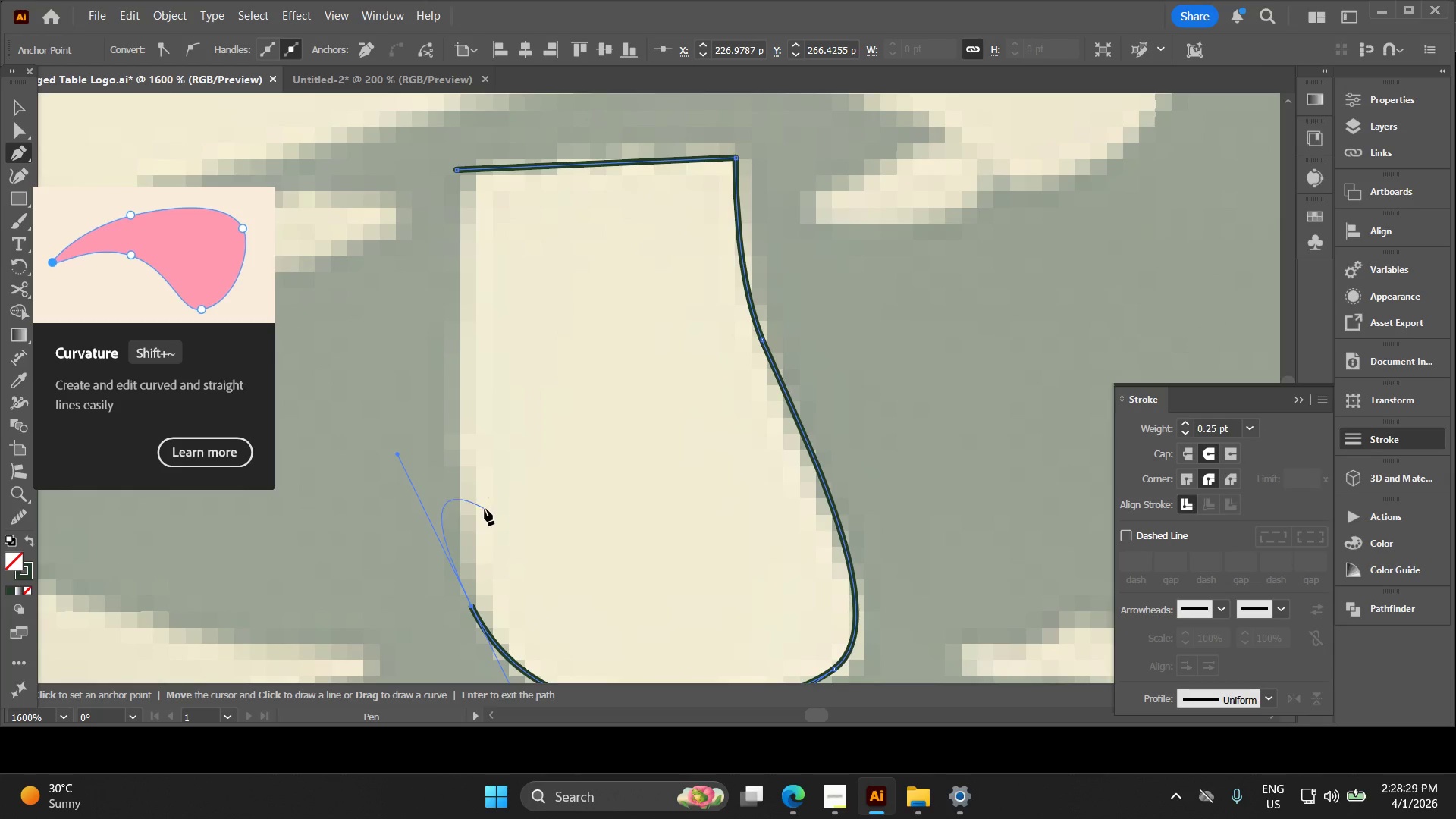 
left_click_drag(start_coordinate=[457, 262], to_coordinate=[507, 392])
 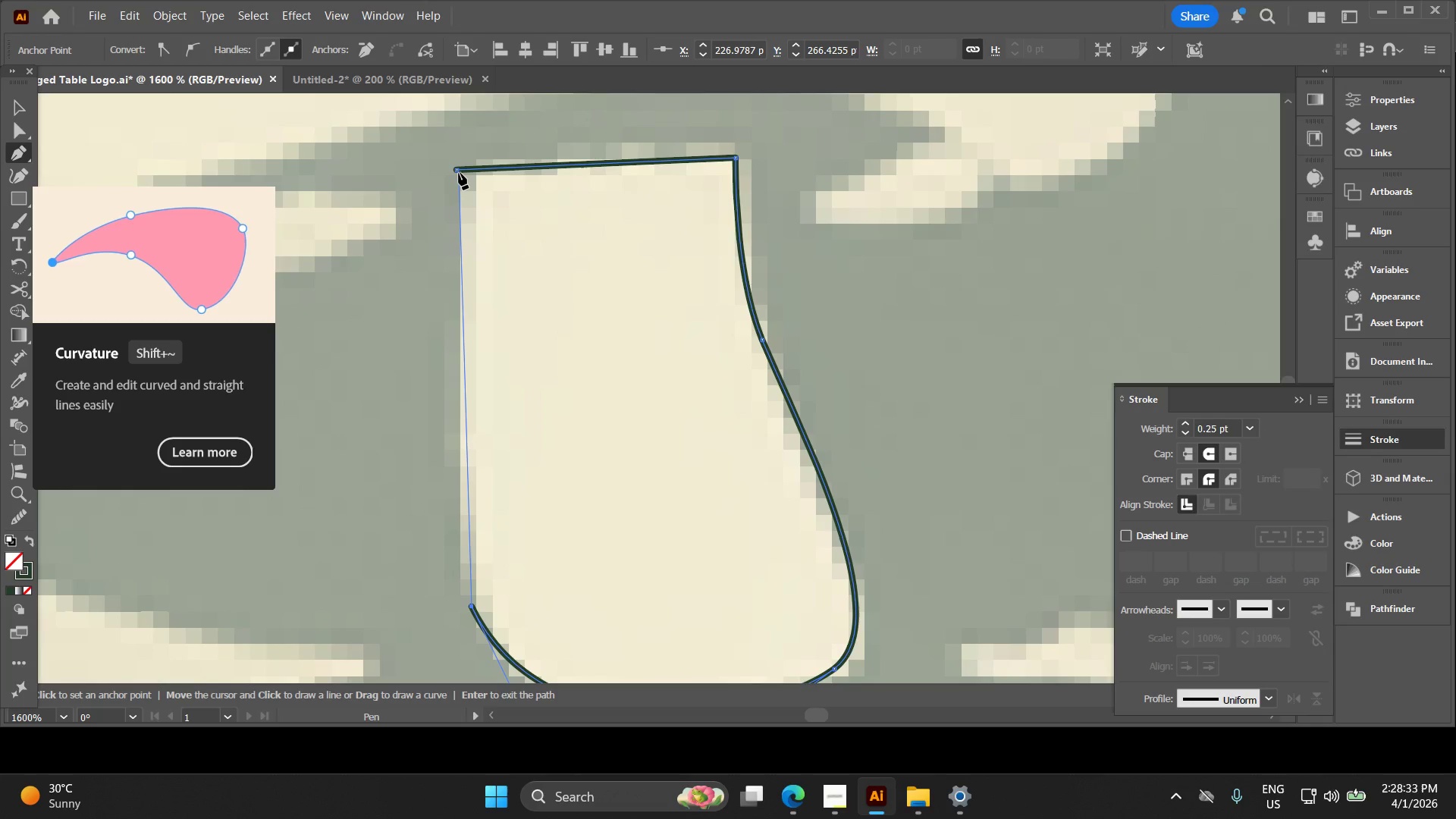 
wait(5.66)
 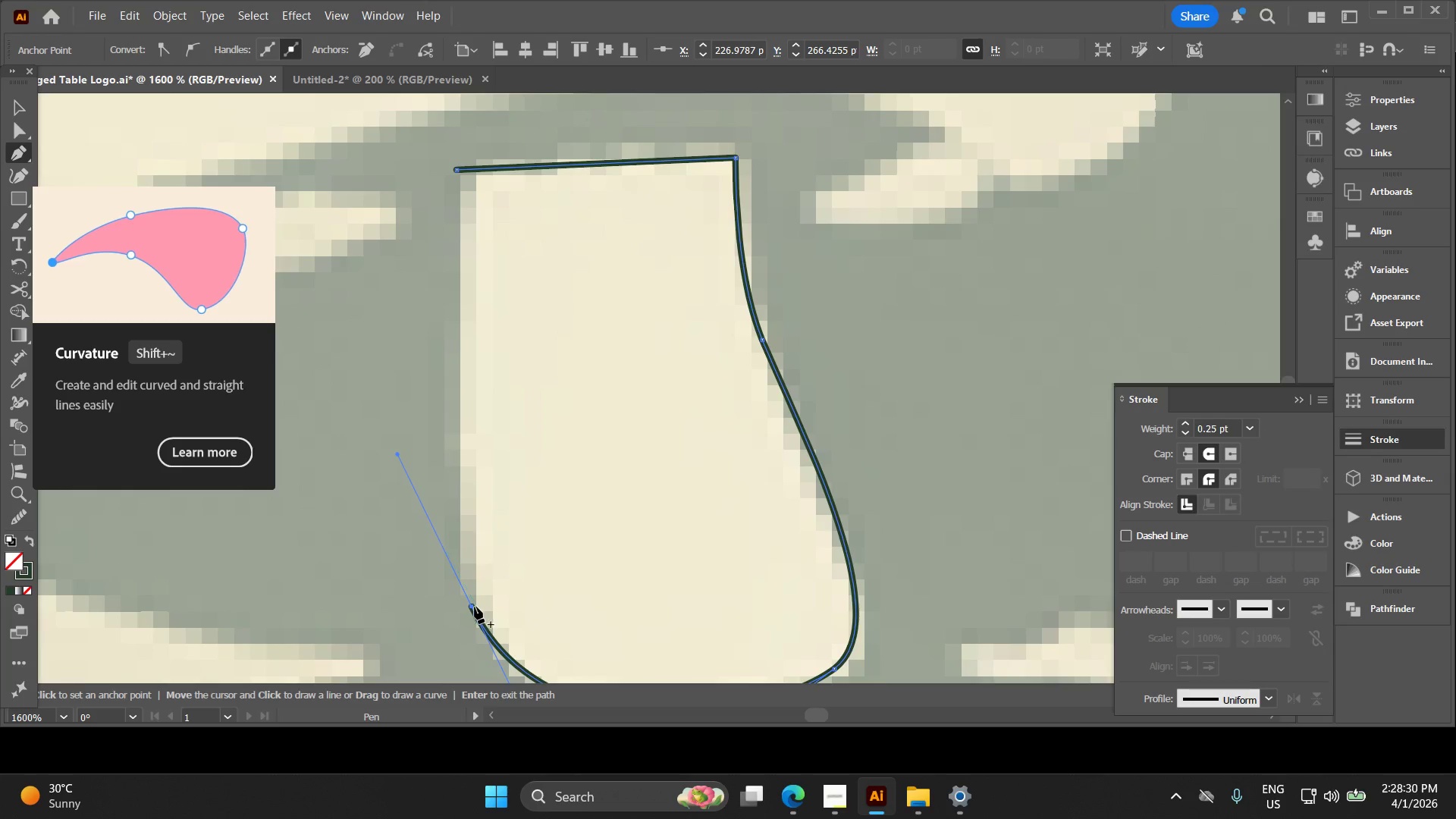 
left_click([456, 169])
 